 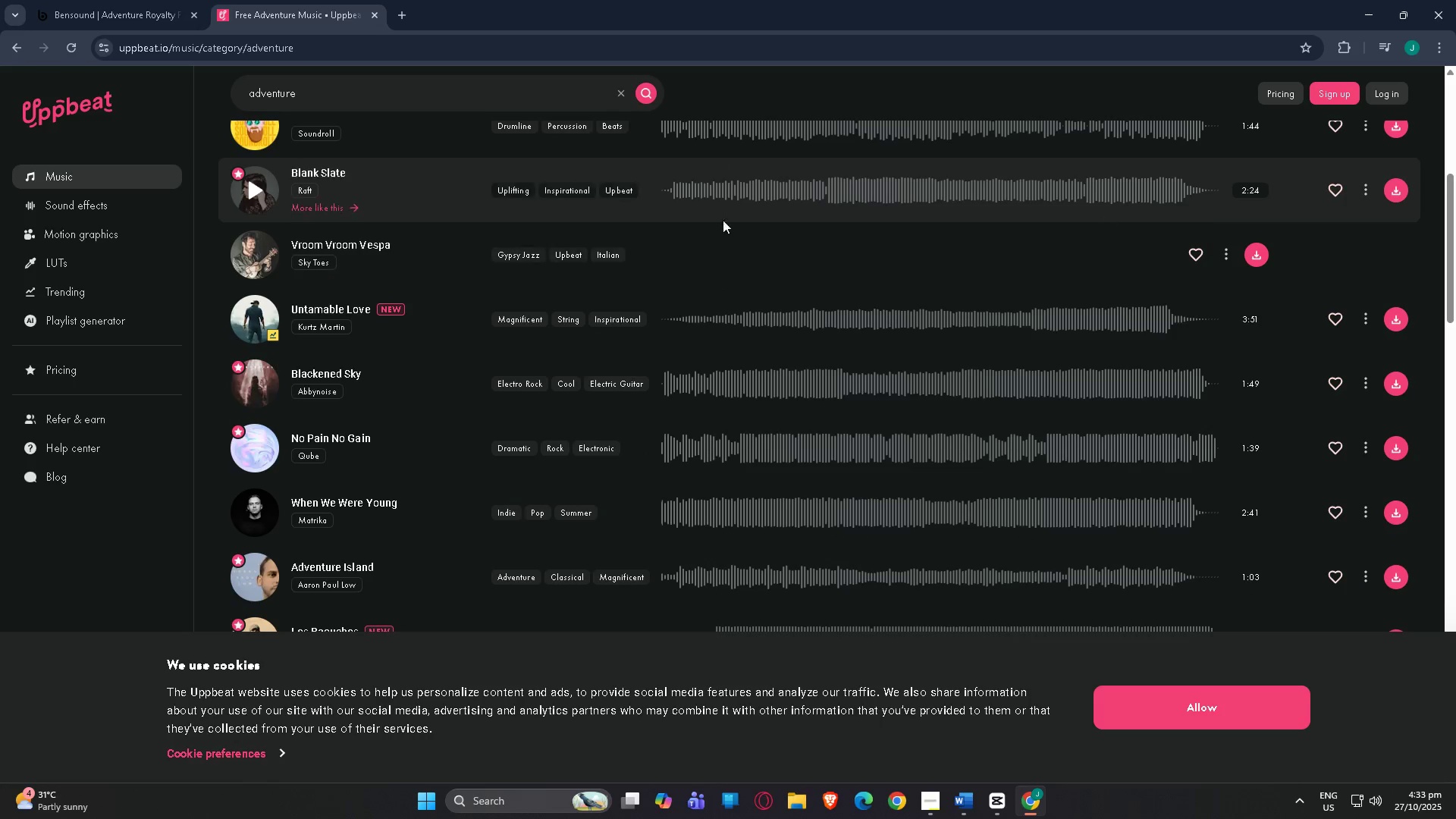 
scroll: coordinate [146, 444], scroll_direction: up, amount: 2.0
 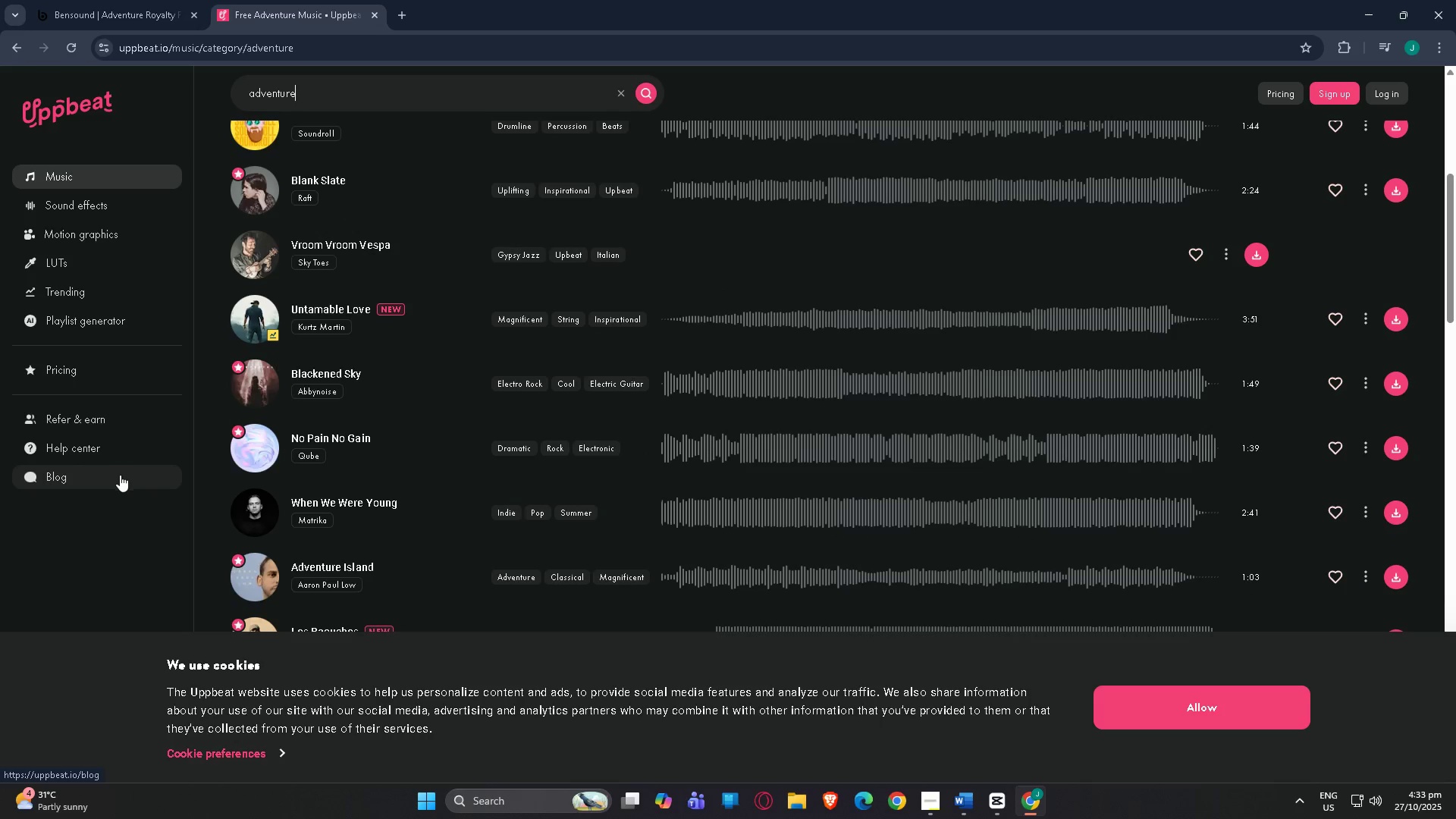 
scroll: coordinate [155, 538], scroll_direction: down, amount: 3.0
 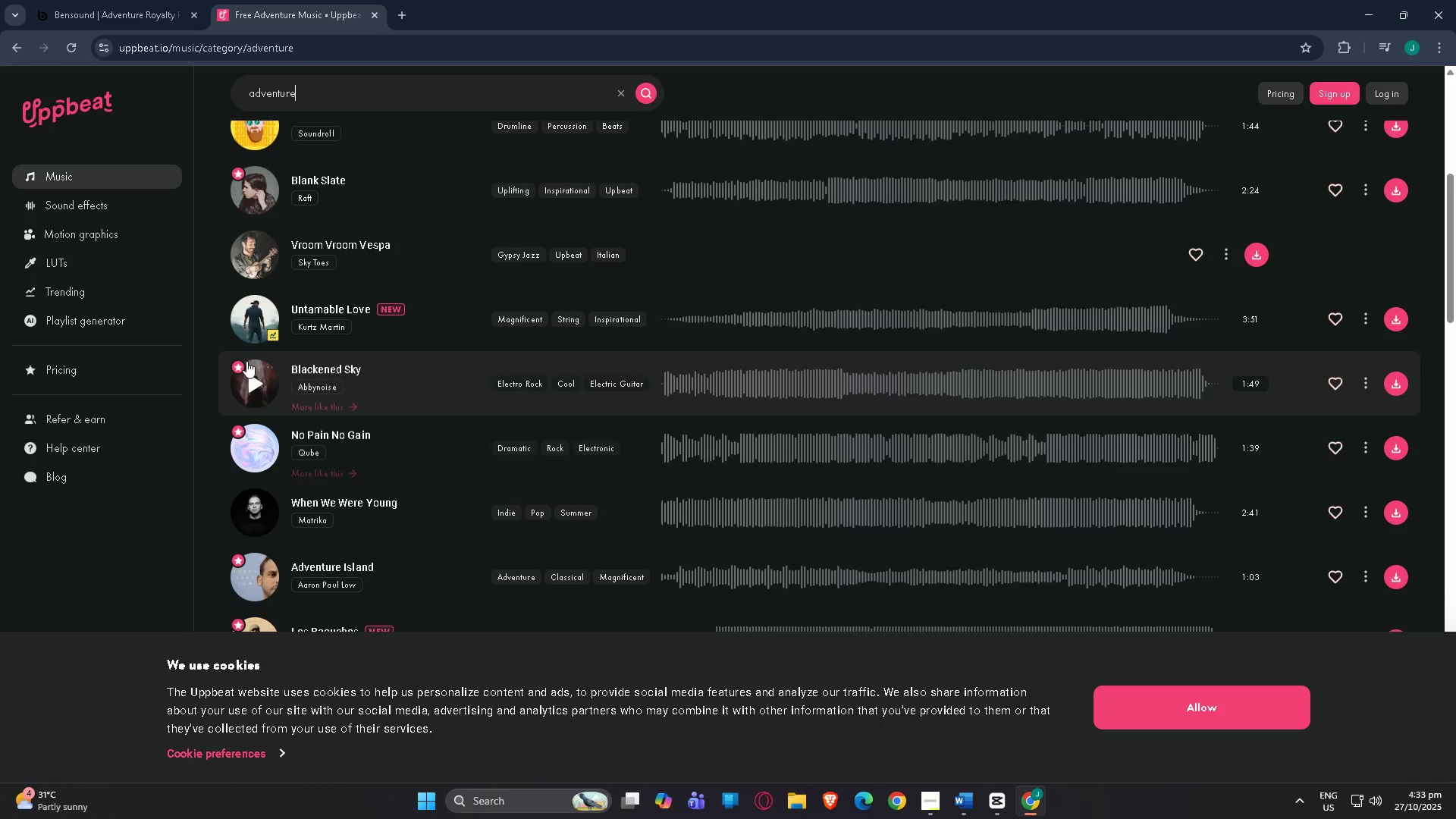 
mouse_move([263, 333])
 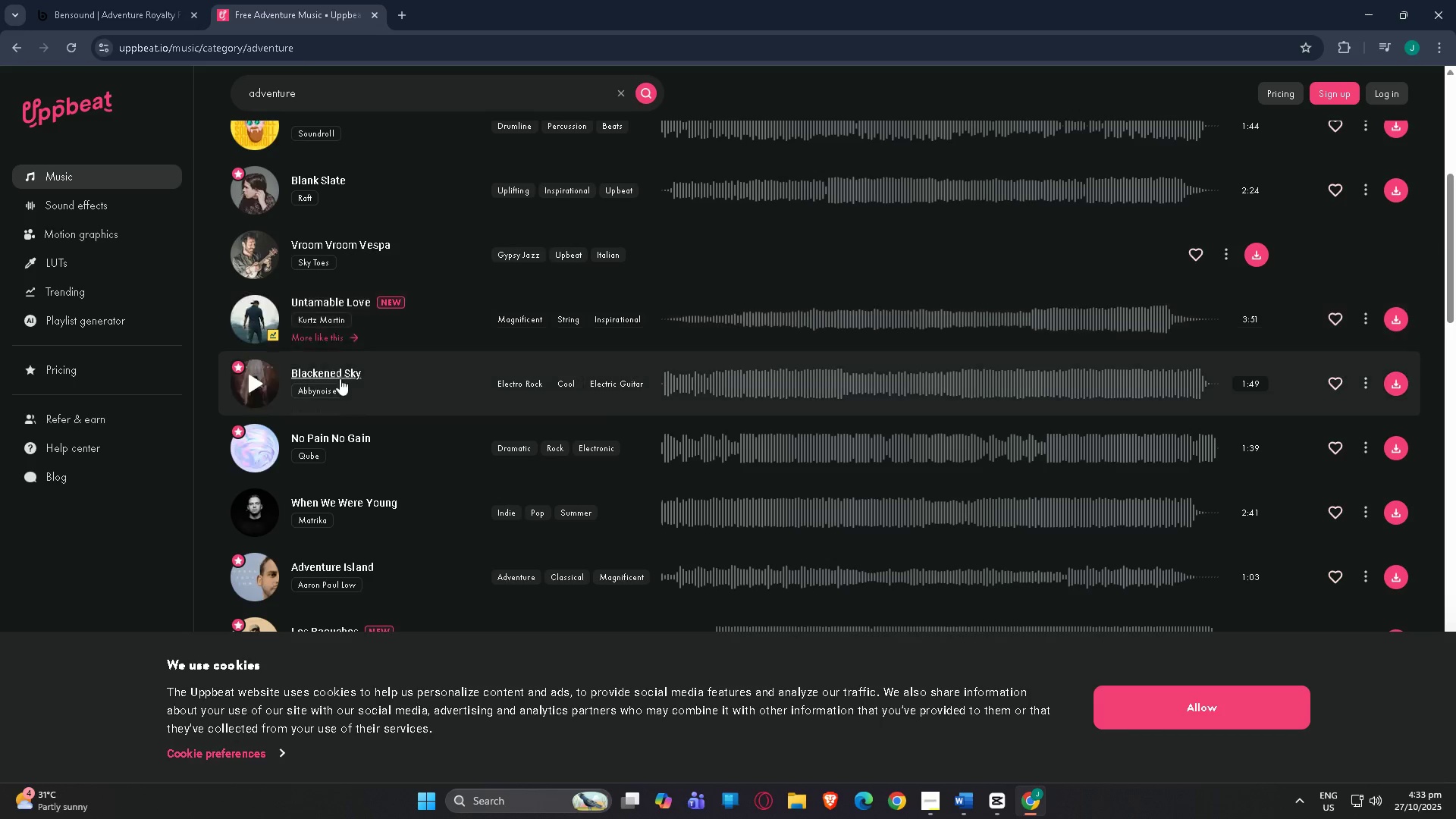 
scroll: coordinate [347, 381], scroll_direction: down, amount: 10.0
 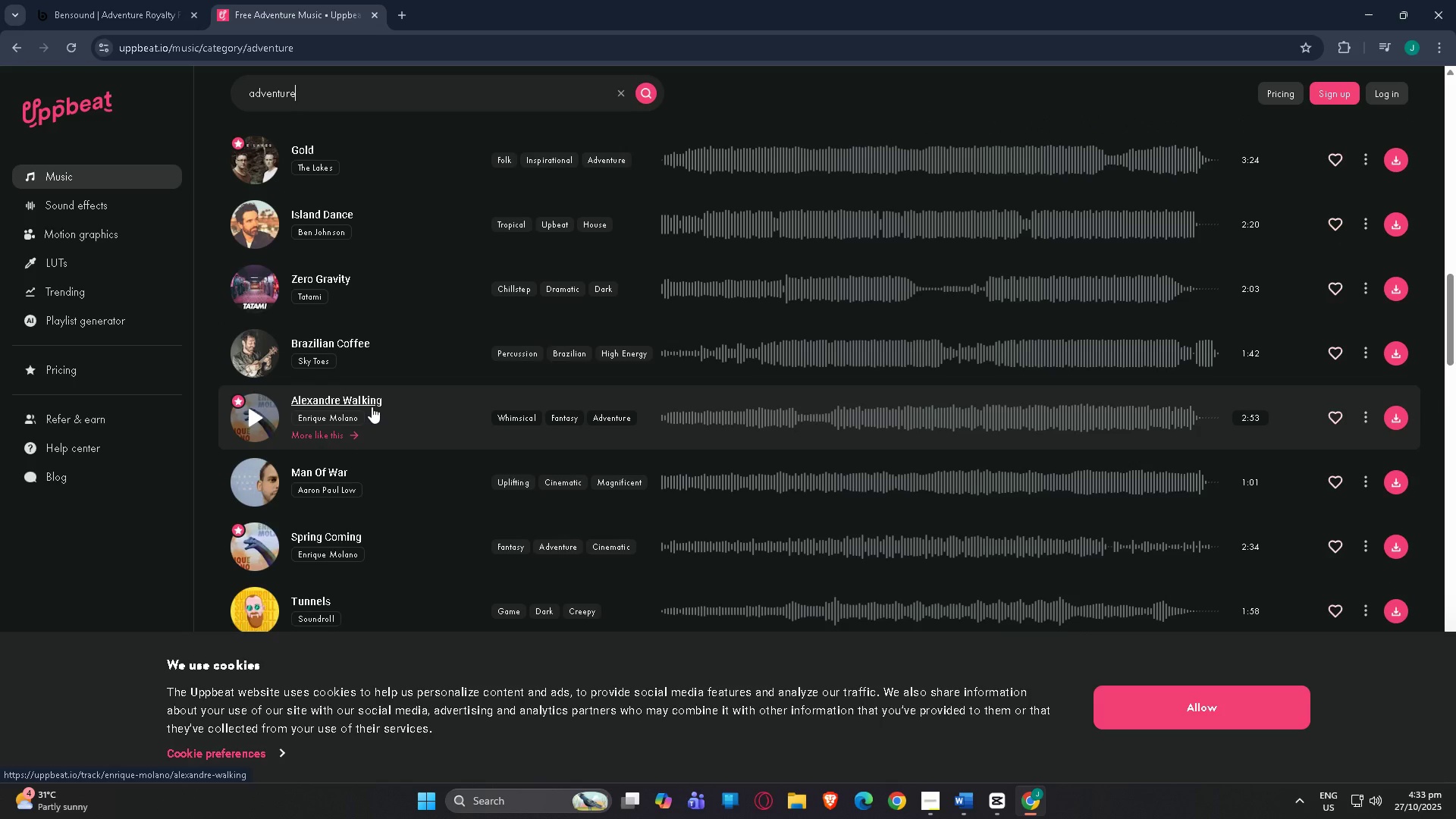 
wait(6.98)
 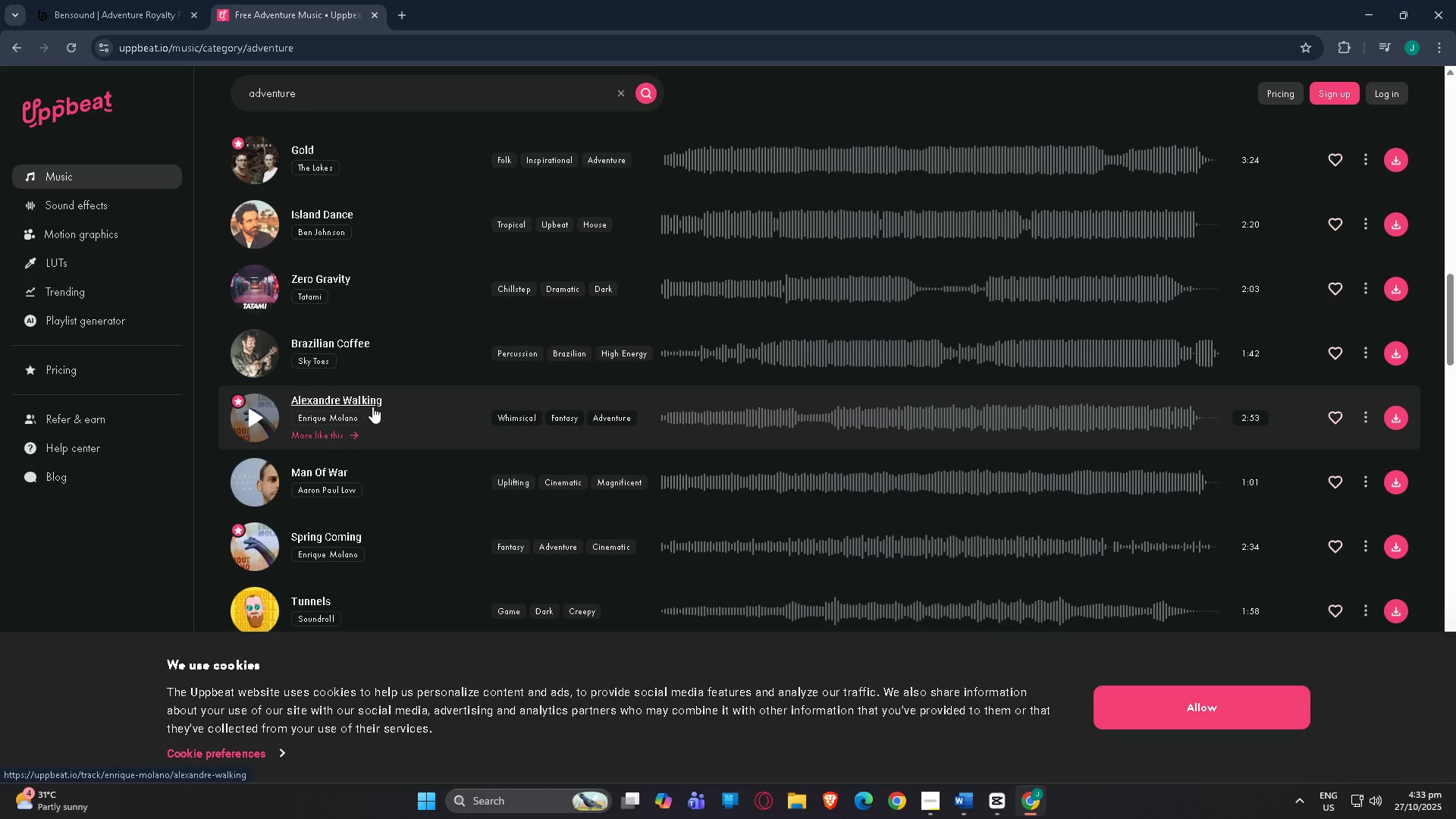 
scroll: coordinate [372, 406], scroll_direction: none, amount: 0.0
 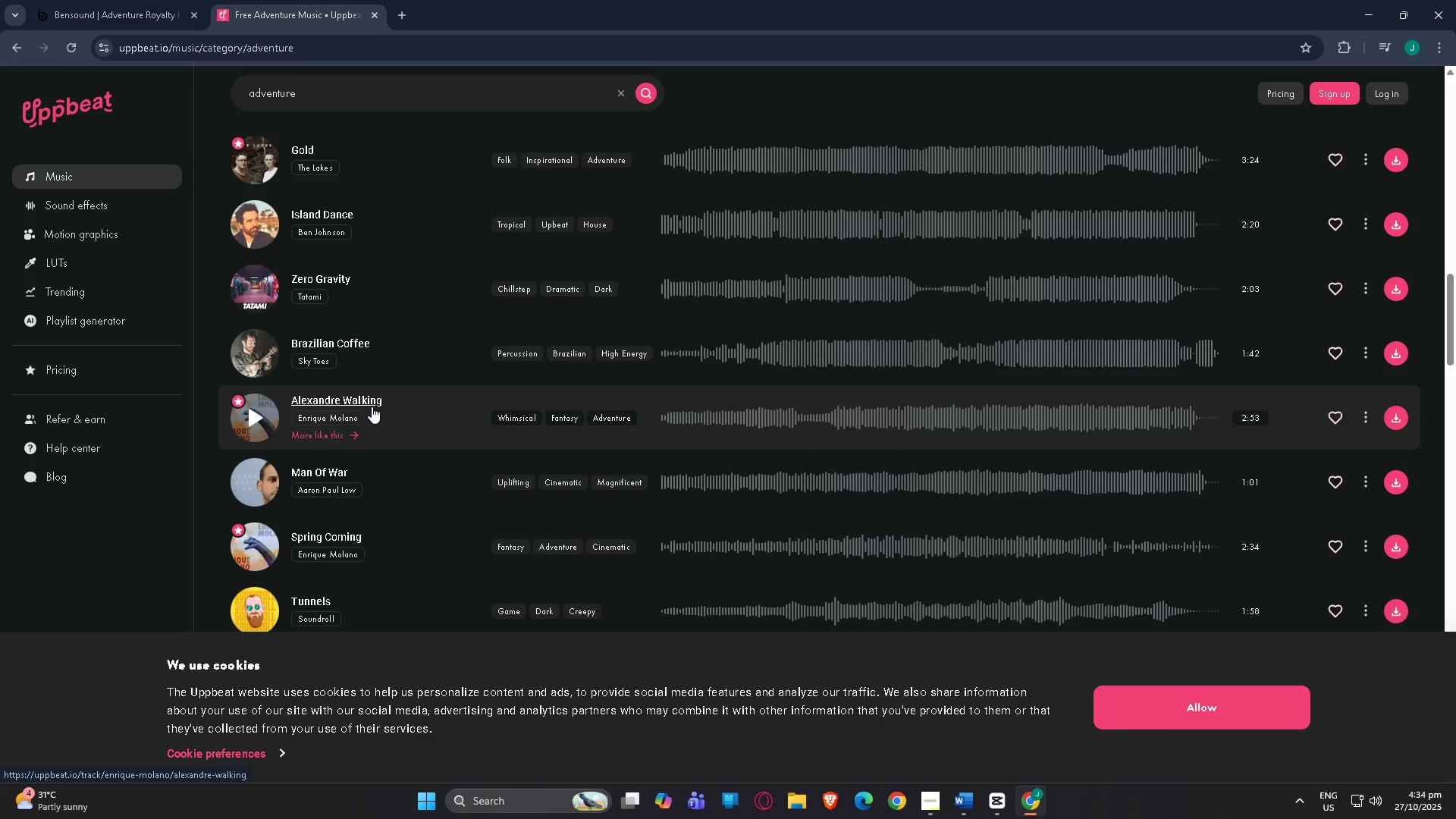 
scroll: coordinate [372, 406], scroll_direction: down, amount: 1.0
 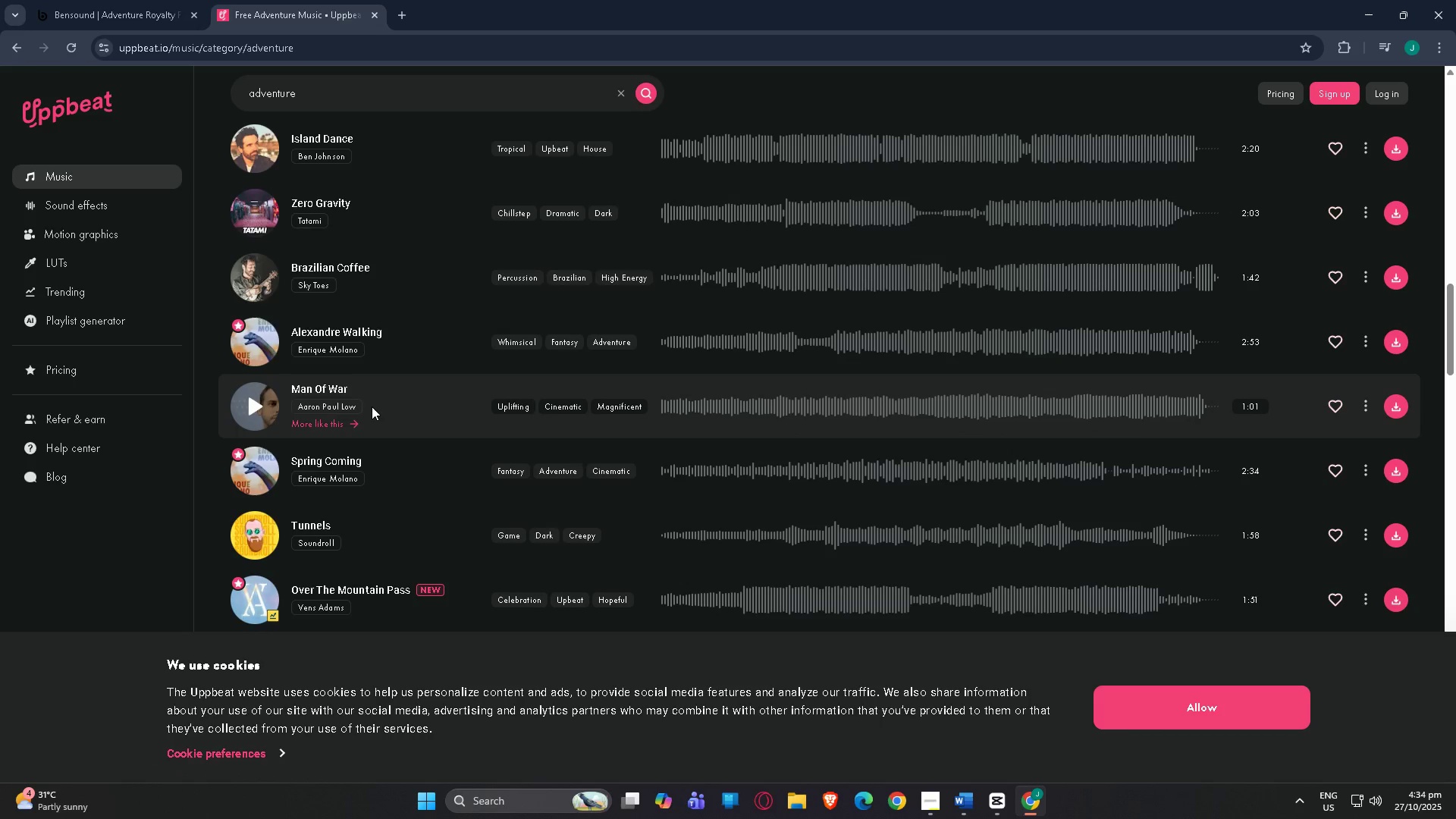 
wait(5.46)
 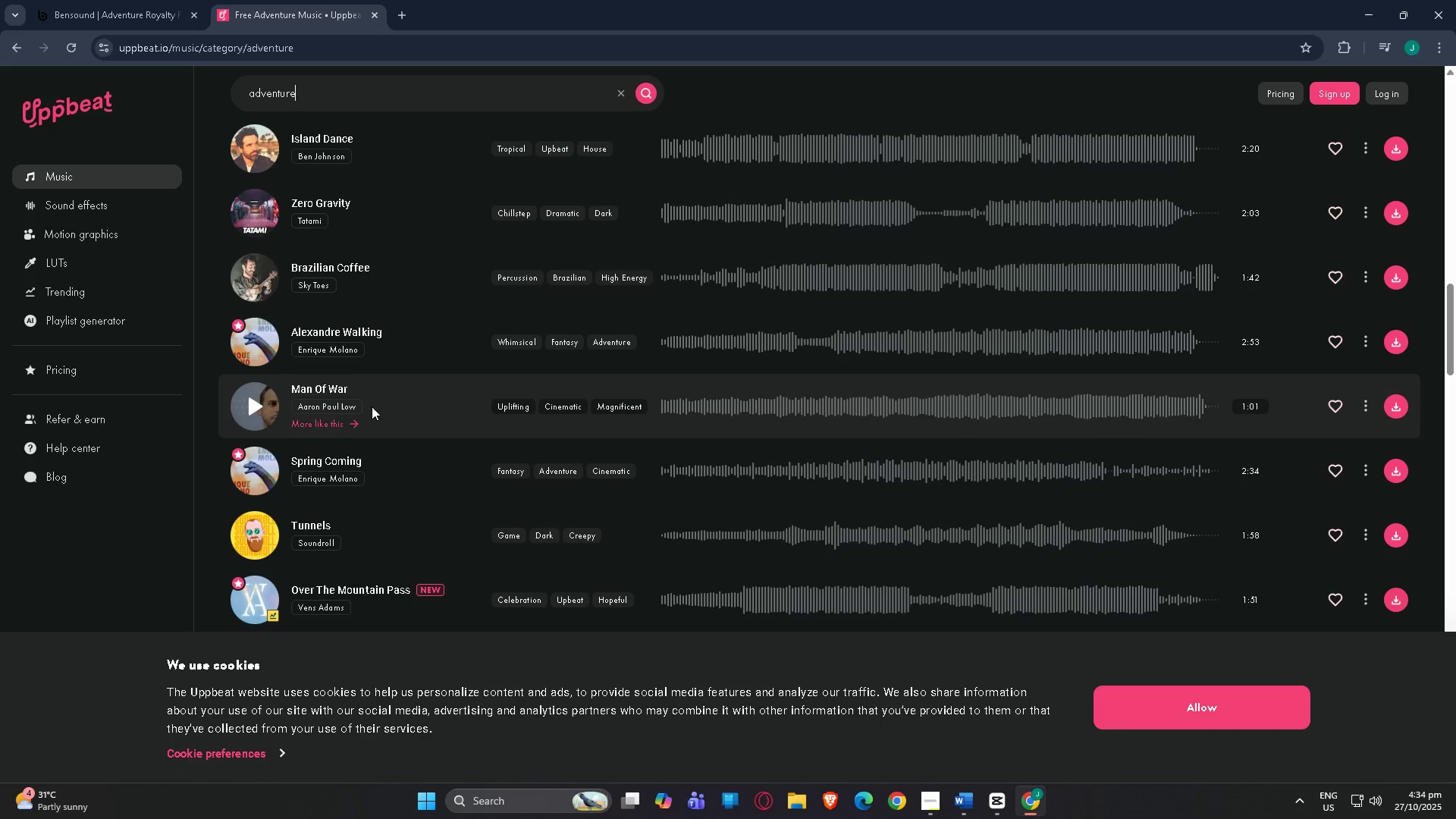 
scroll: coordinate [369, 423], scroll_direction: down, amount: 4.0
 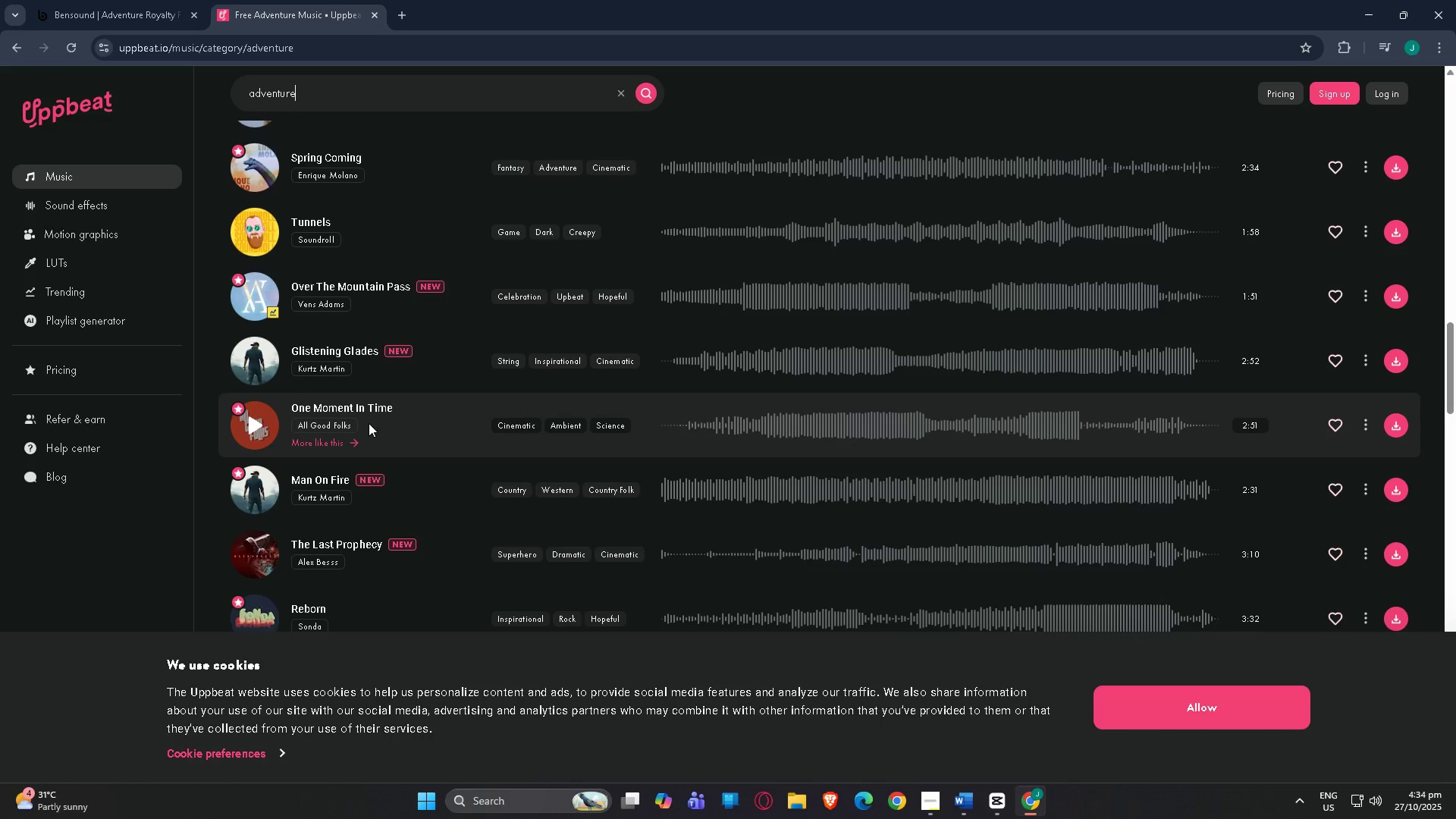 
scroll: coordinate [369, 423], scroll_direction: up, amount: 3.0
 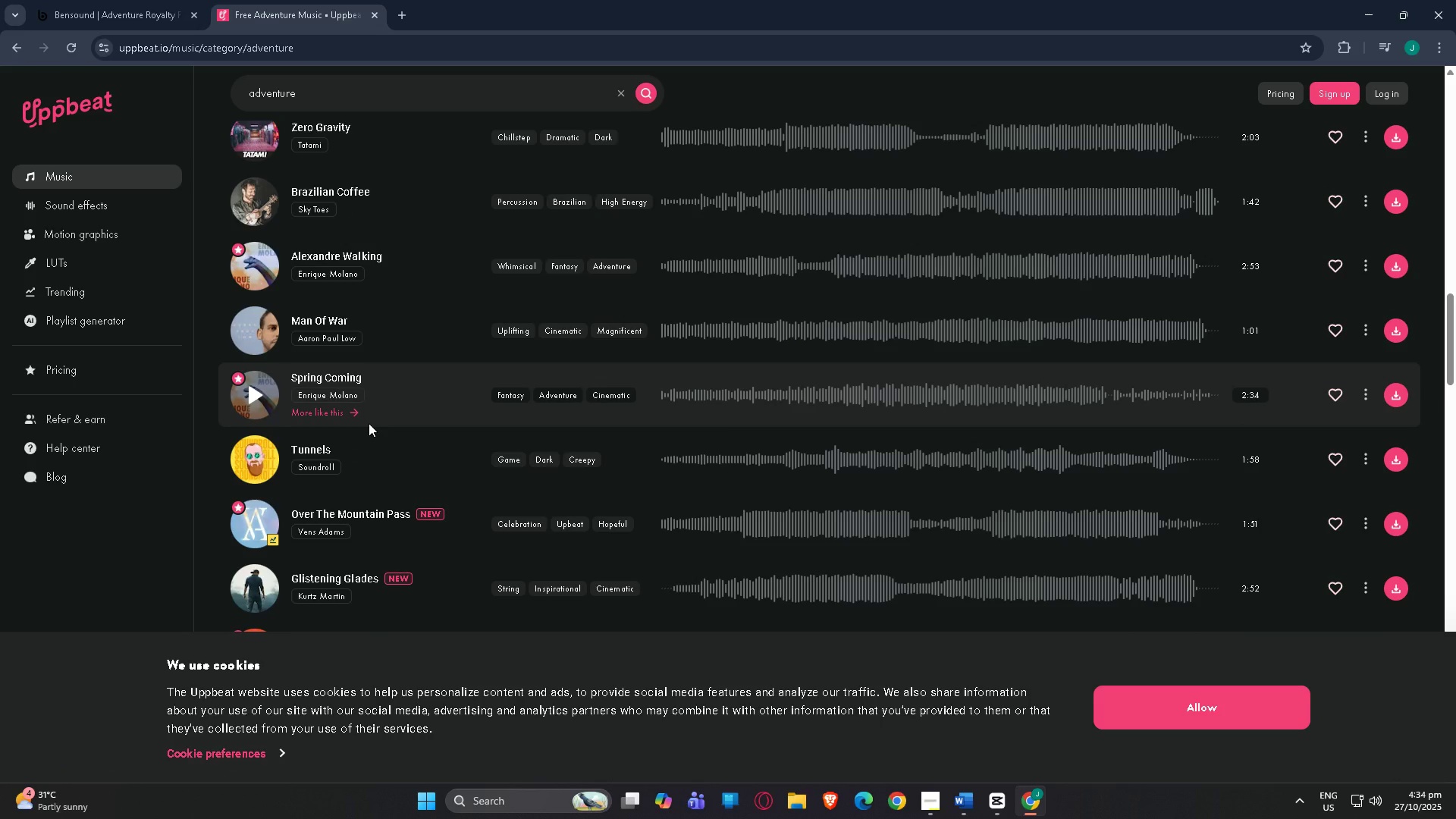 
scroll: coordinate [369, 423], scroll_direction: down, amount: 1.0
 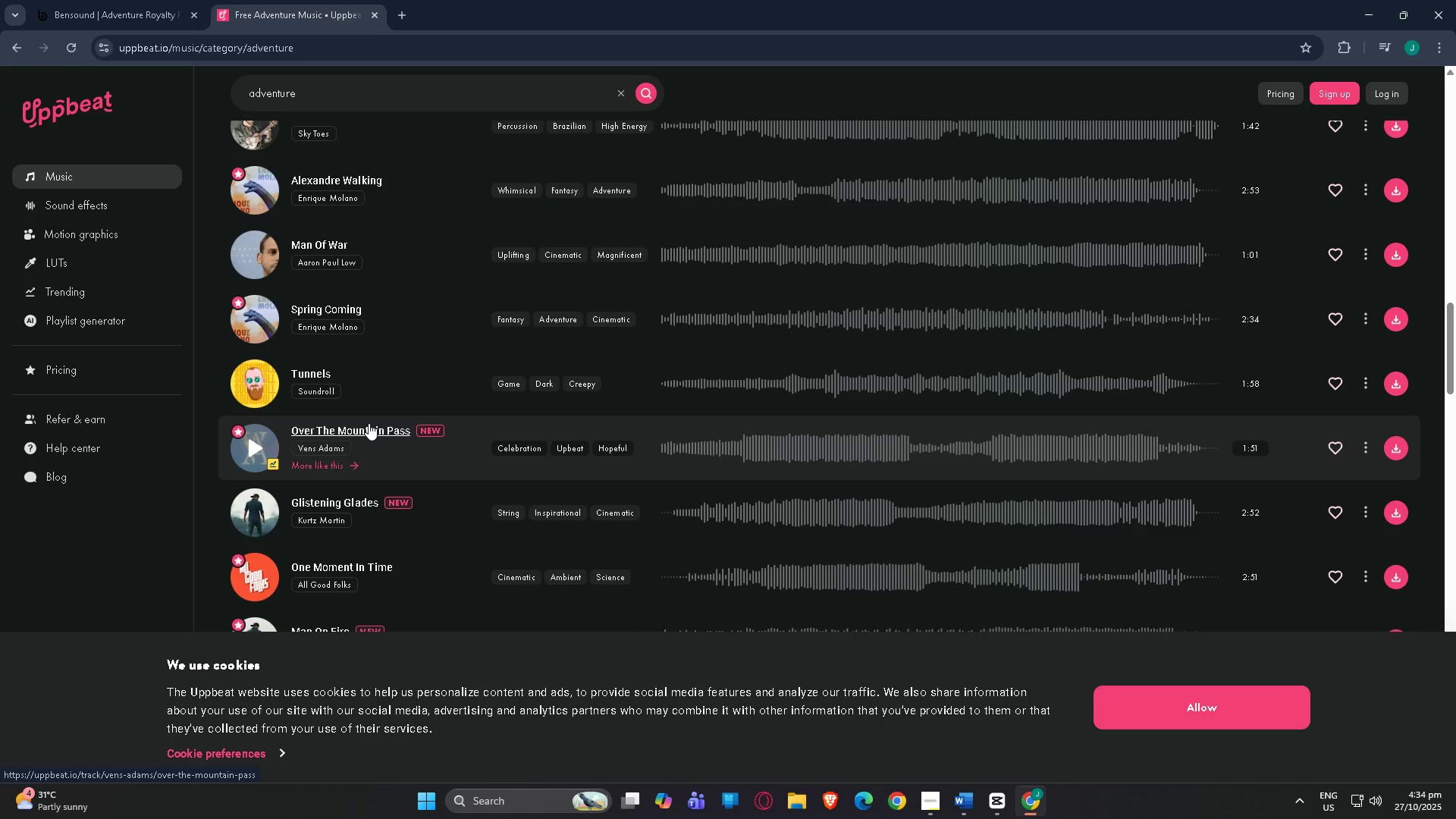 
wait(5.26)
 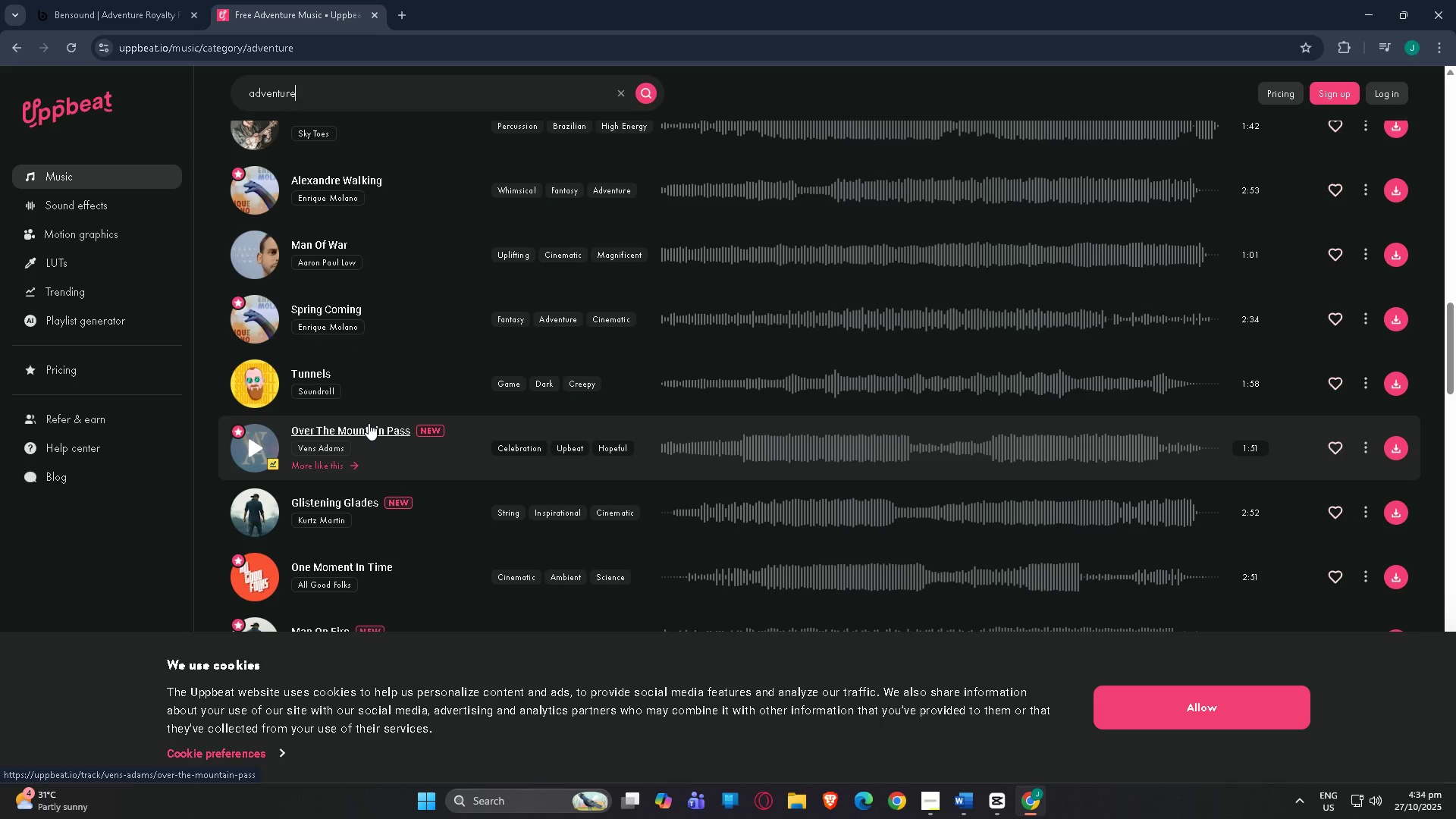 
scroll: coordinate [369, 423], scroll_direction: down, amount: 2.0
 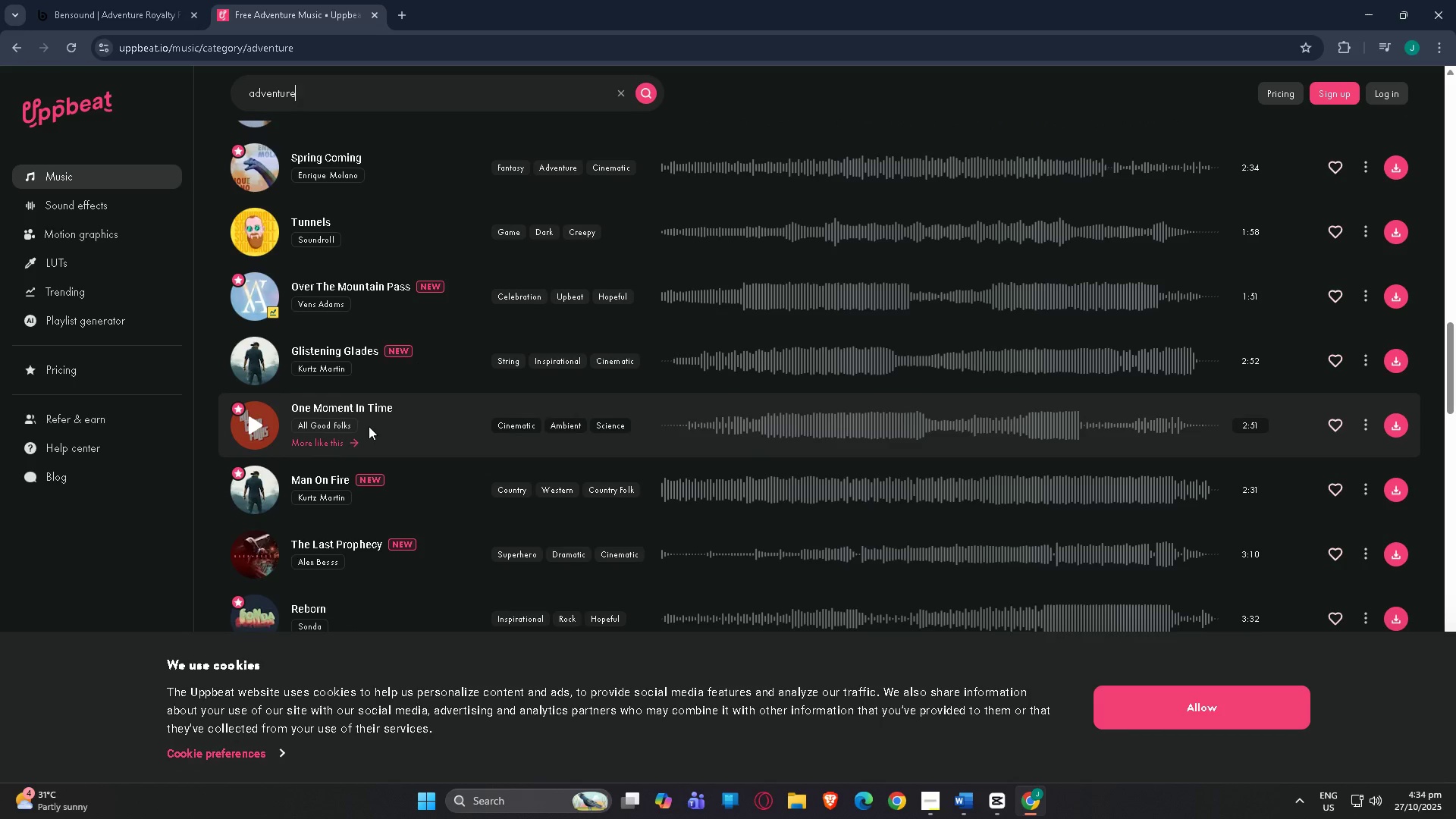 
wait(7.95)
 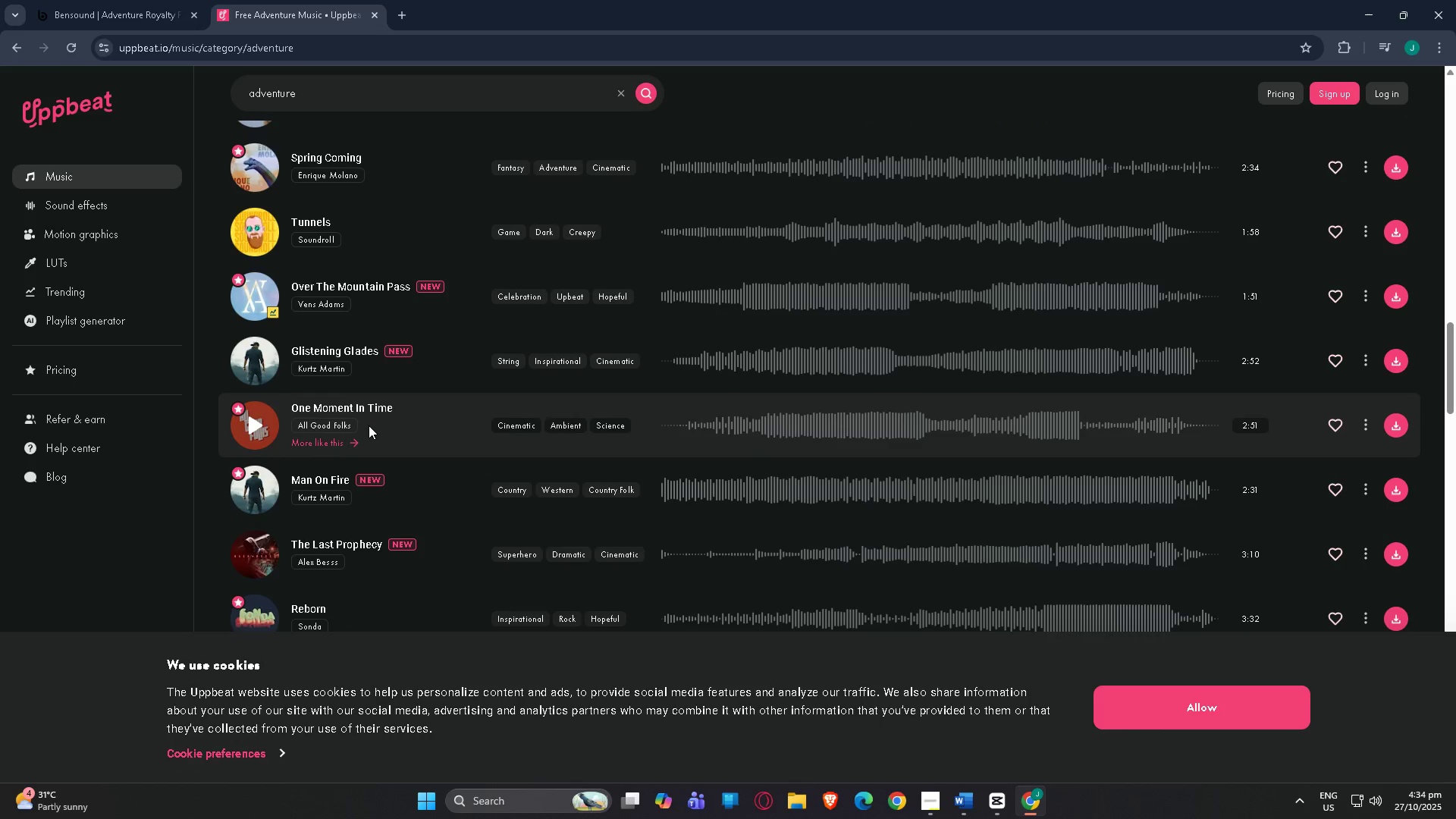 
scroll: coordinate [281, 403], scroll_direction: down, amount: 7.0
 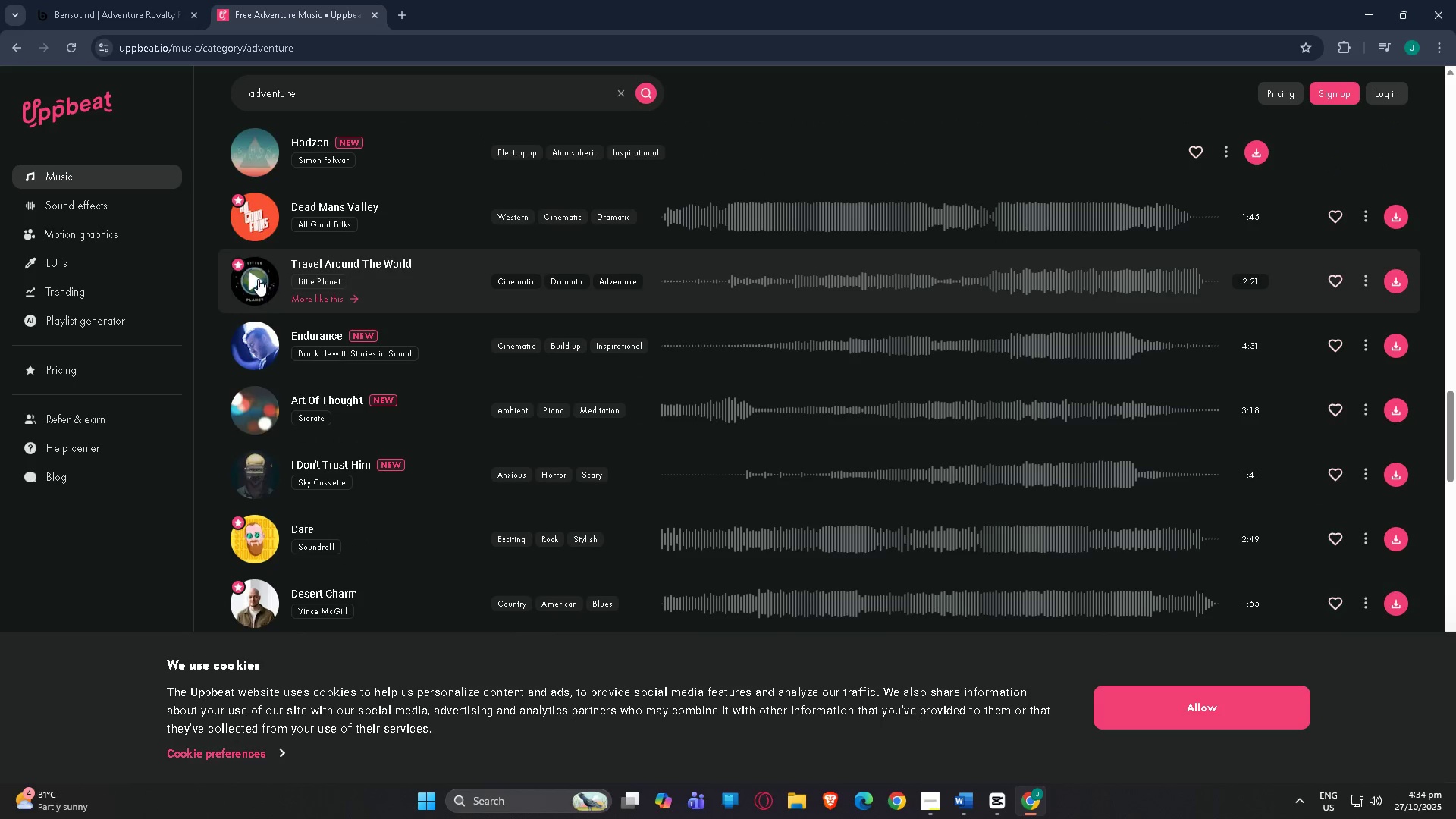 
left_click([255, 278])
 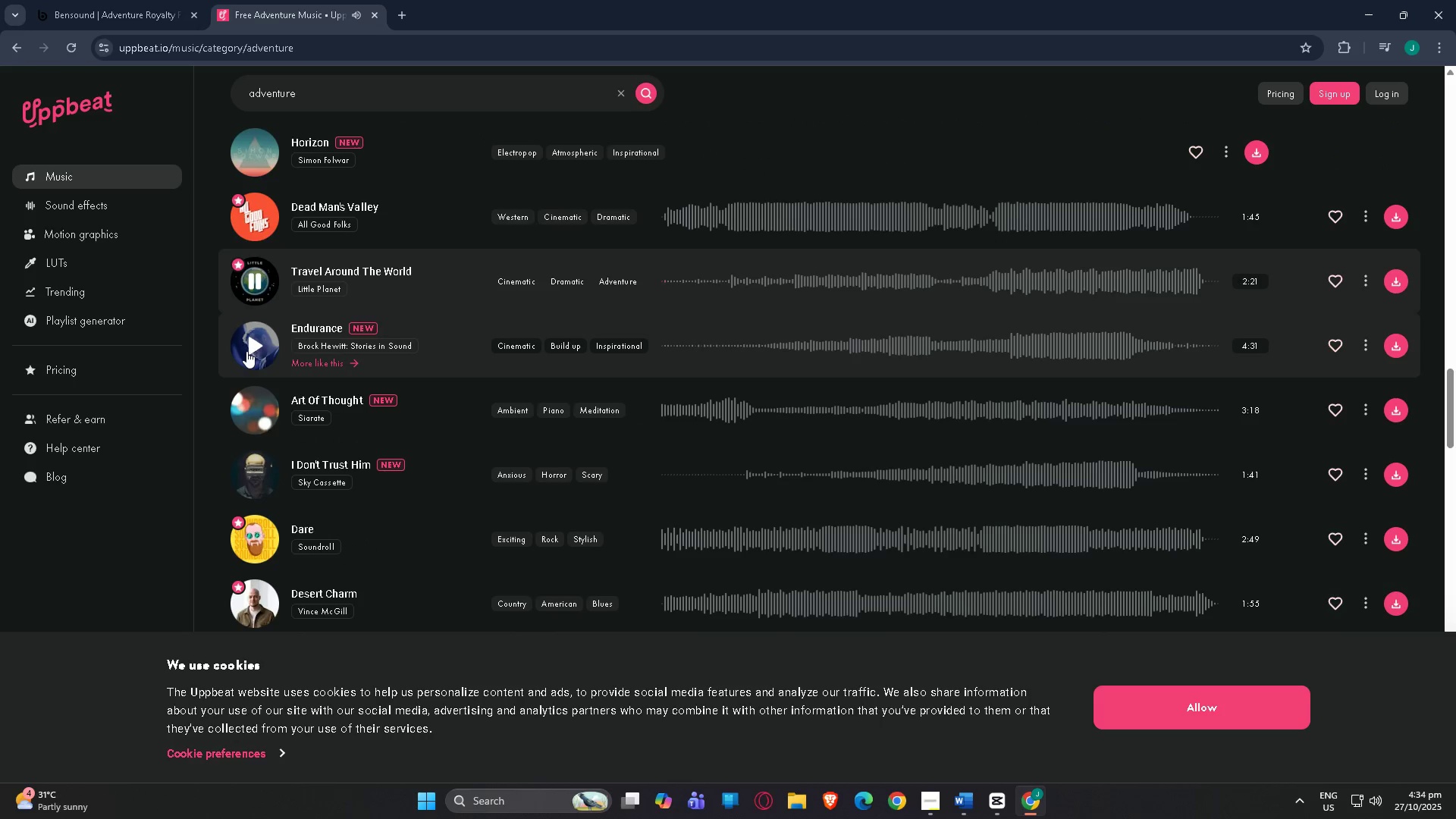 
left_click([246, 351])
 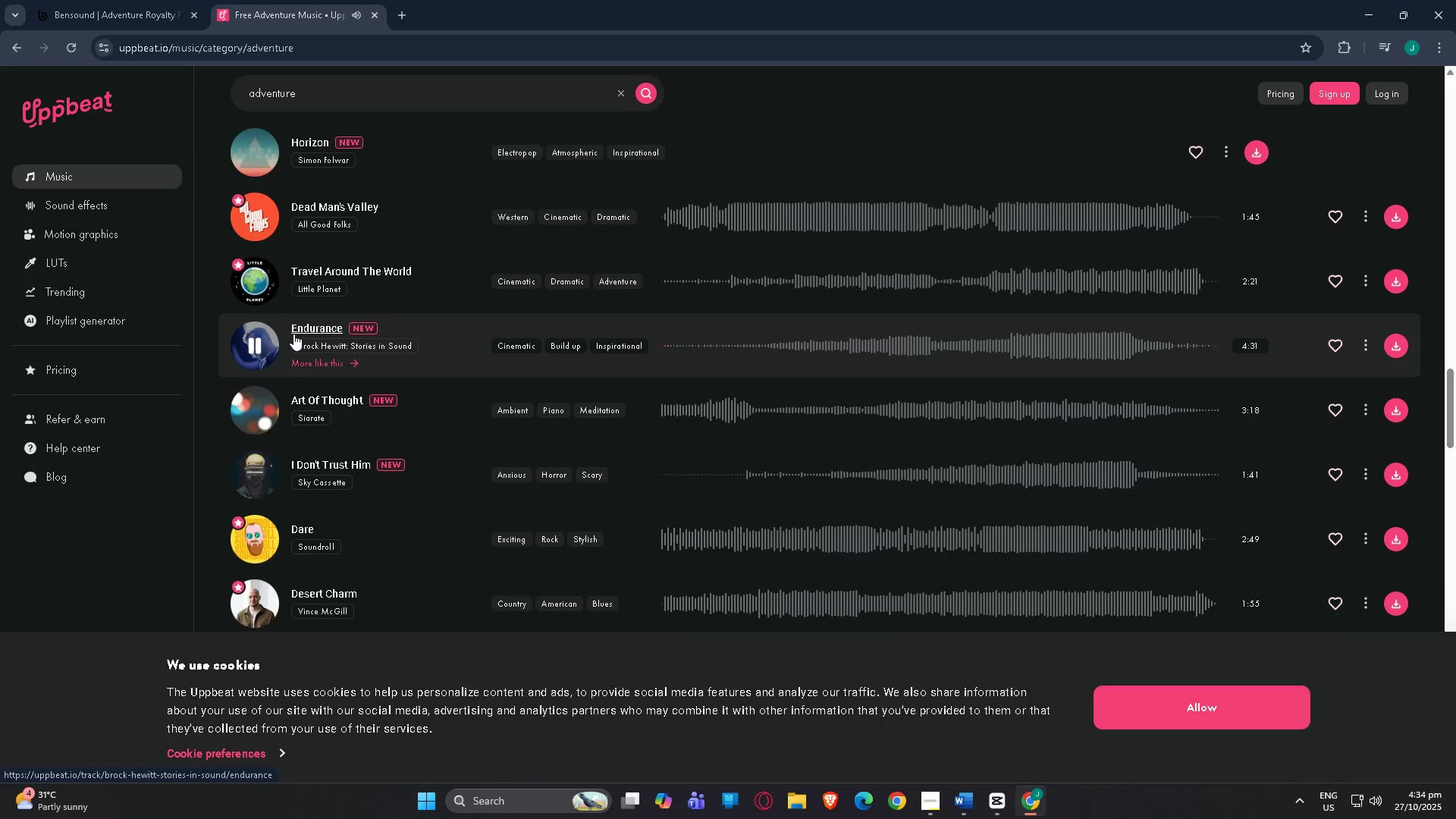 
left_click([257, 348])
 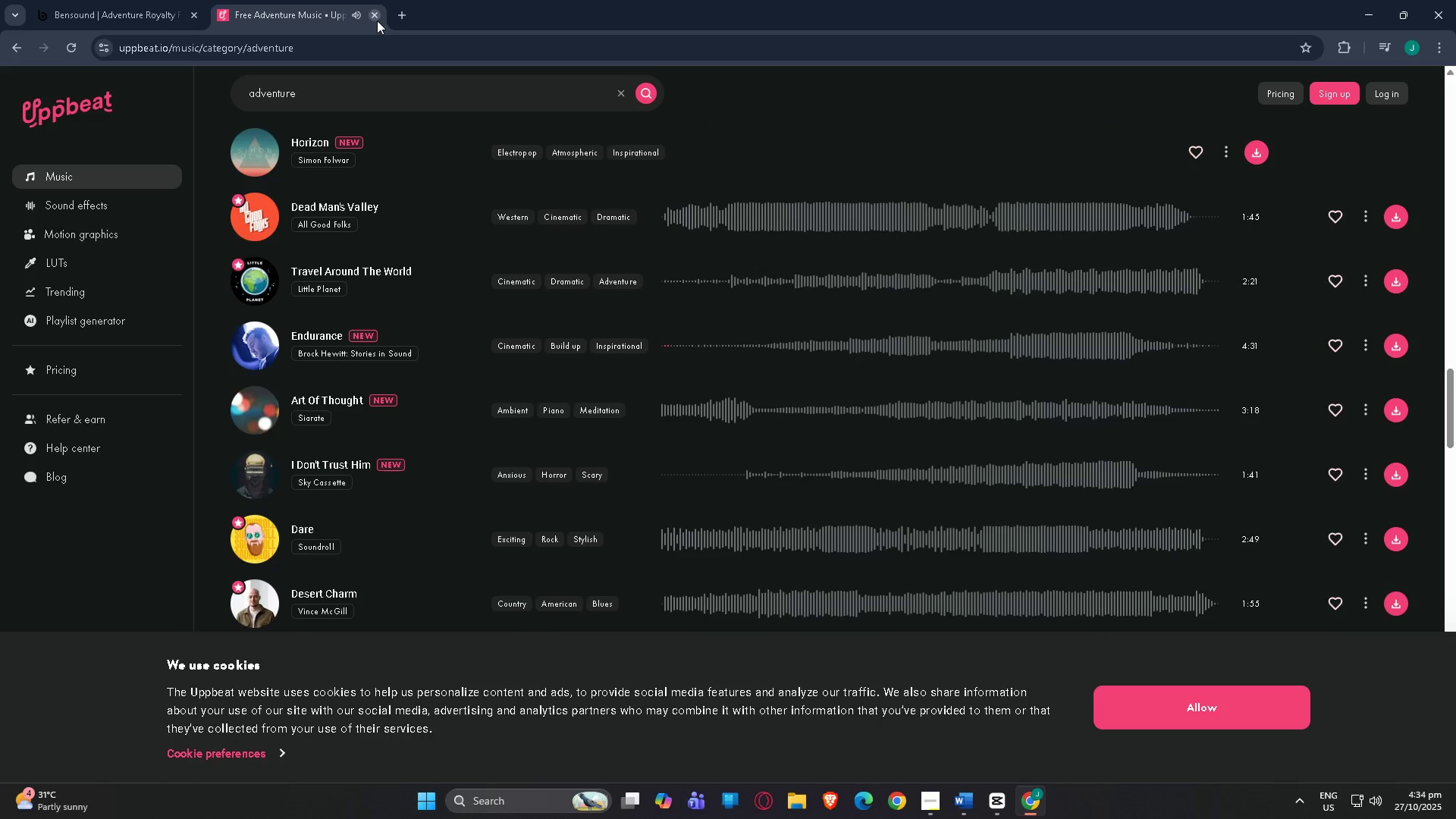 
left_click([377, 20])
 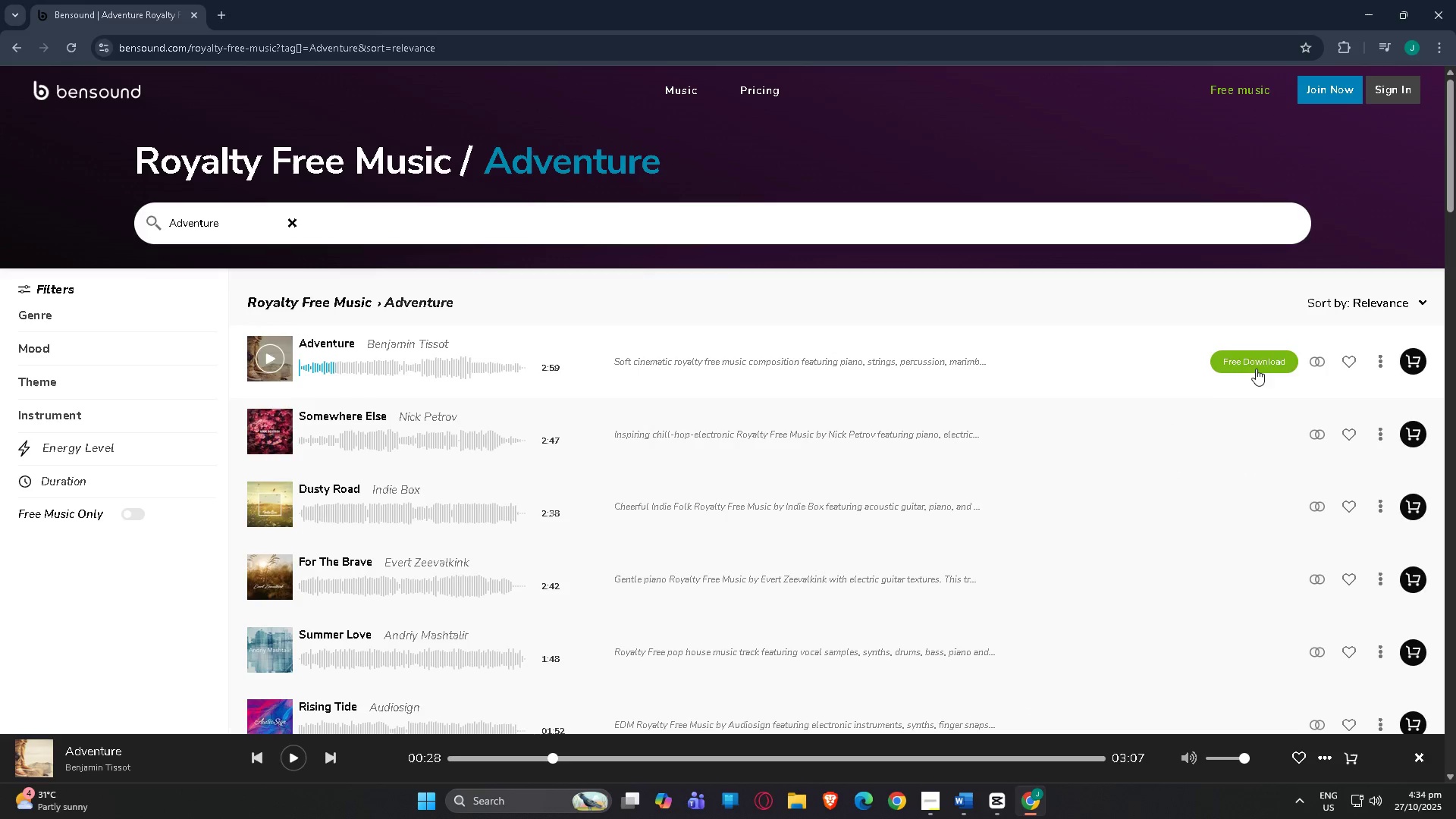 
mouse_move([921, 332])
 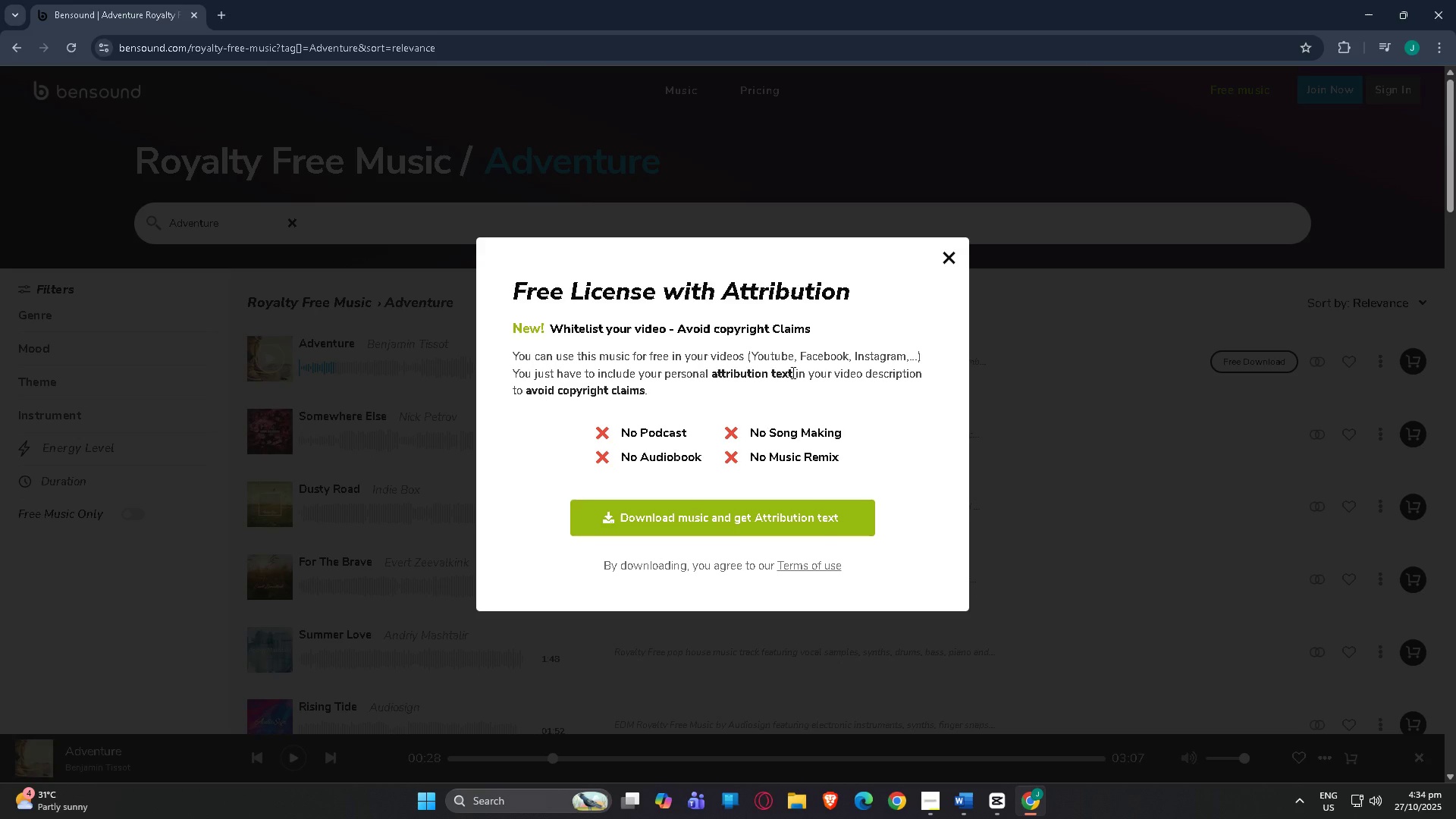 
wait(12.36)
 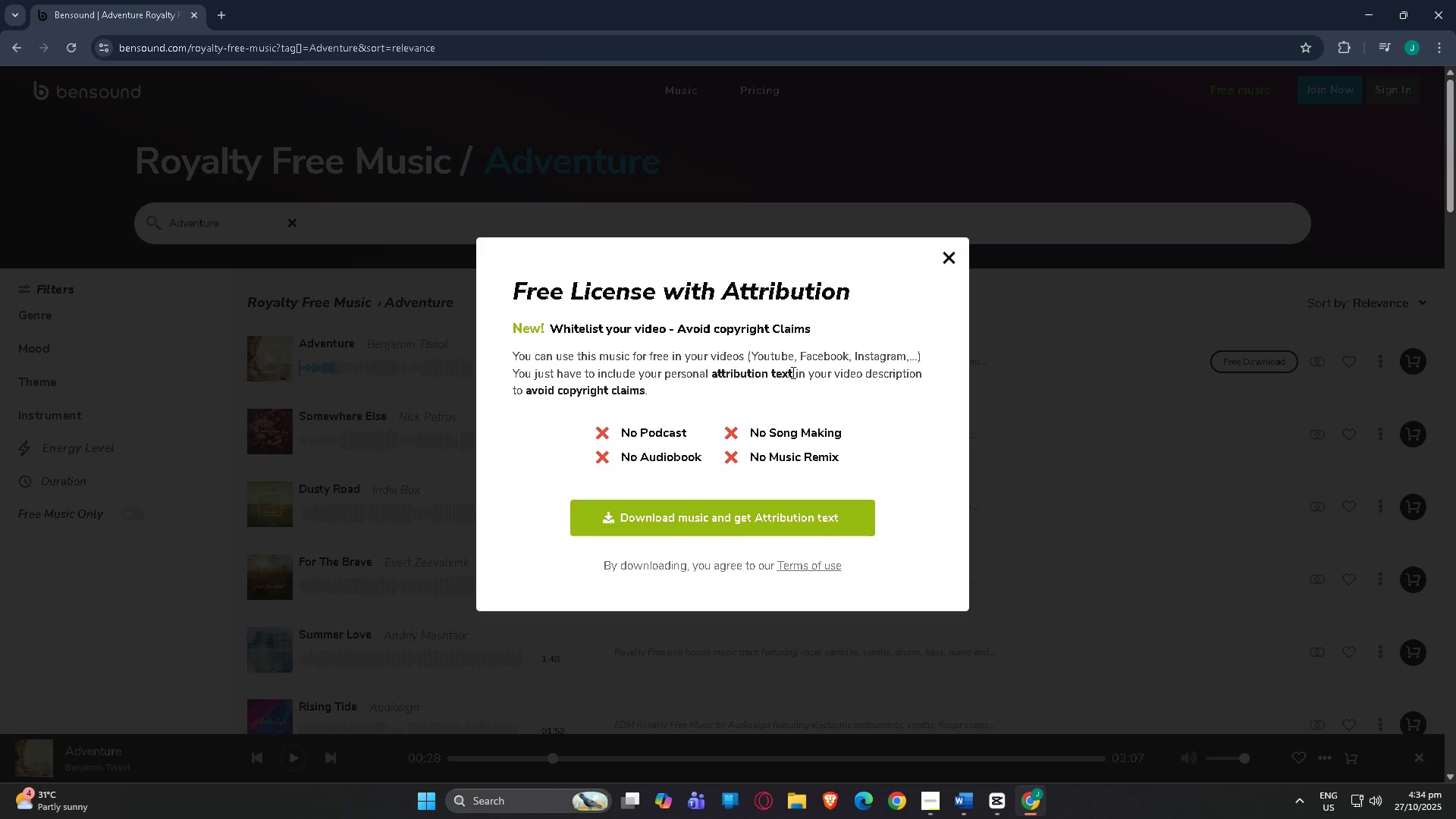 
left_click([689, 525])
 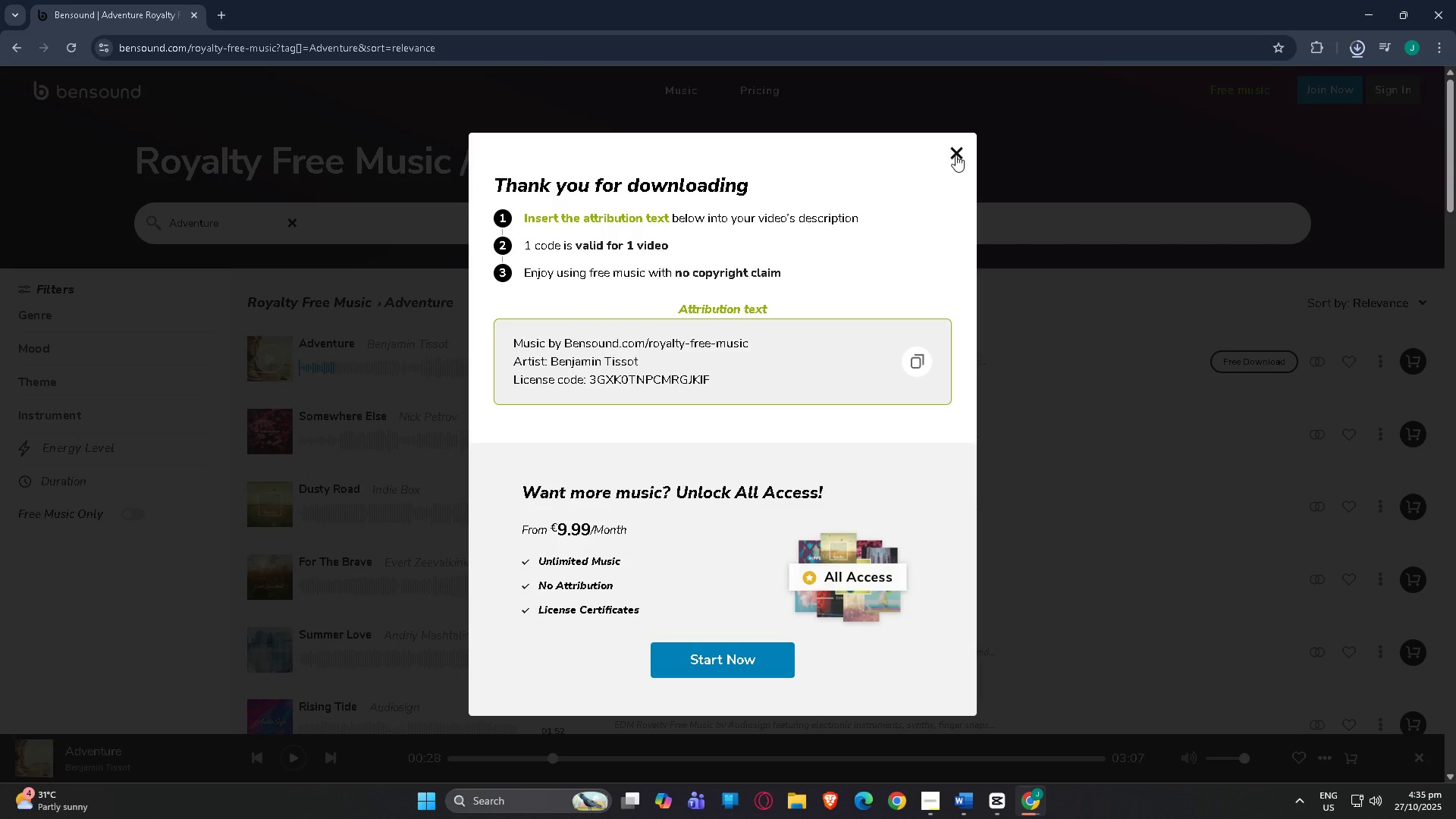 
wait(10.92)
 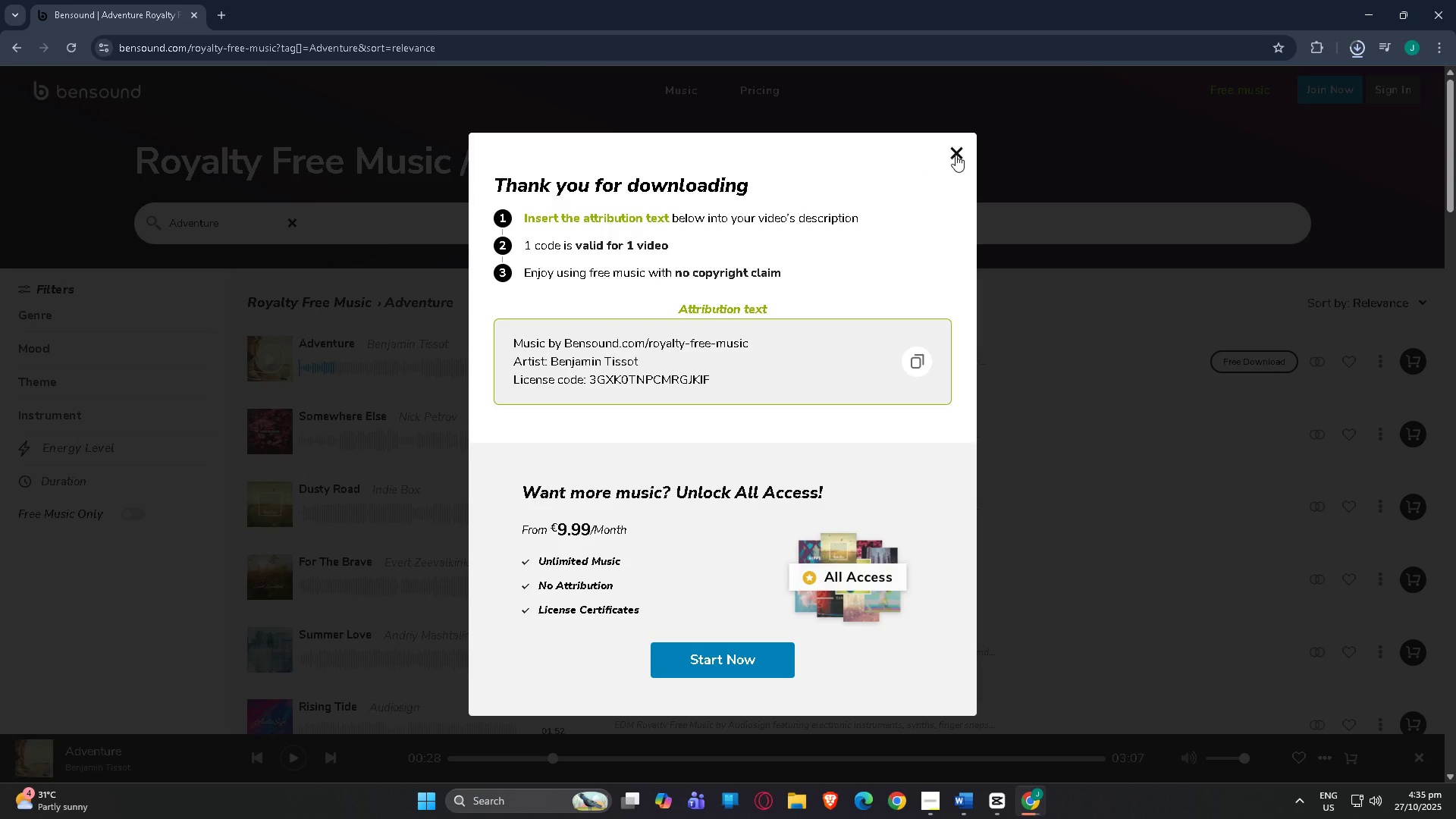 
left_click([962, 156])
 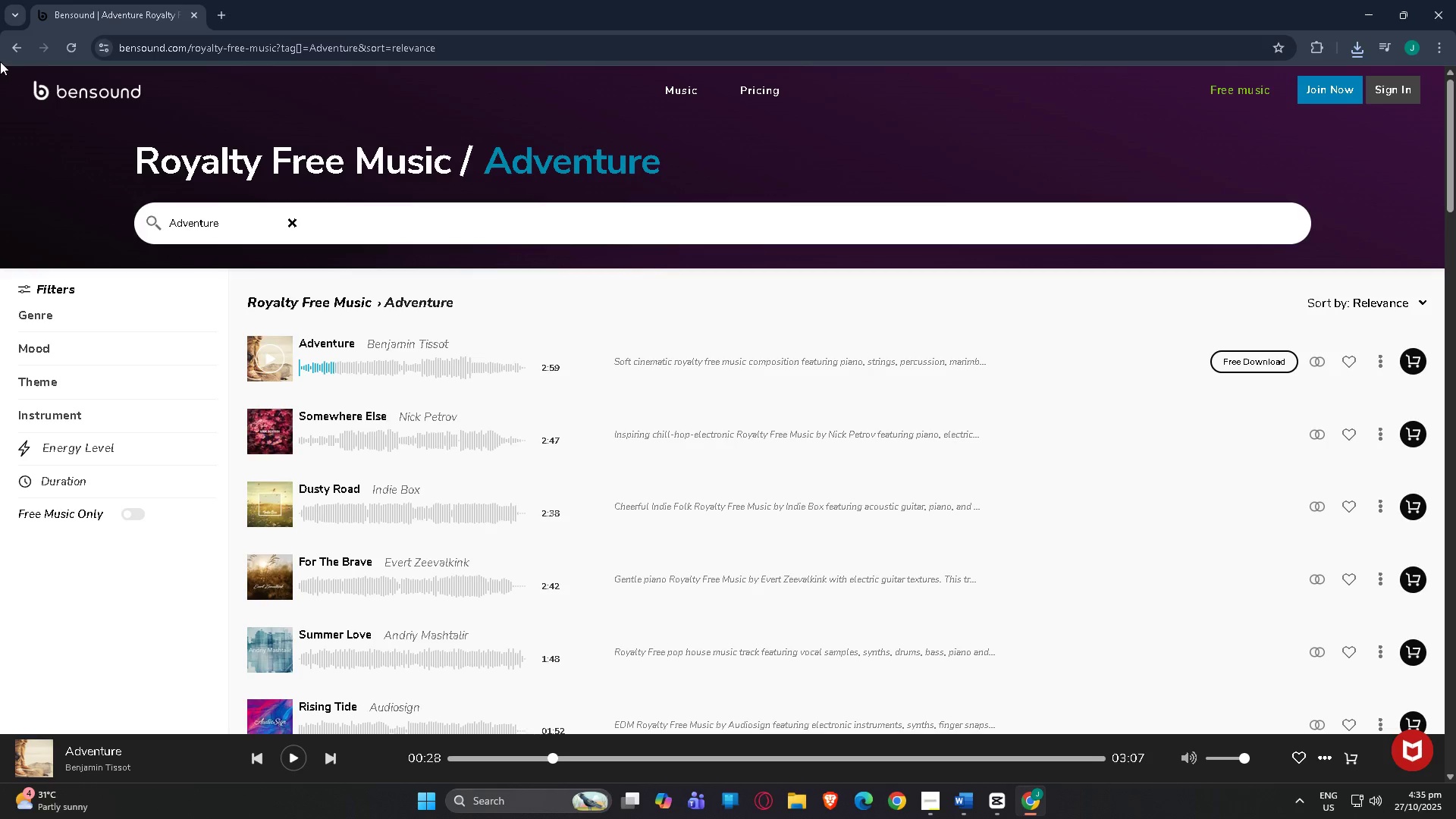 
left_click([5, 50])
 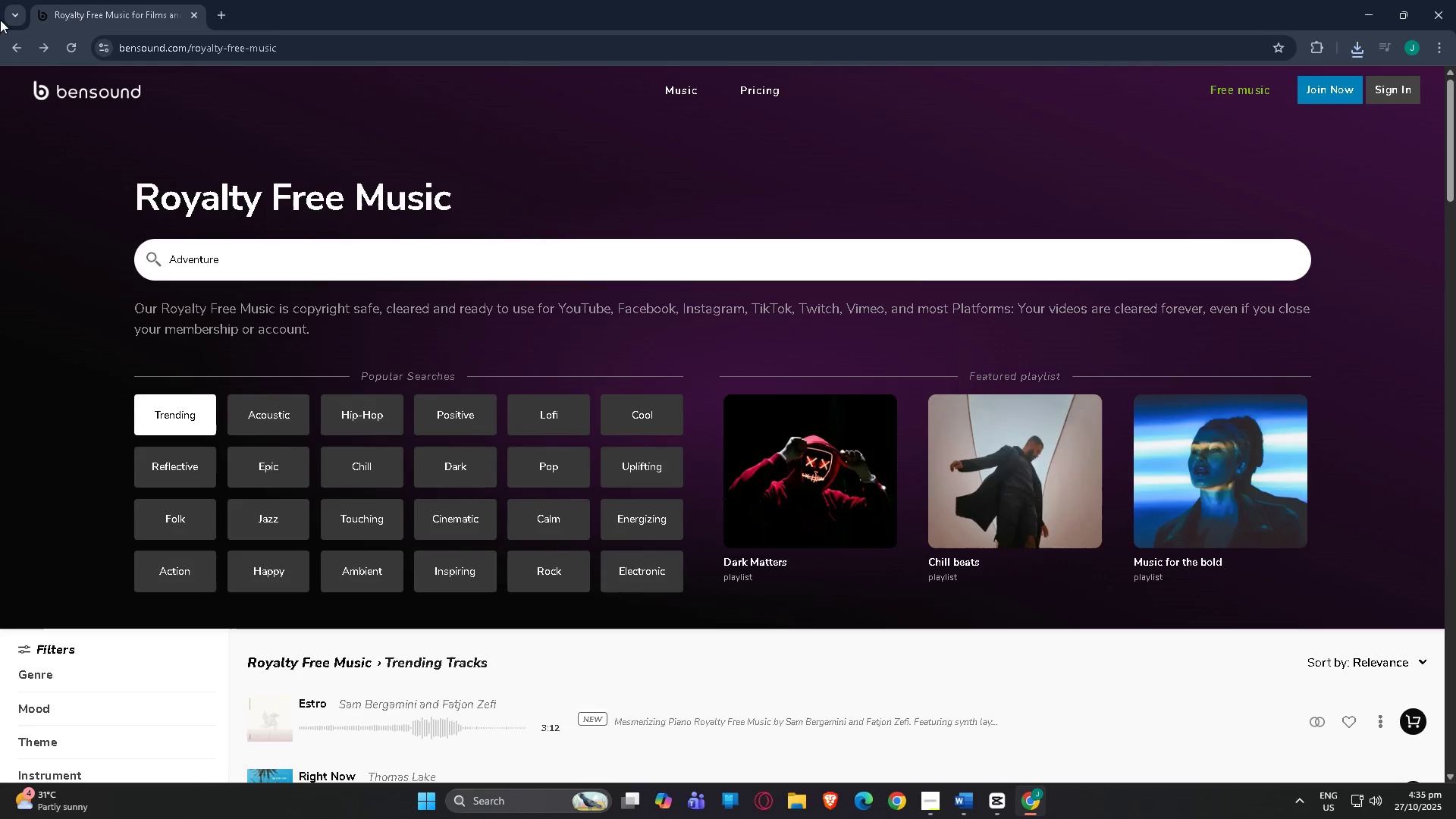 
left_click([3, 44])
 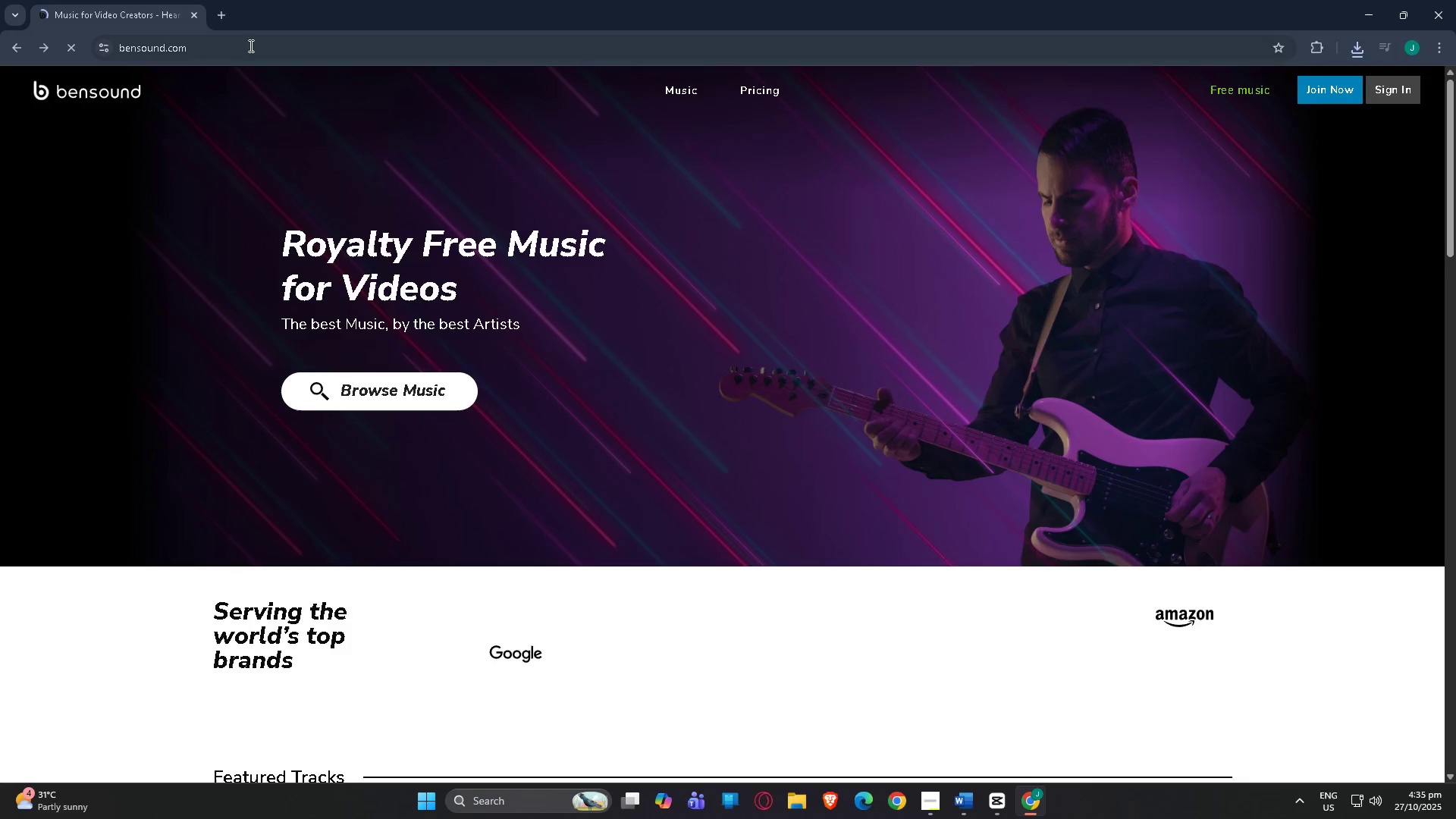 
left_click([312, 46])
 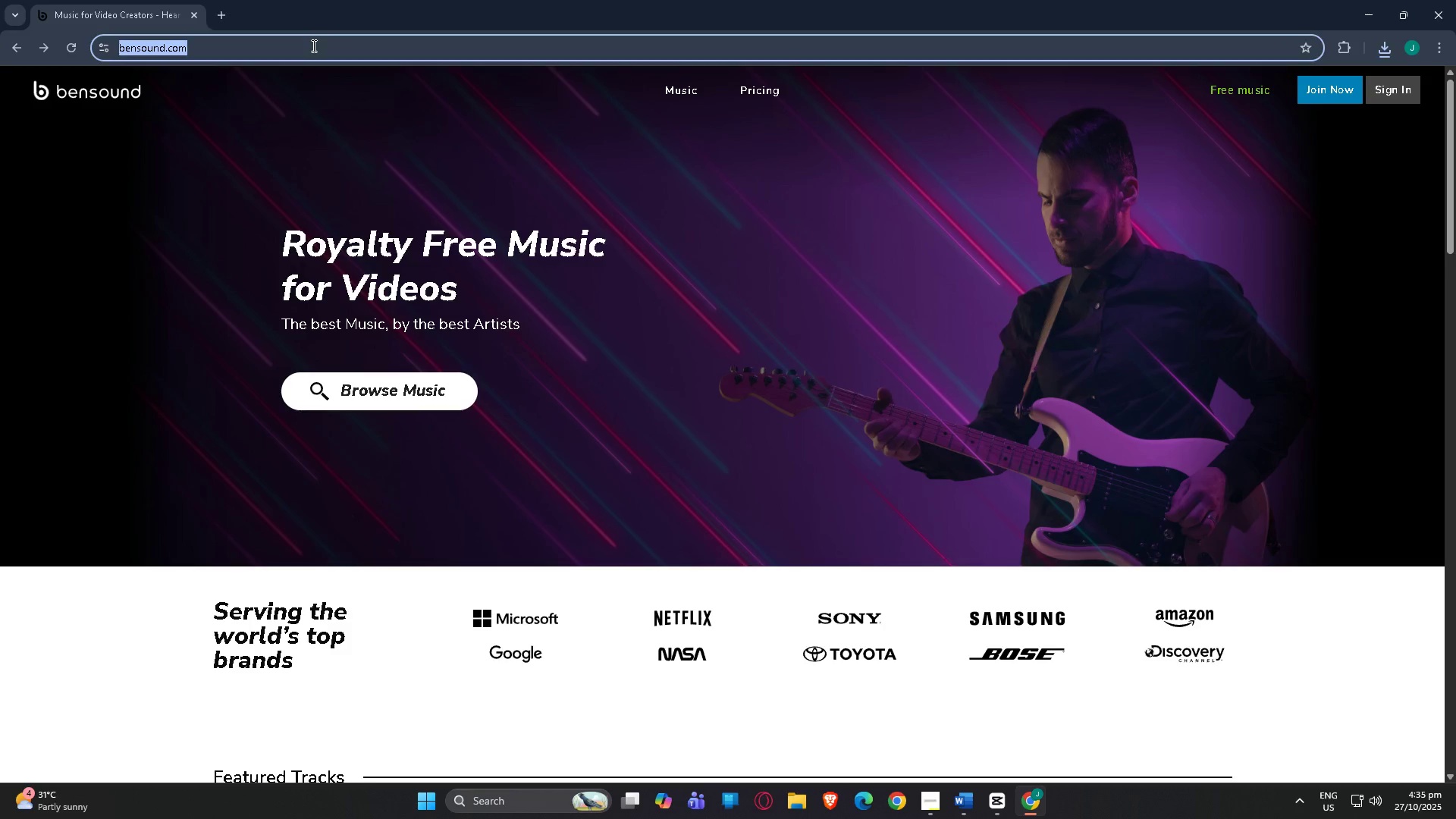 
type(pi)
 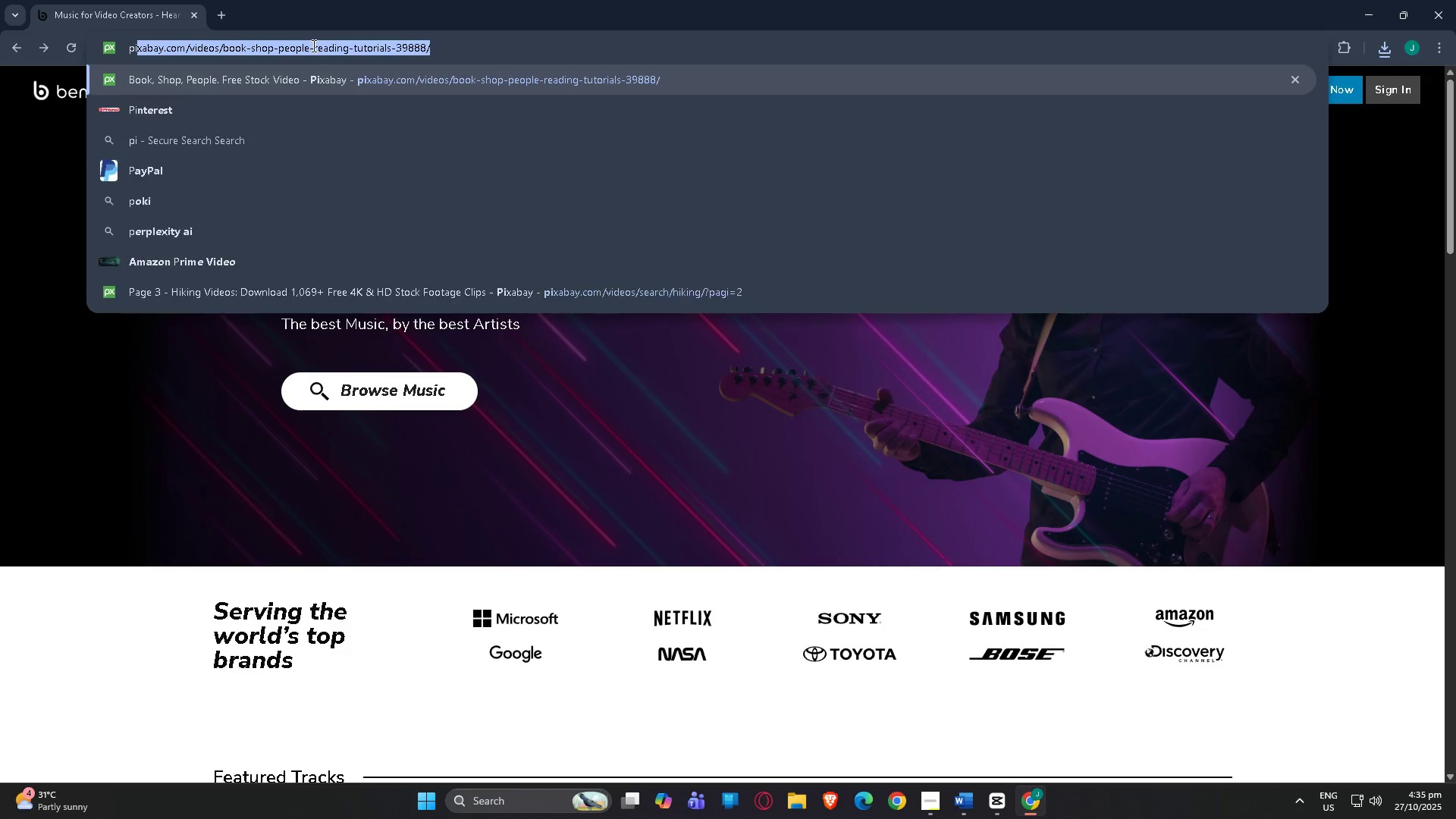 
key(Enter)
 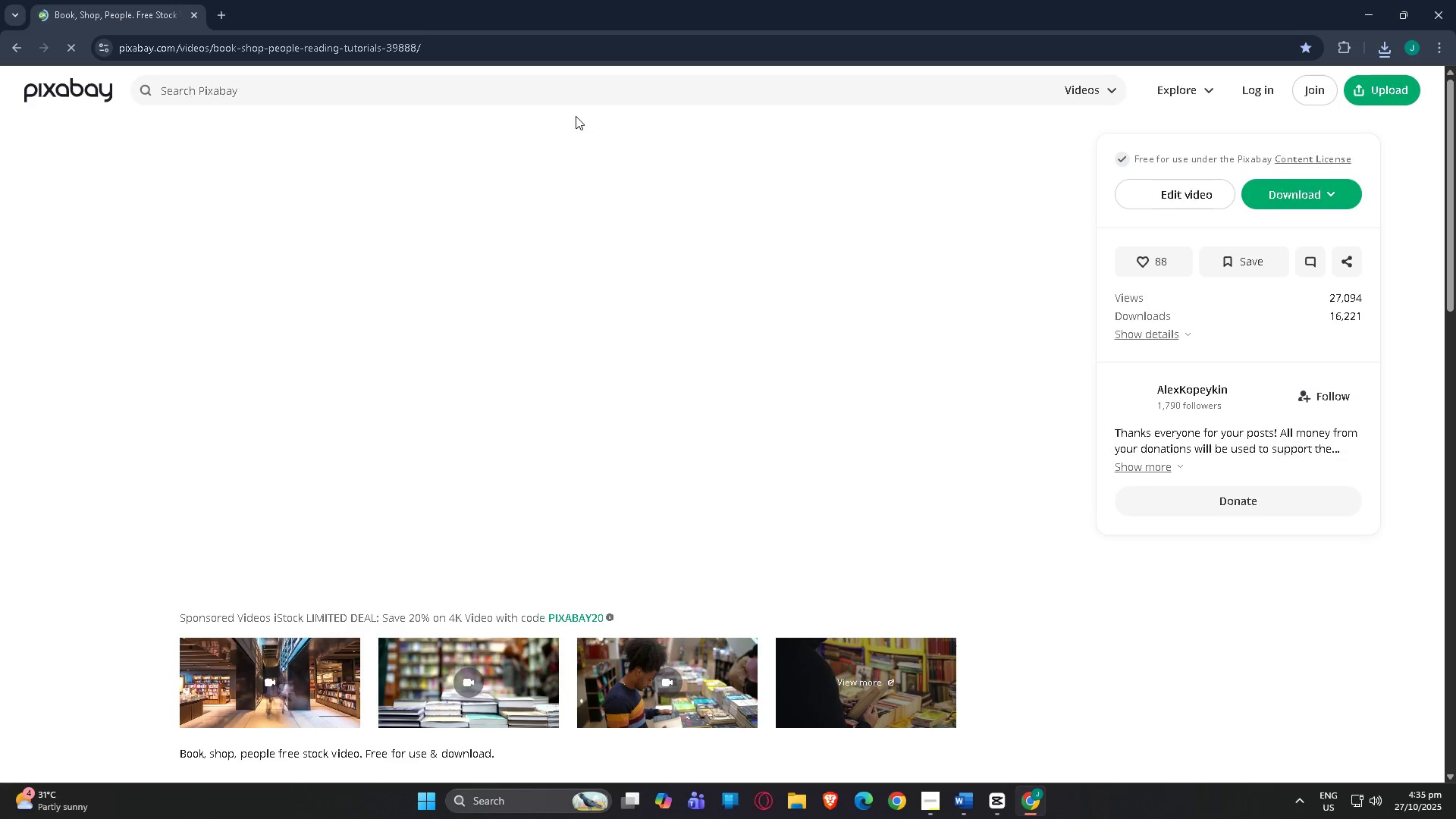 
left_click([1097, 93])
 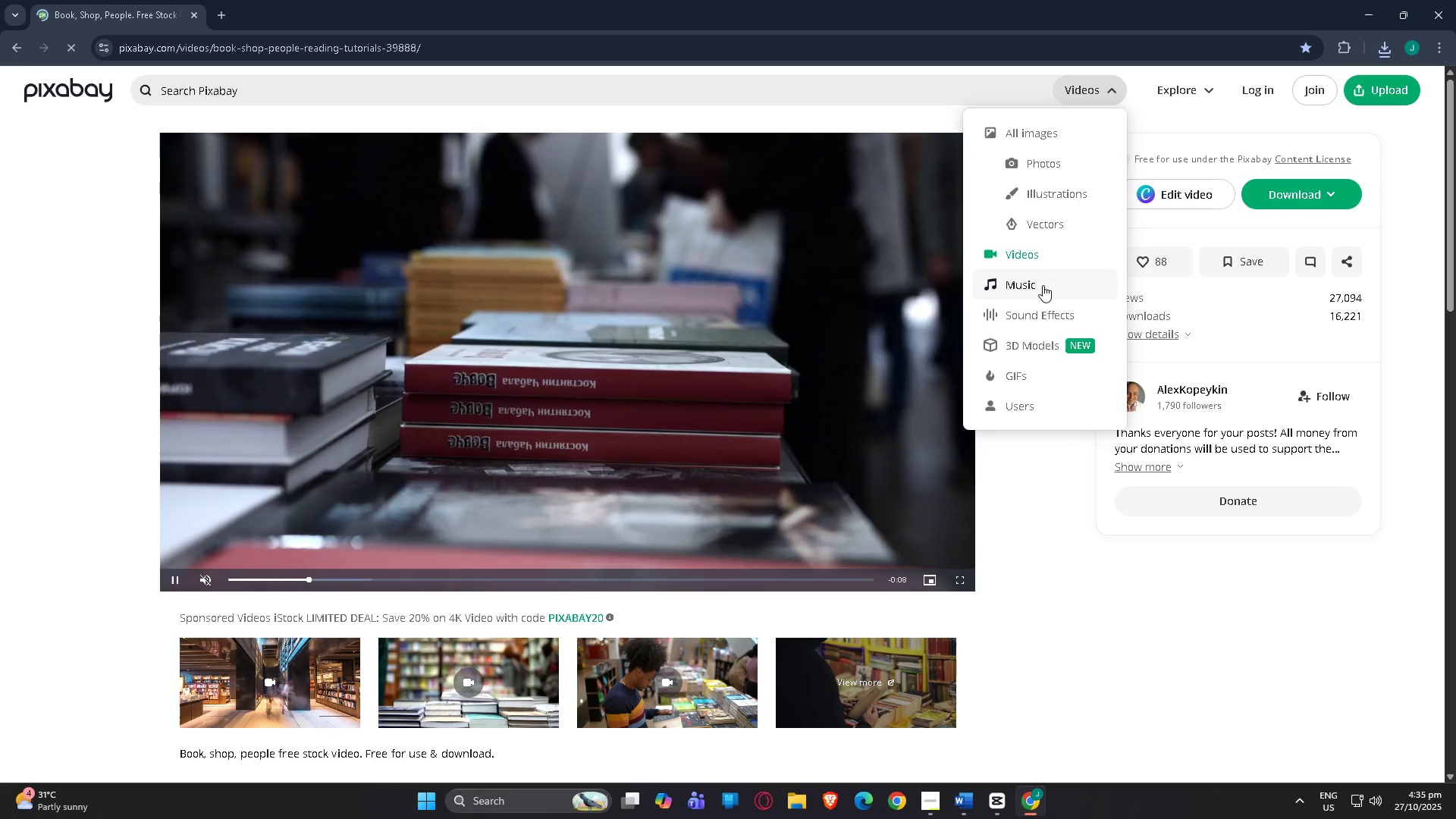 
left_click([1043, 285])
 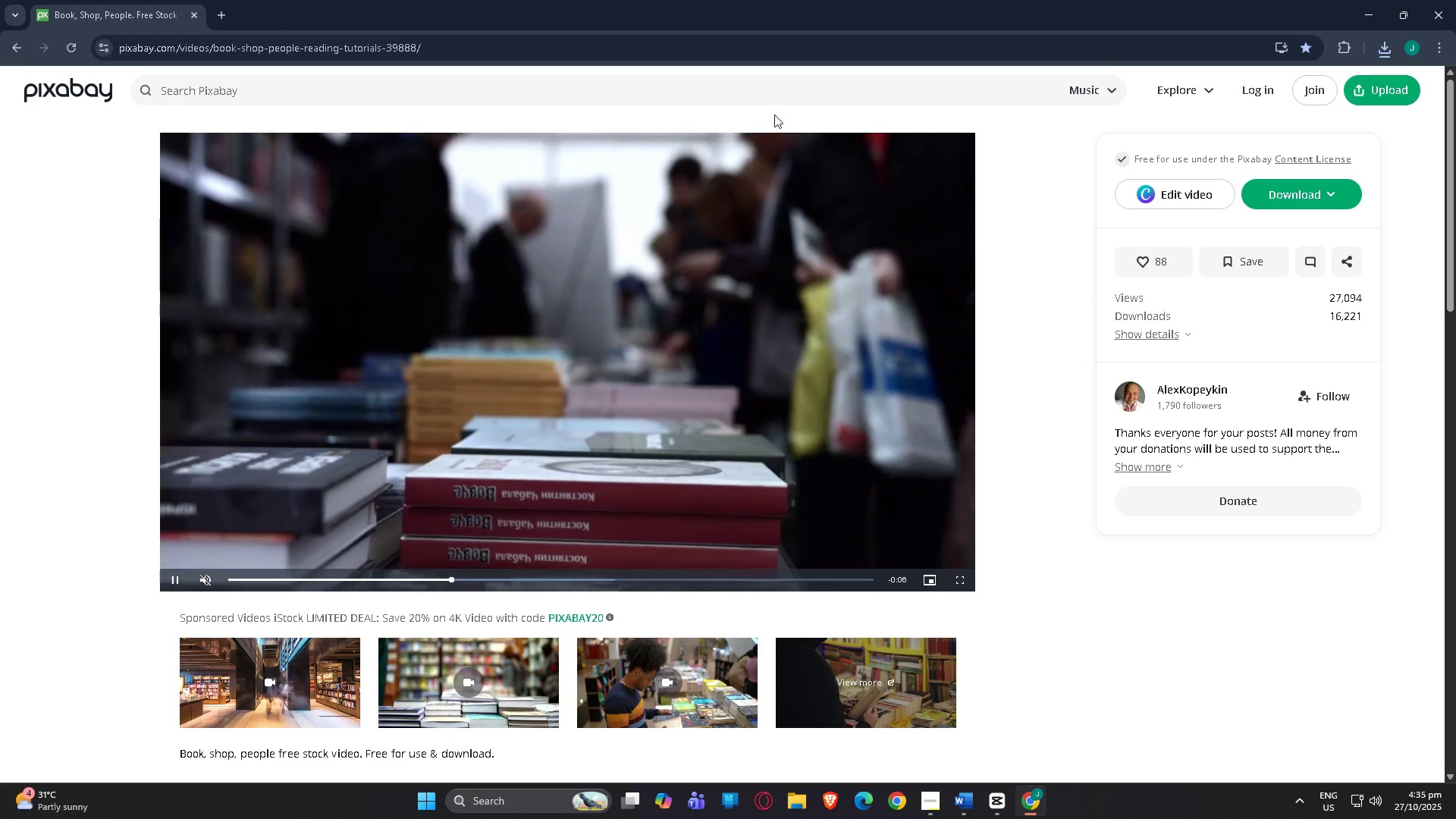 
left_click([446, 80])
 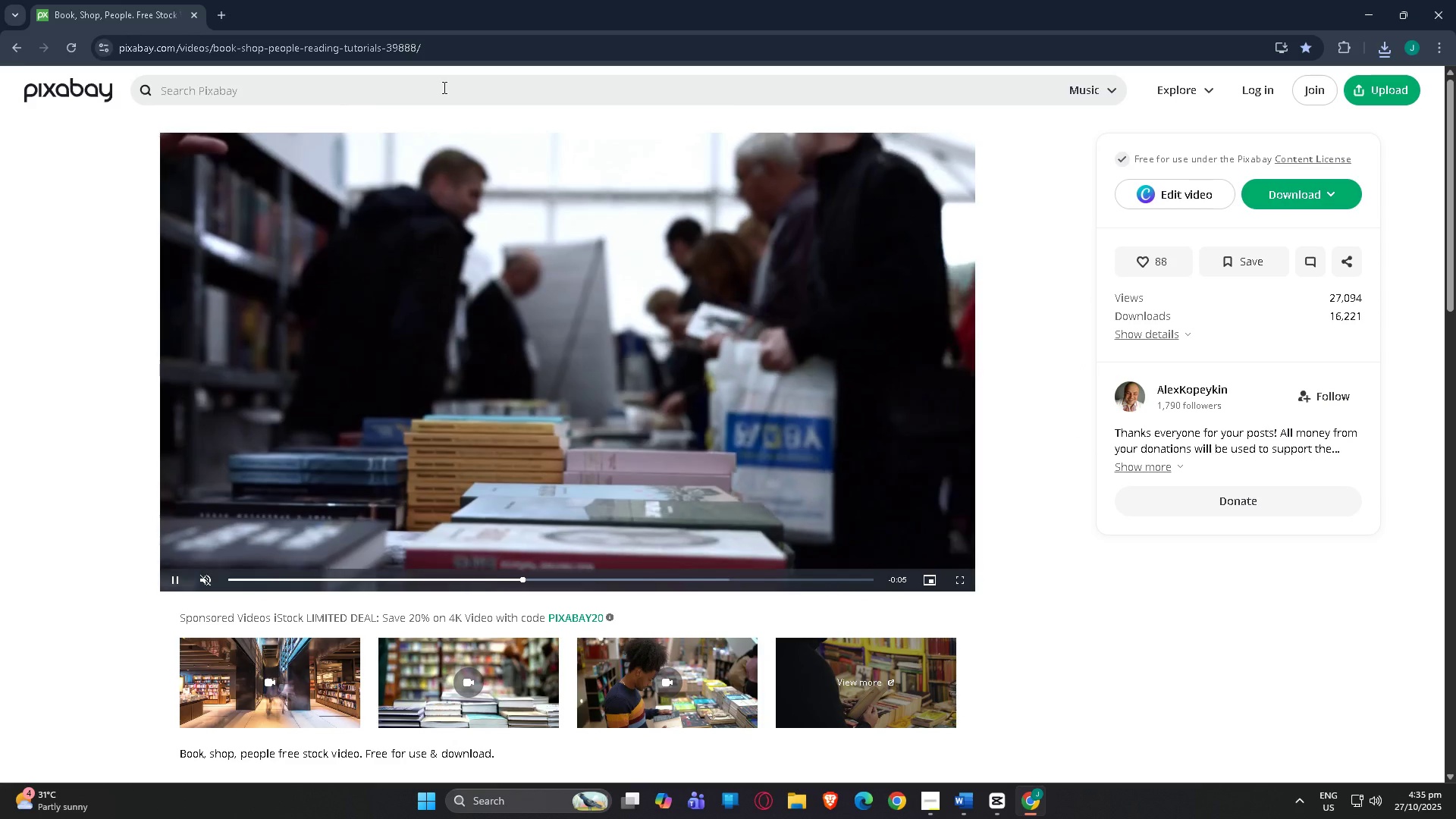 
type(adventure)
 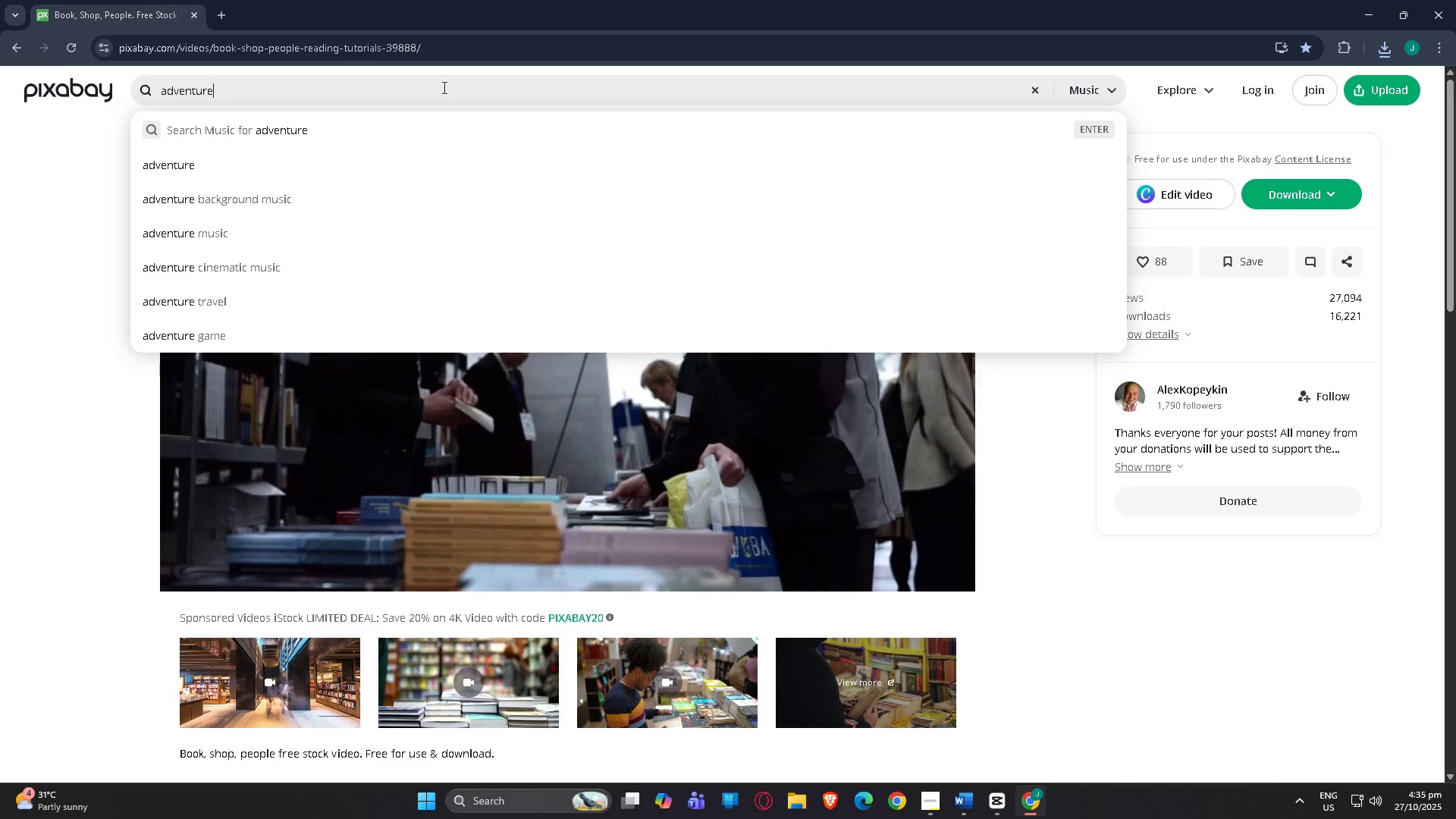 
key(Enter)
 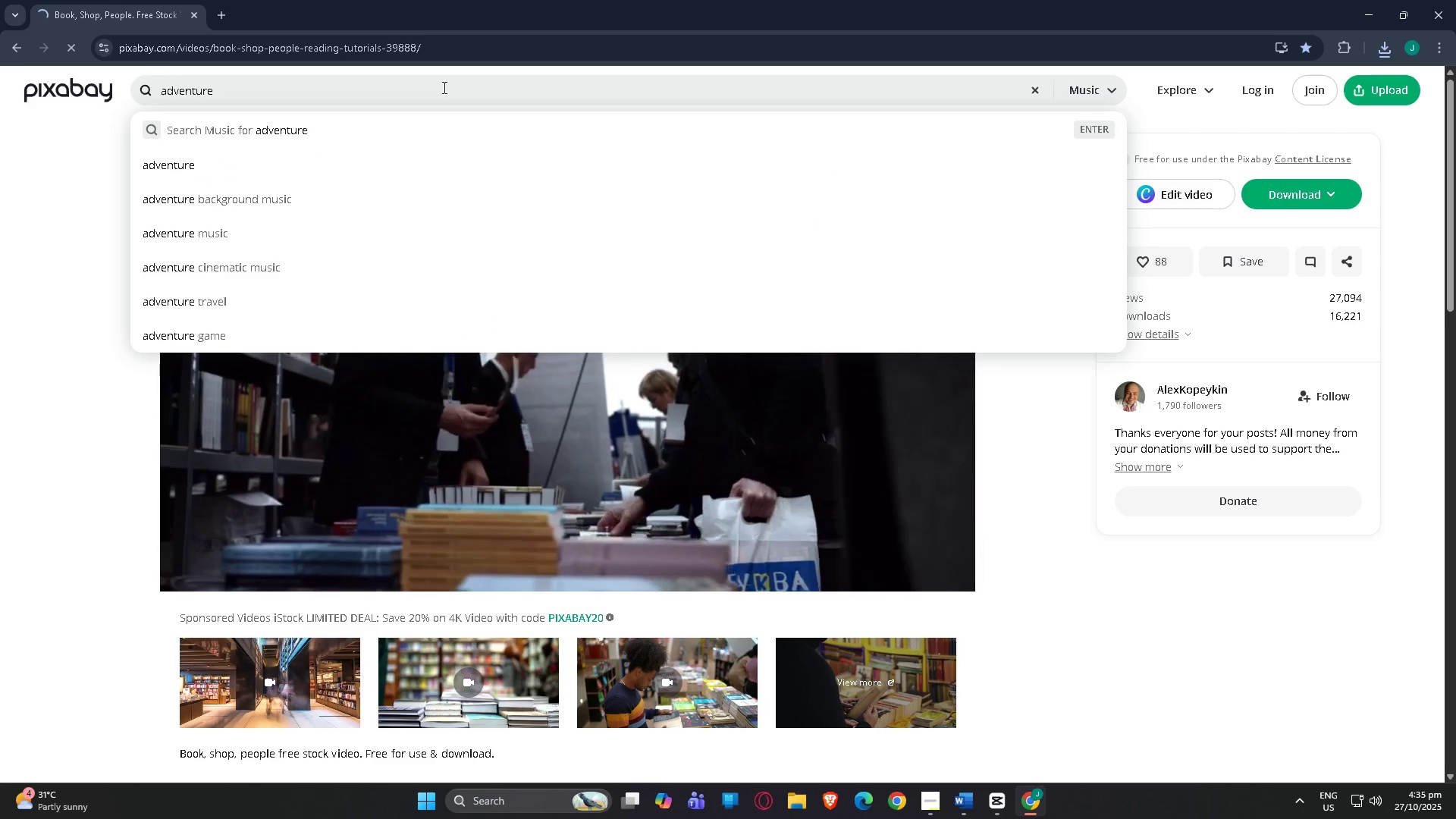 
mouse_move([485, 124])
 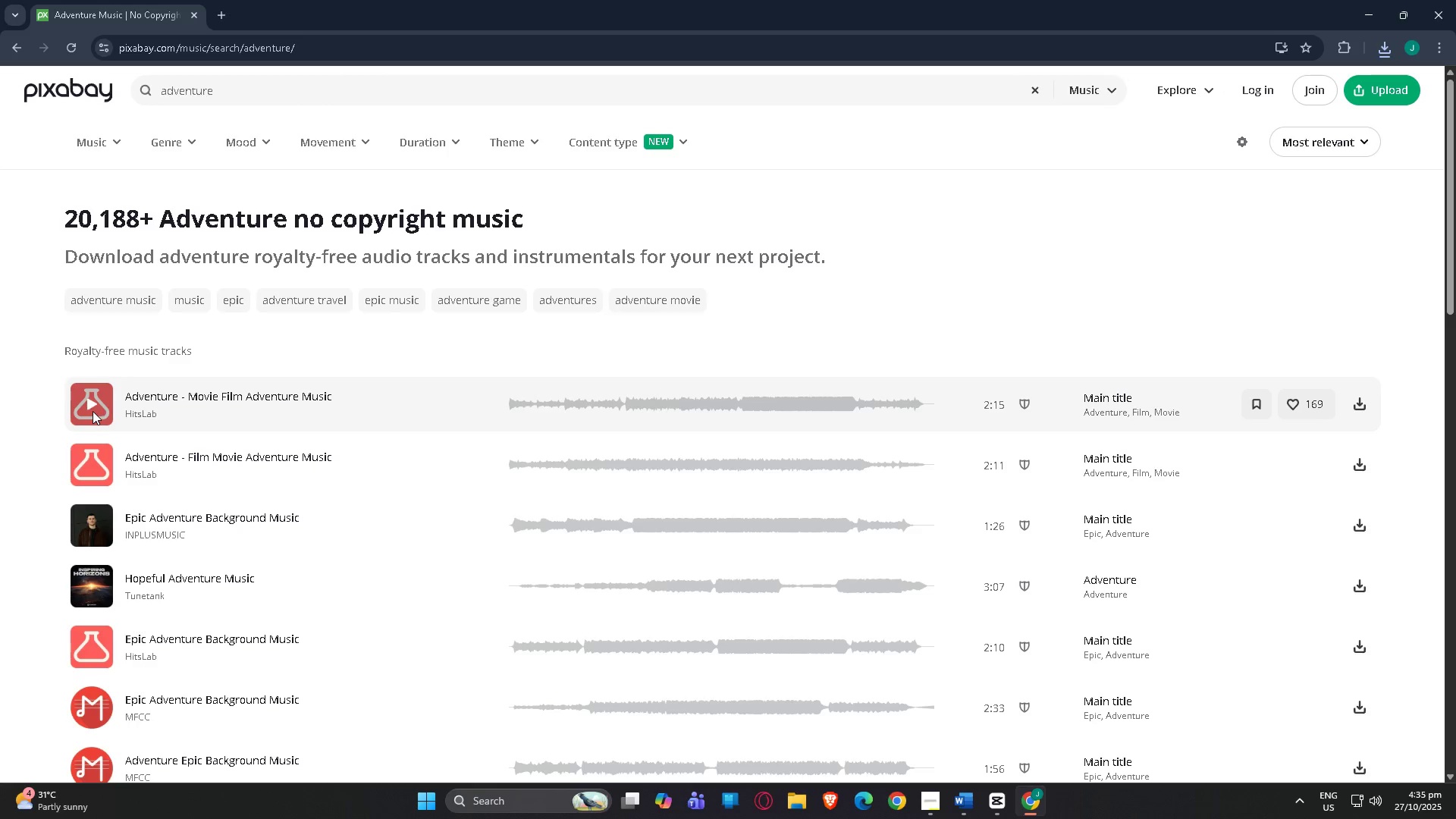 
left_click([93, 409])
 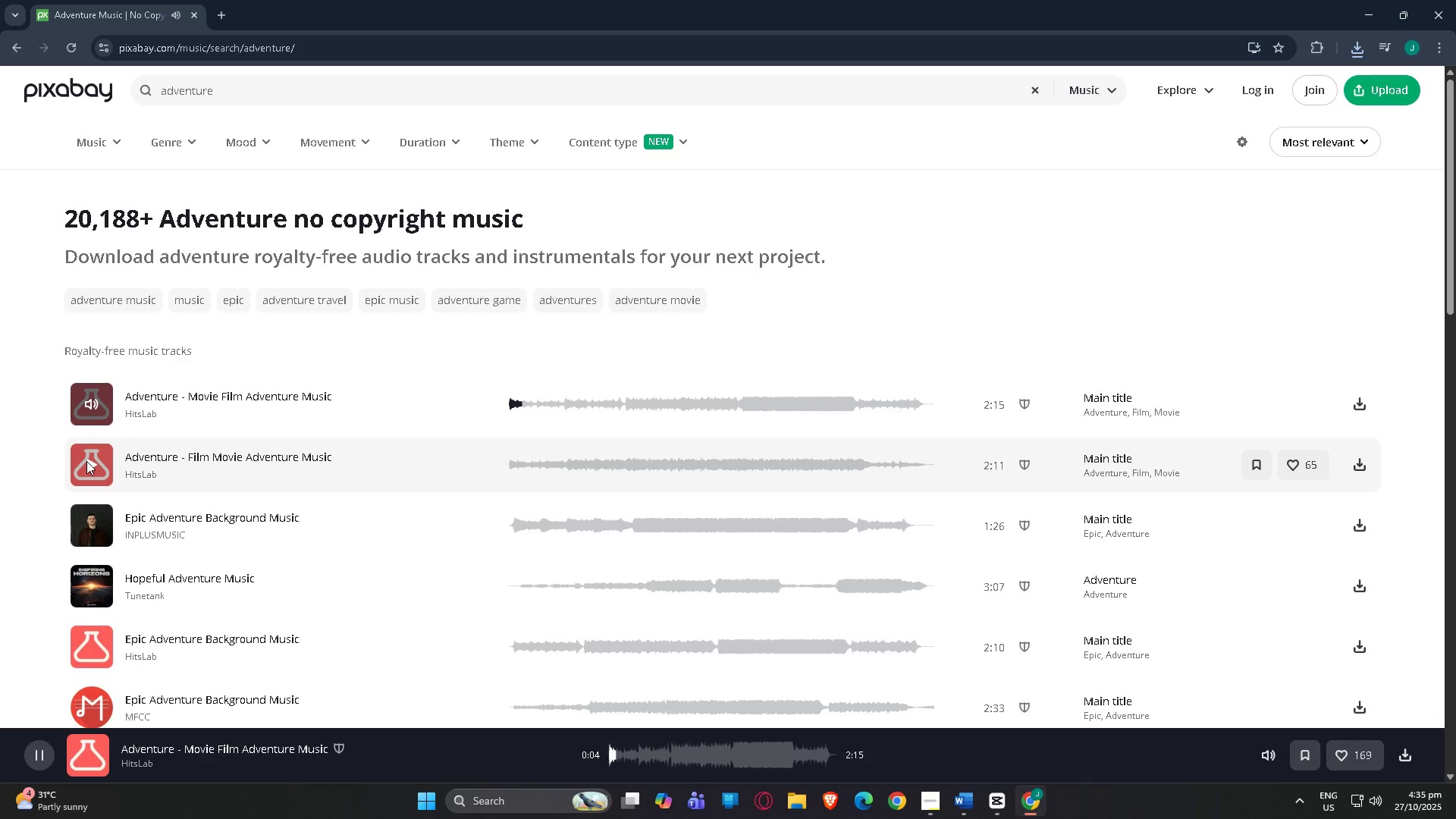 
wait(6.33)
 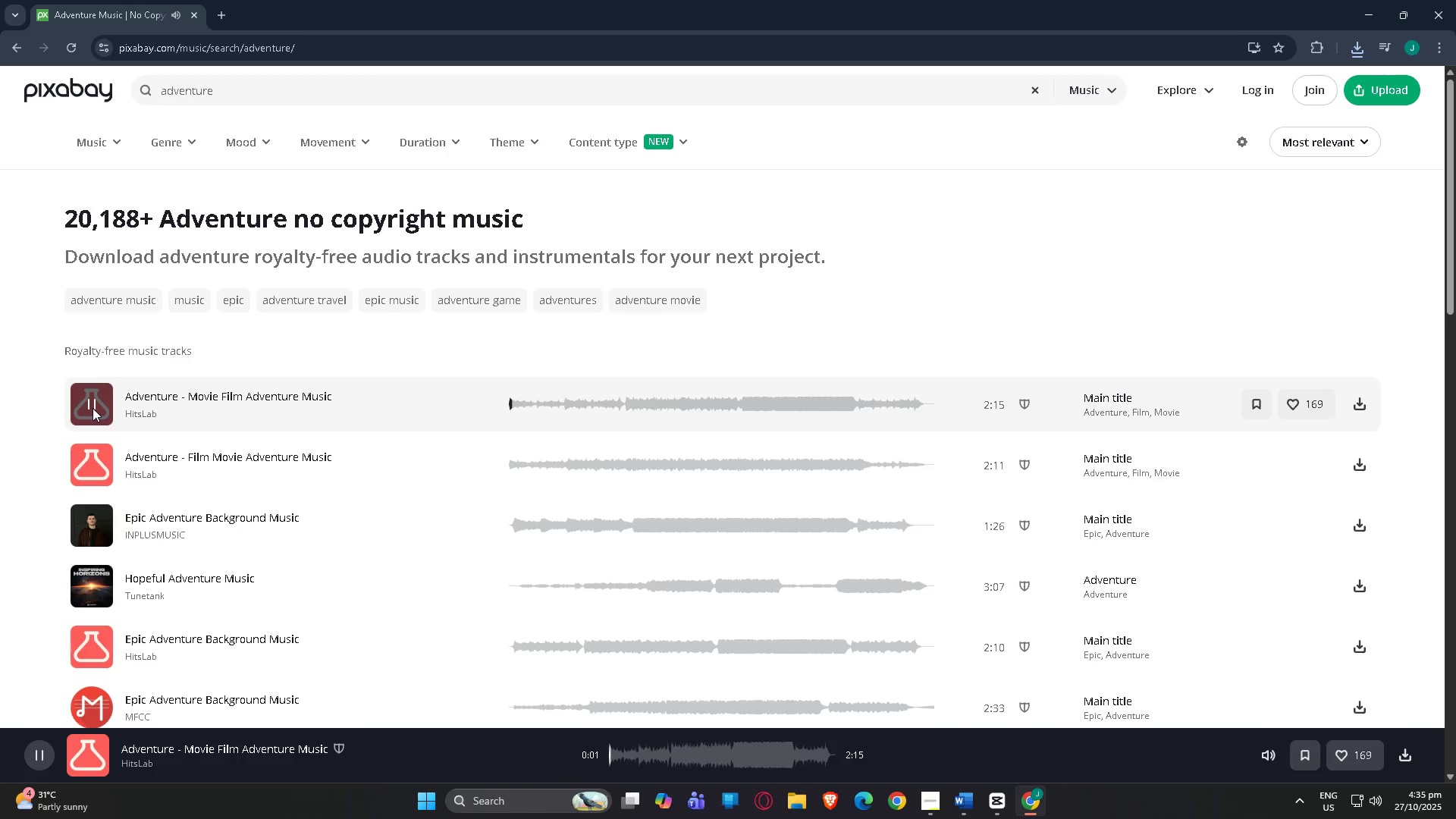 
left_click([86, 462])
 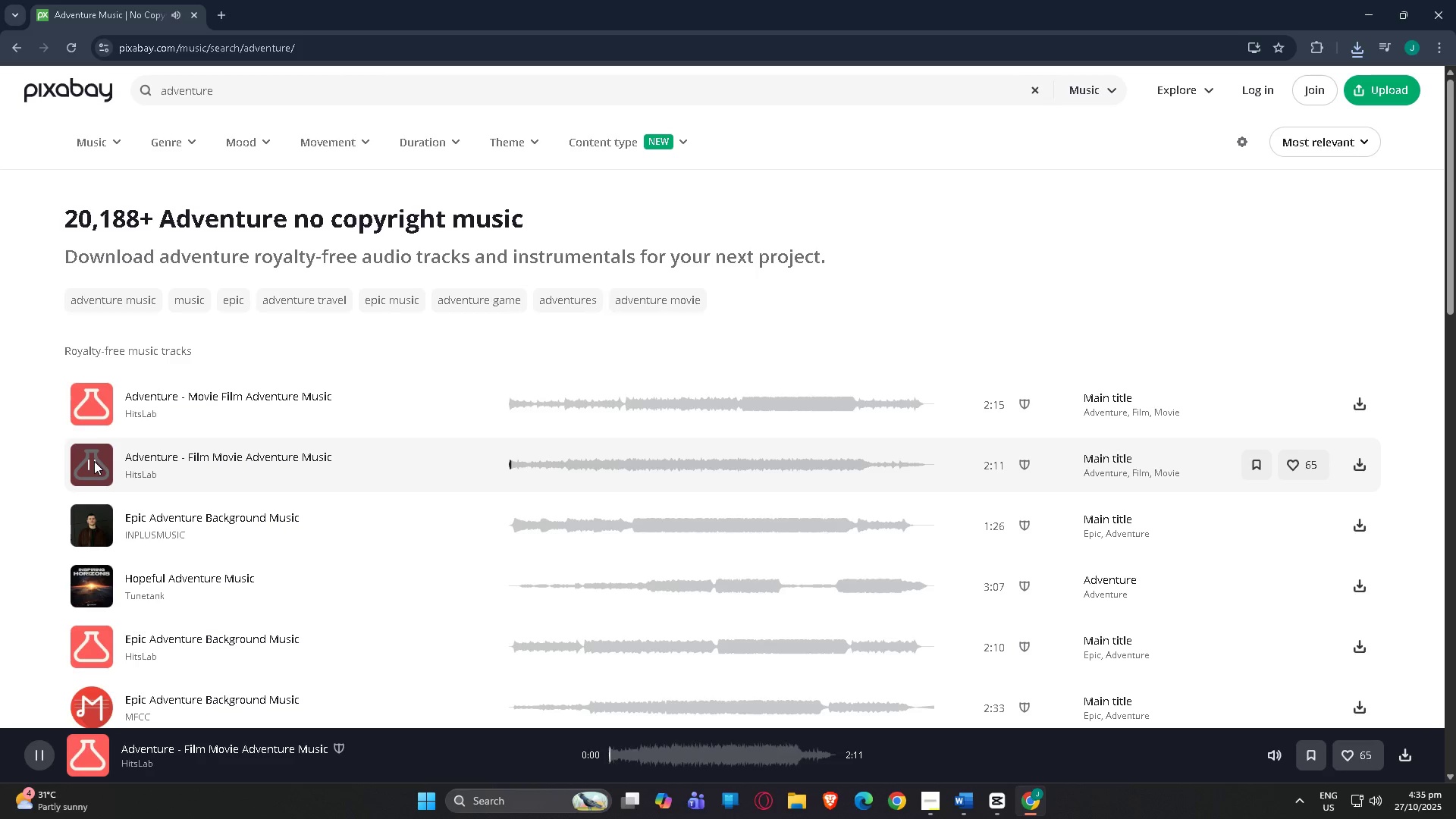 
scroll: coordinate [94, 462], scroll_direction: down, amount: 1.0
 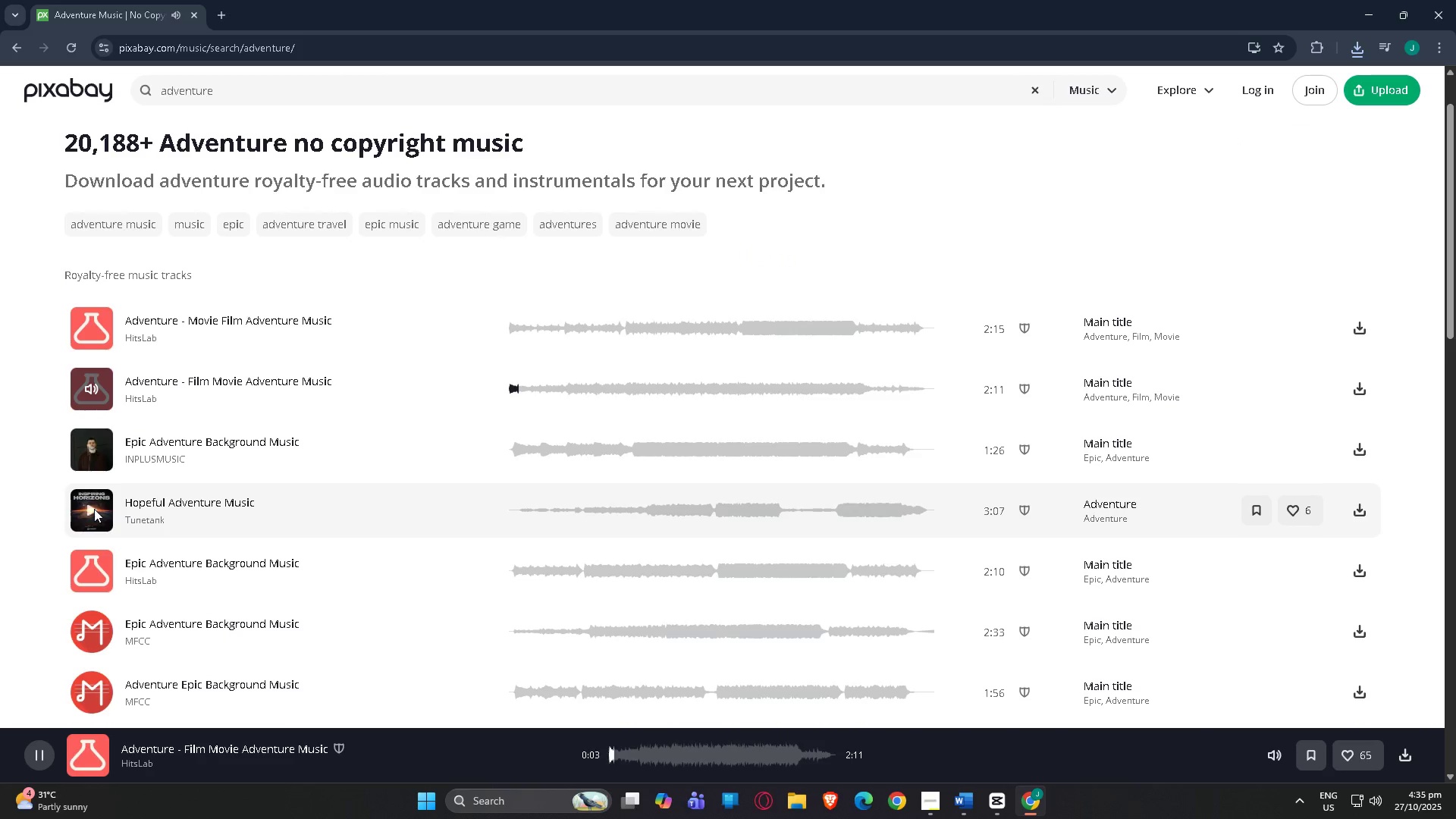 
left_click([93, 565])
 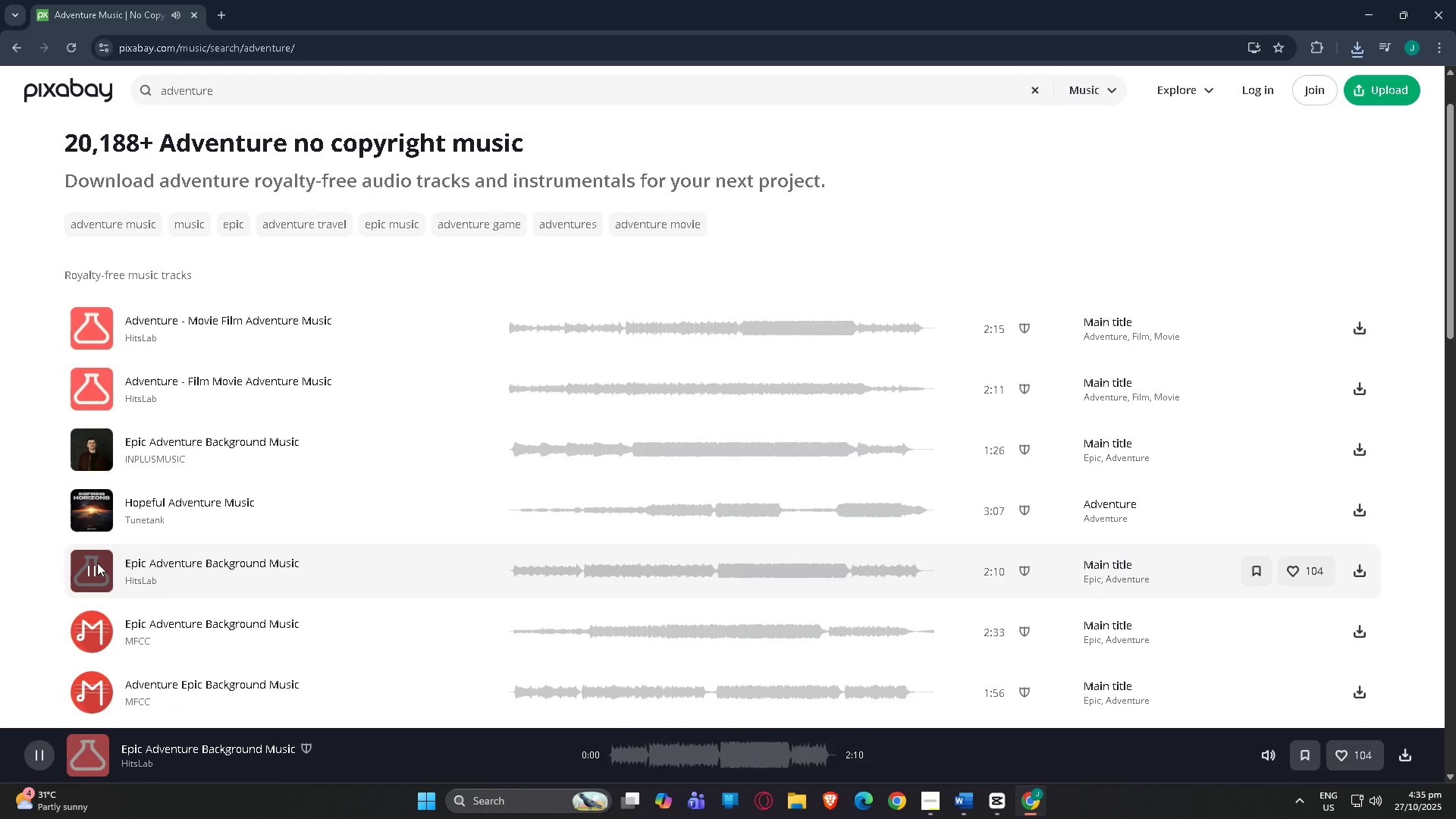 
scroll: coordinate [97, 562], scroll_direction: up, amount: 2.0
 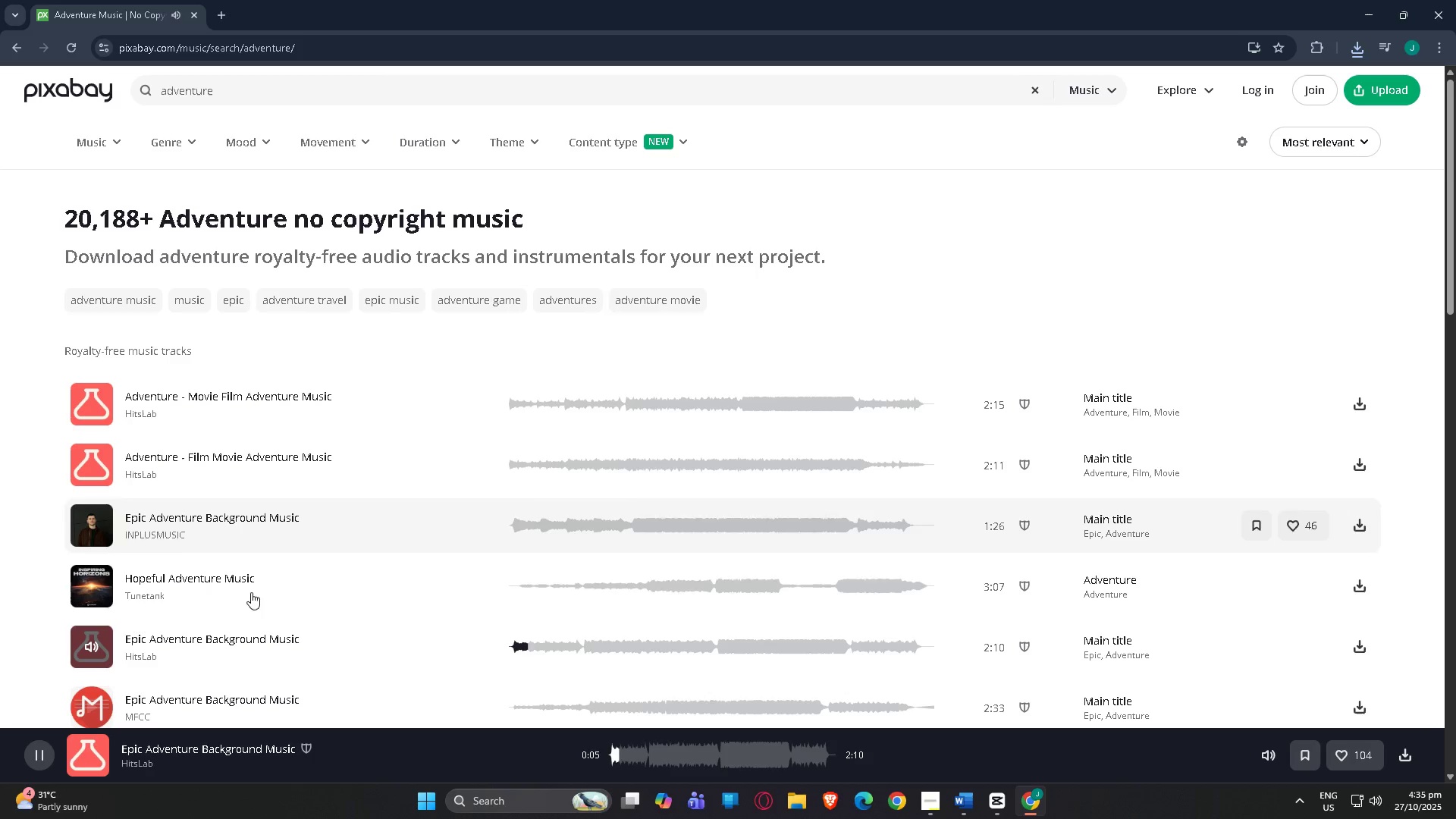 
wait(7.43)
 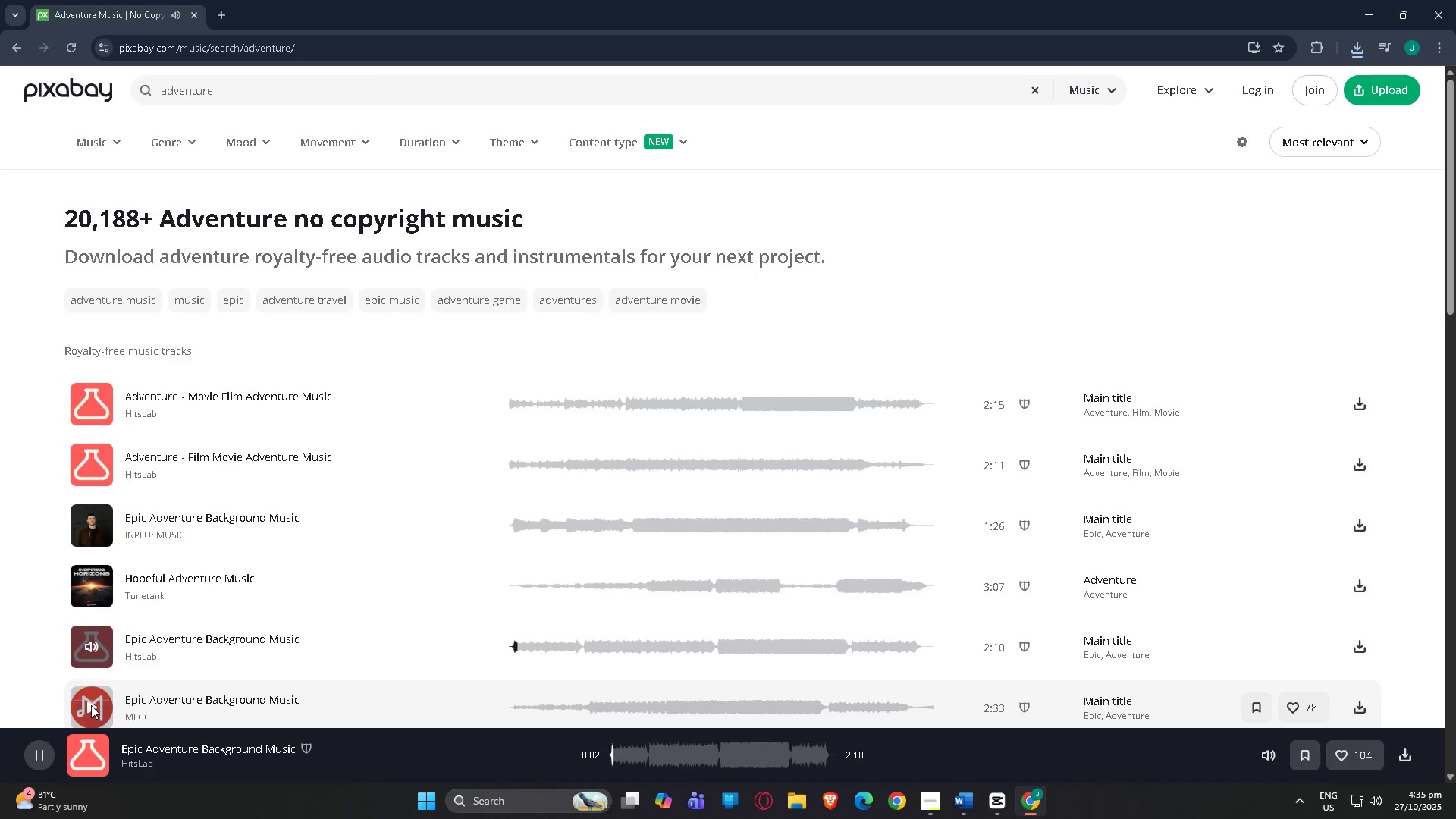 
scroll: coordinate [692, 492], scroll_direction: down, amount: 1.0
 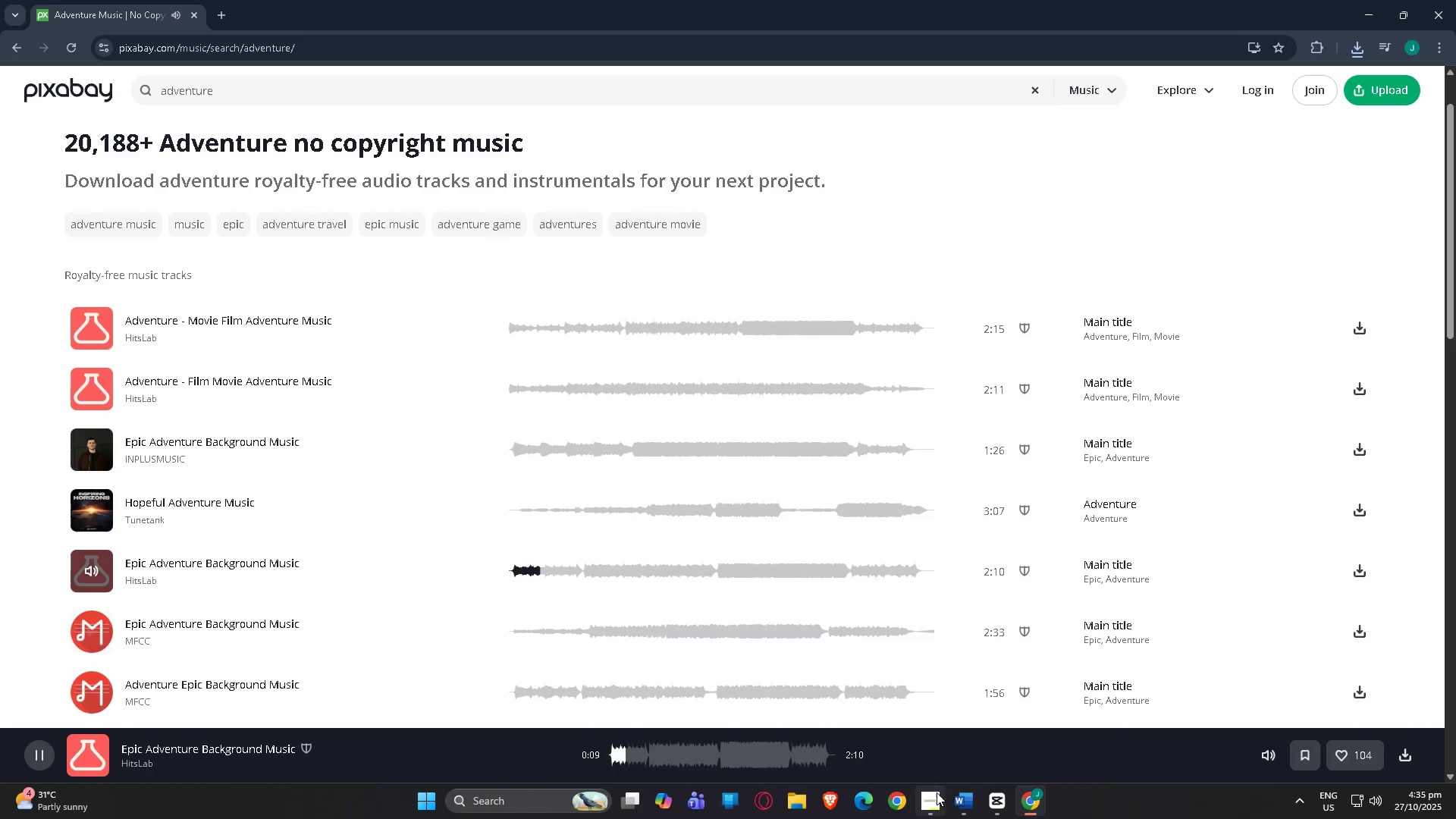 
left_click([996, 800])
 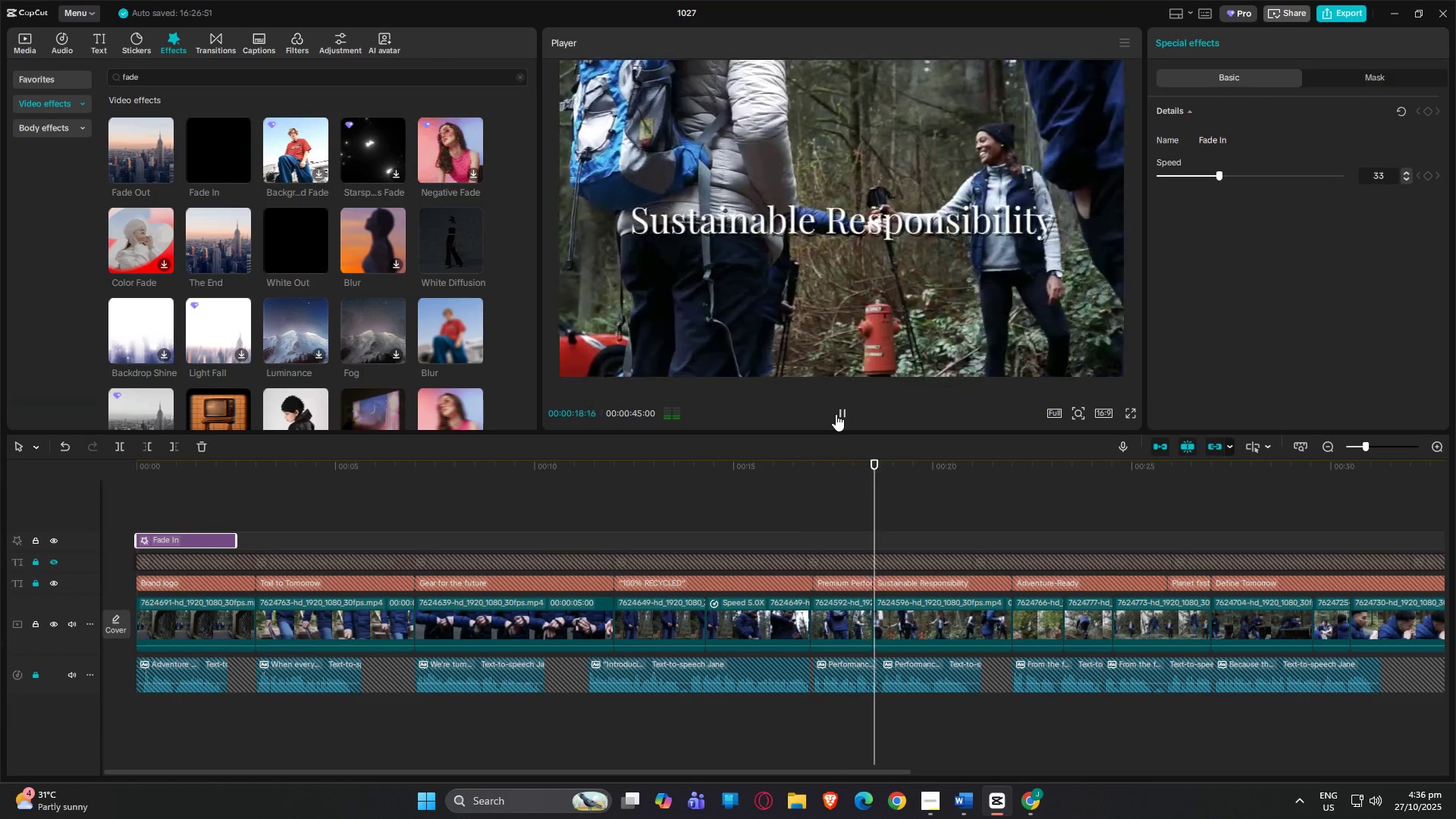 
wait(23.47)
 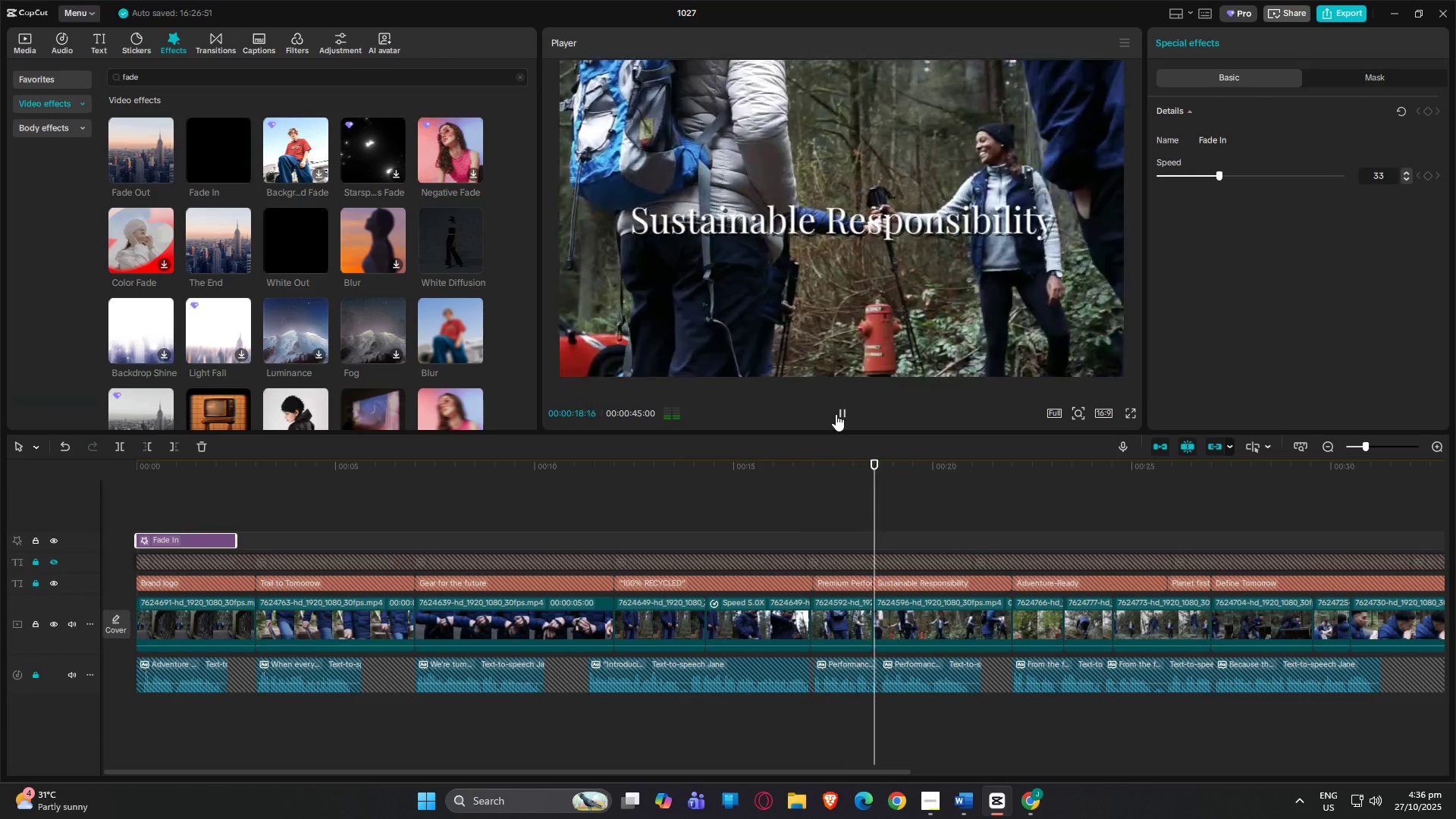 
mouse_move([1048, 801])
 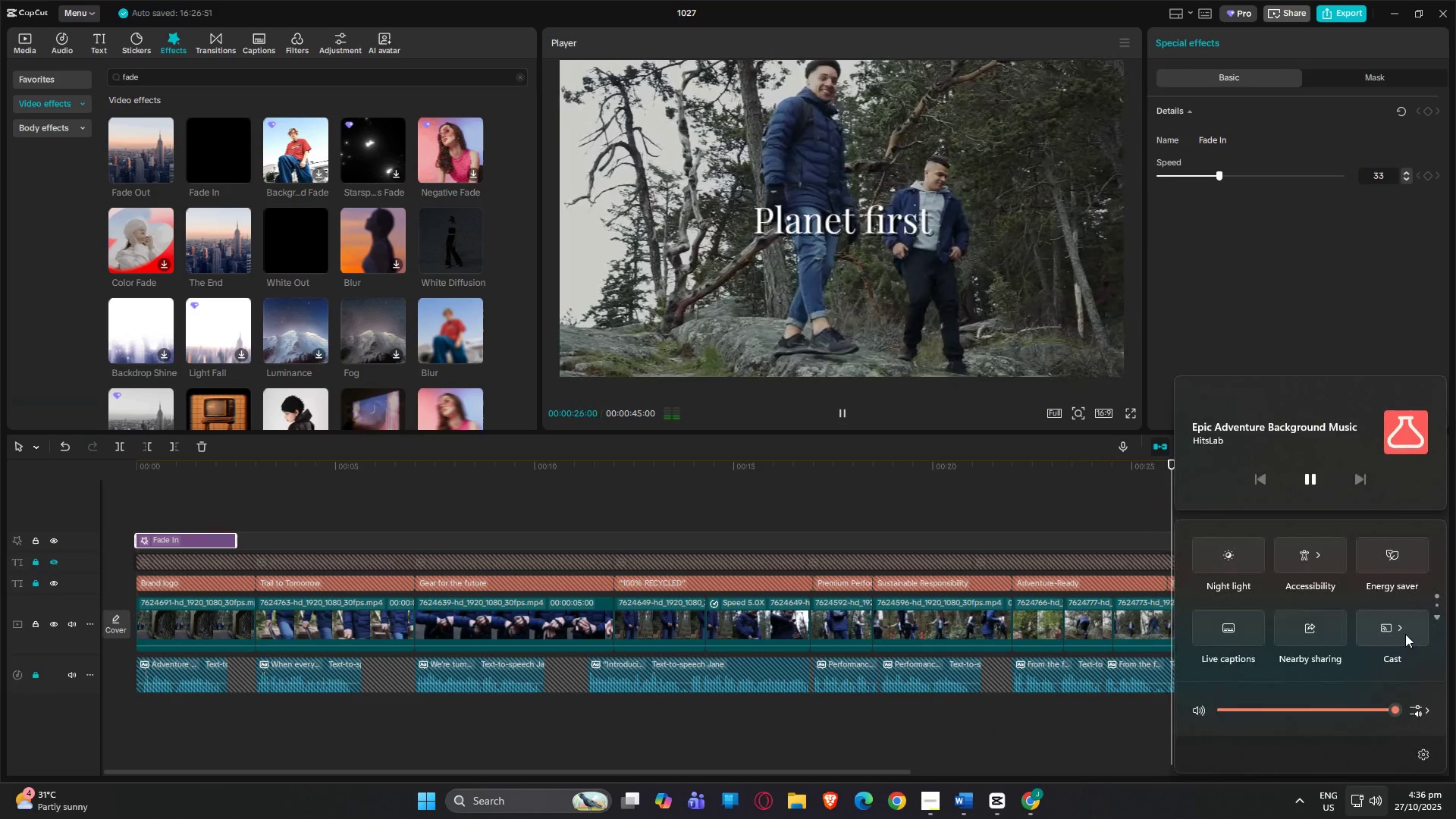 
left_click([1417, 715])
 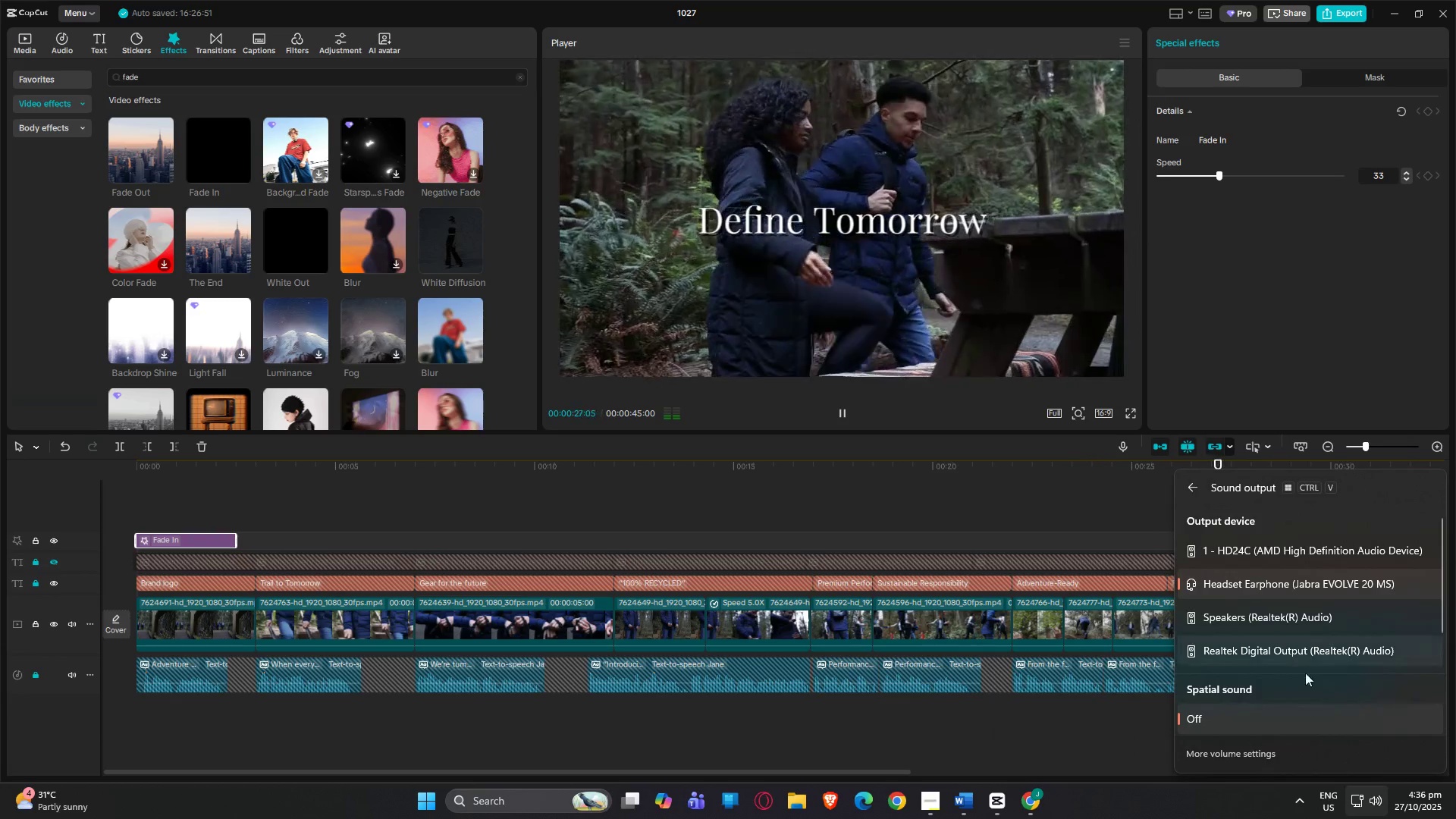 
scroll: coordinate [1302, 638], scroll_direction: down, amount: 7.0
 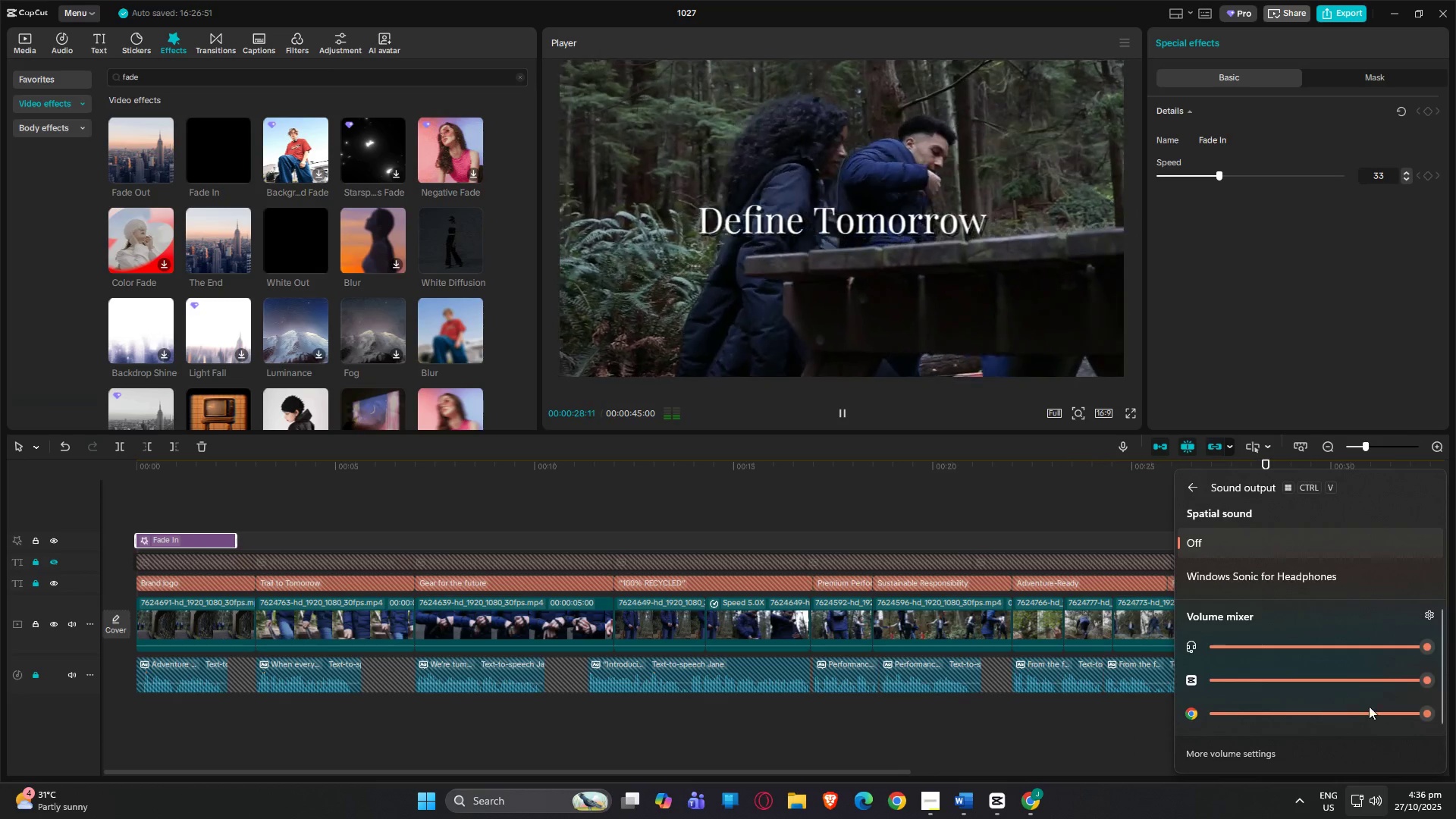 
left_click_drag(start_coordinate=[1435, 710], to_coordinate=[1276, 711])
 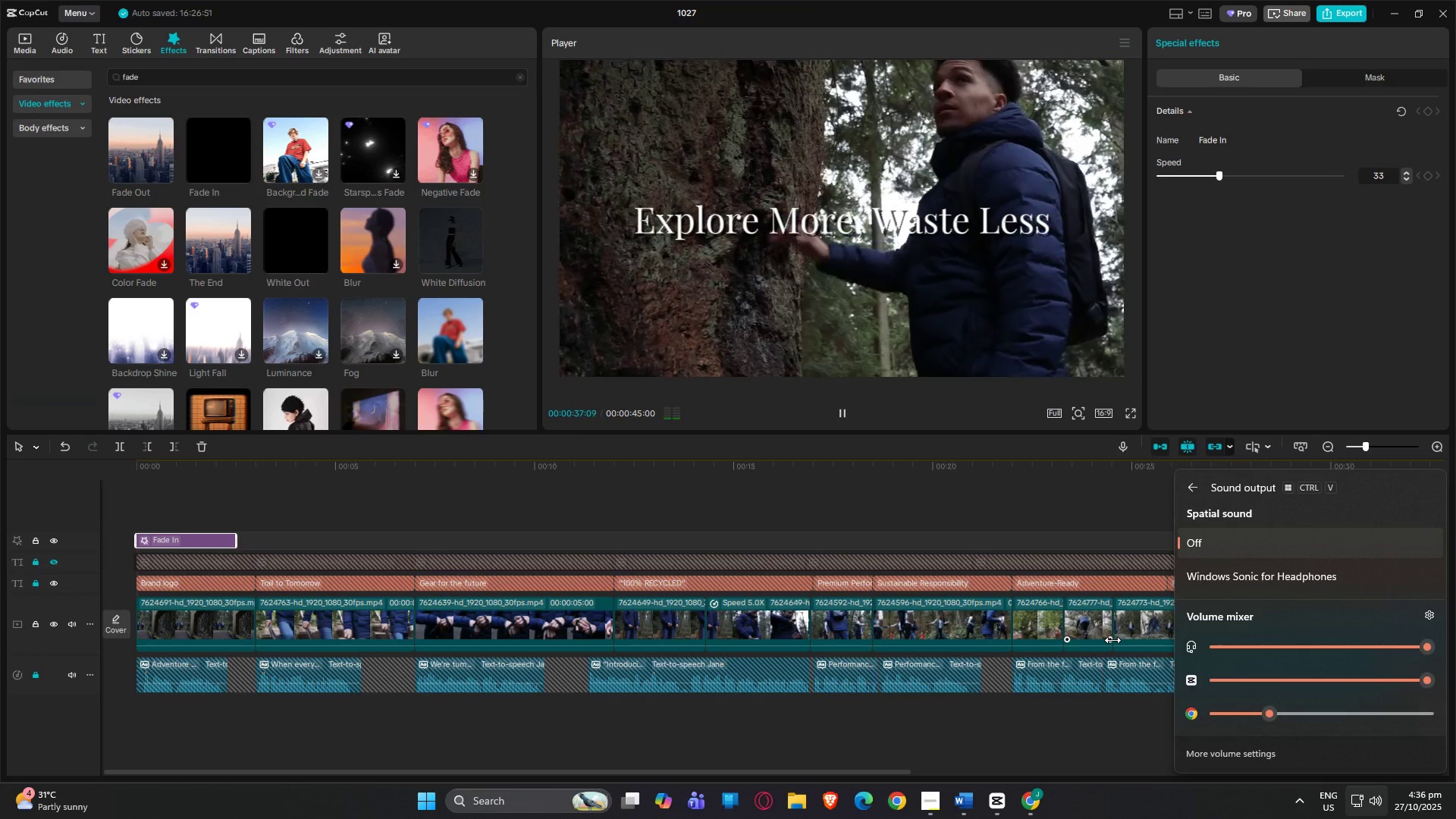 
wait(6.75)
 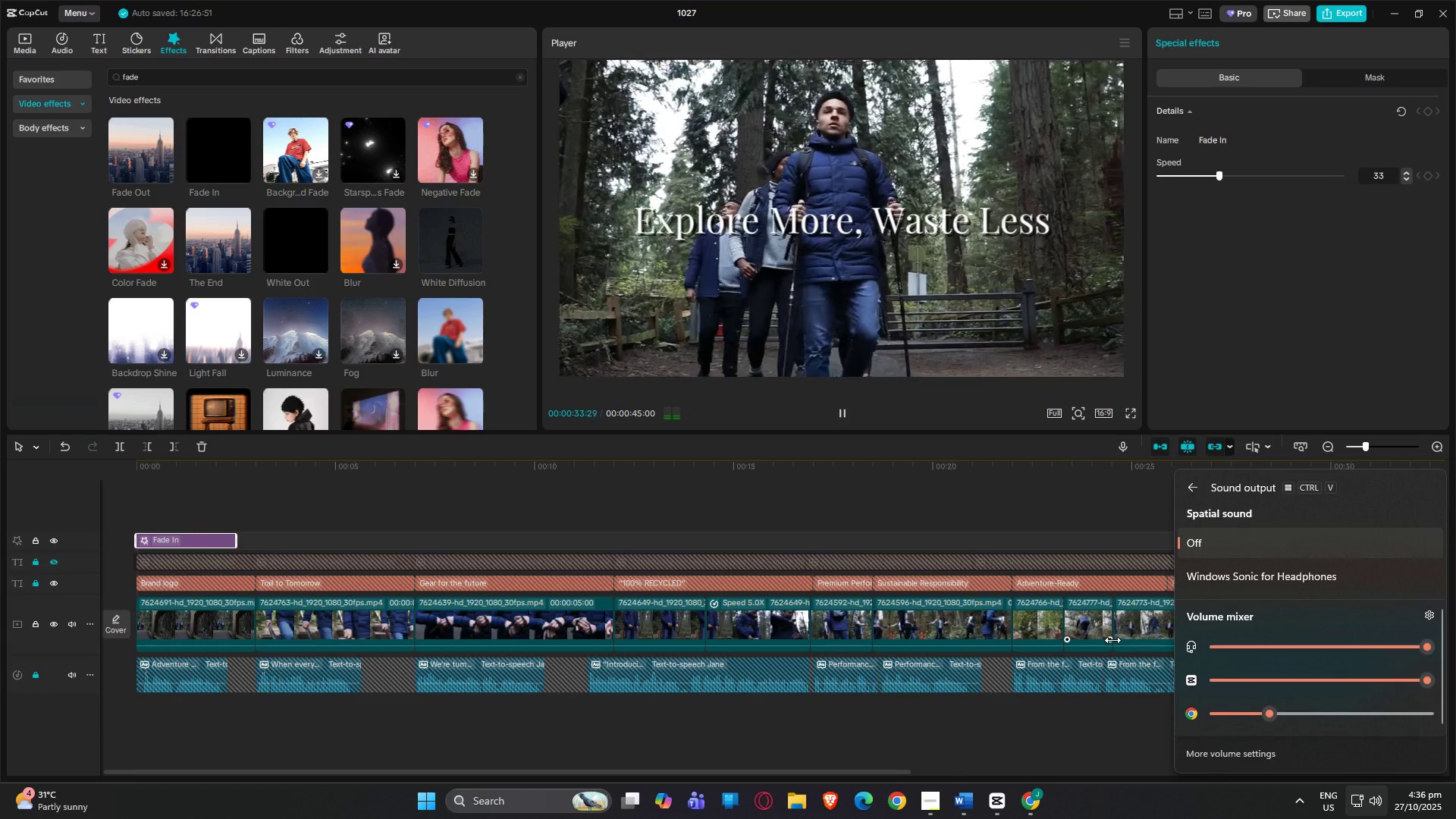 
left_click([1037, 805])
 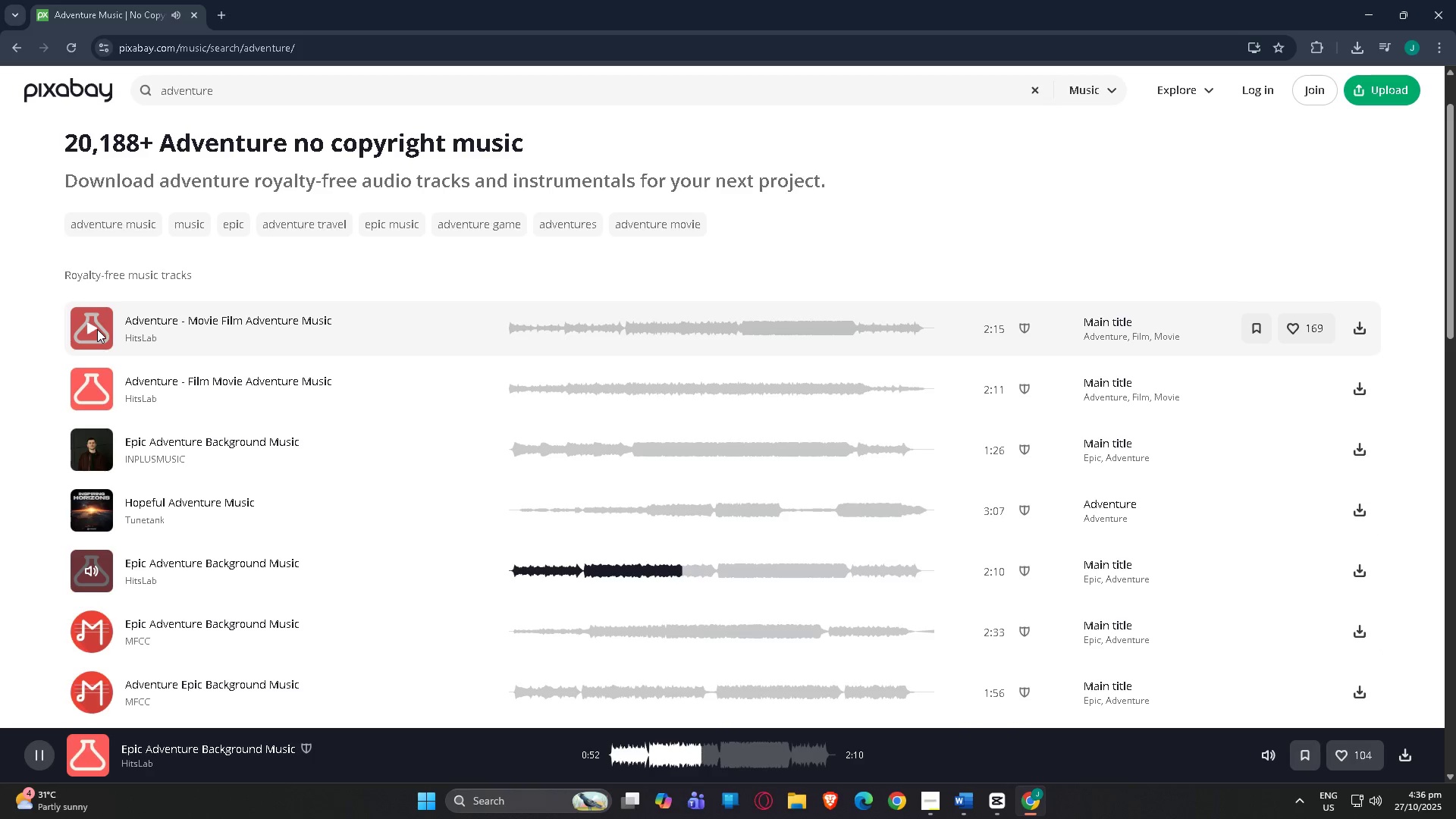 
wait(5.04)
 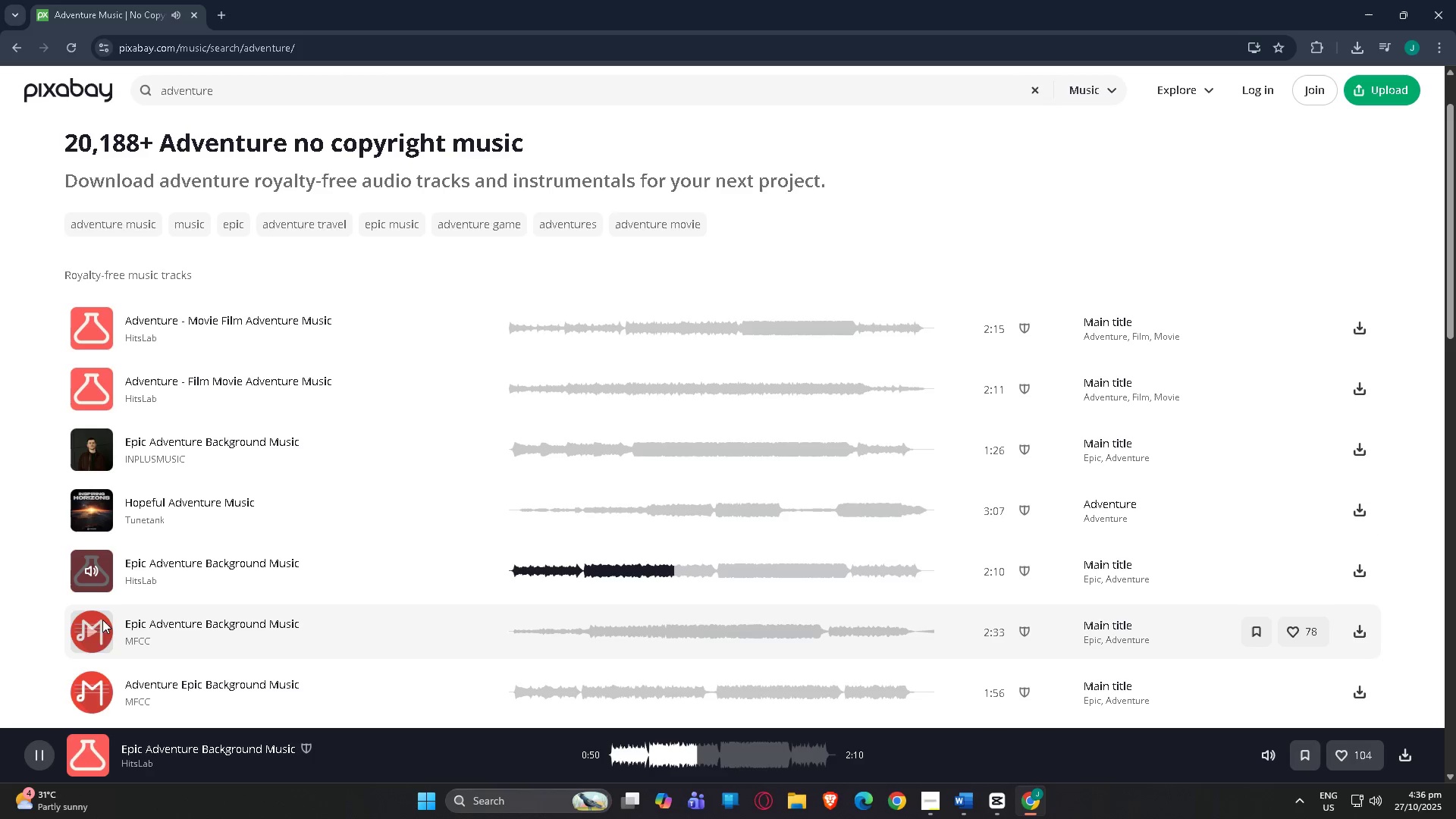 
left_click([95, 329])
 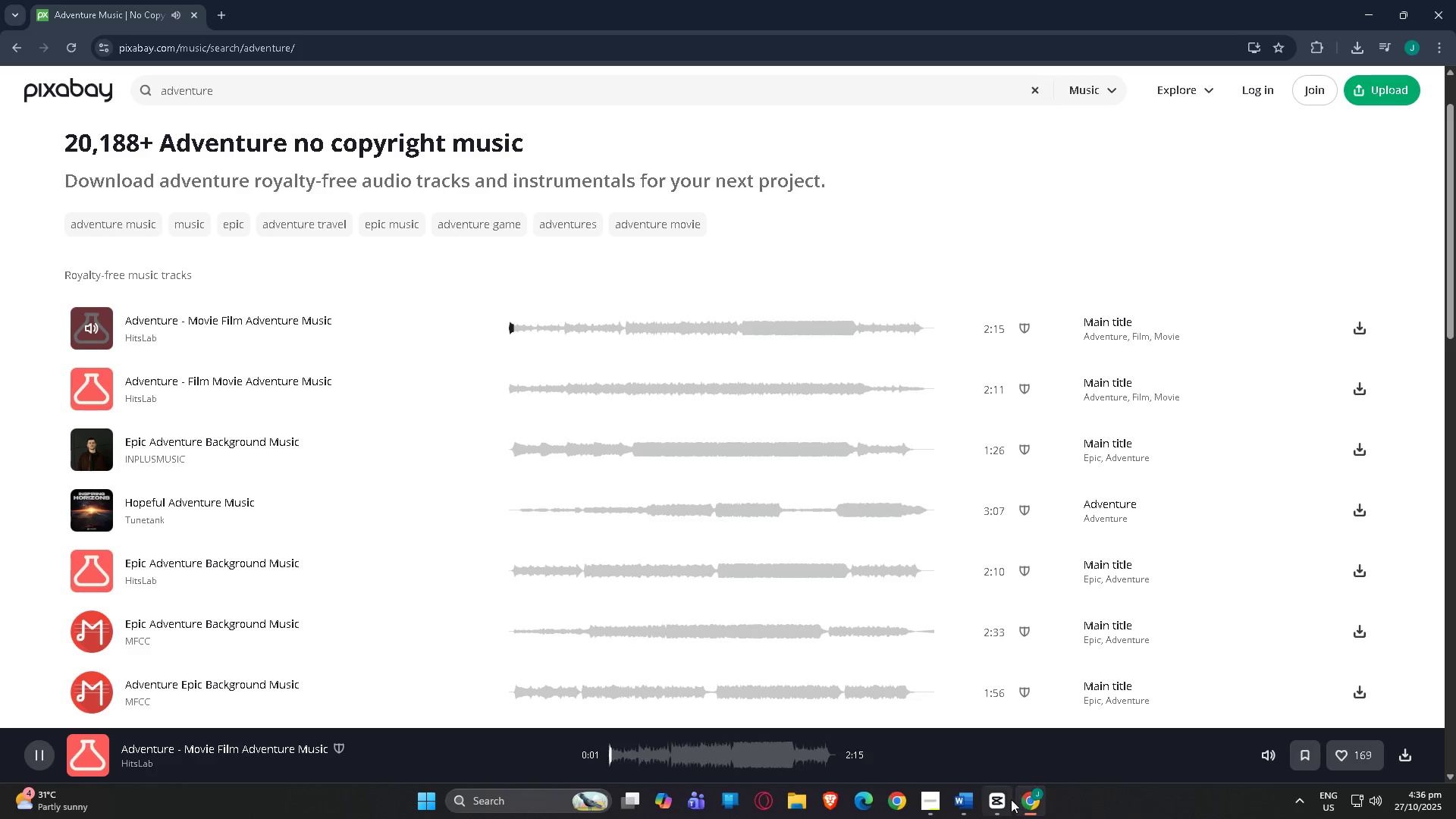 
left_click([1006, 800])
 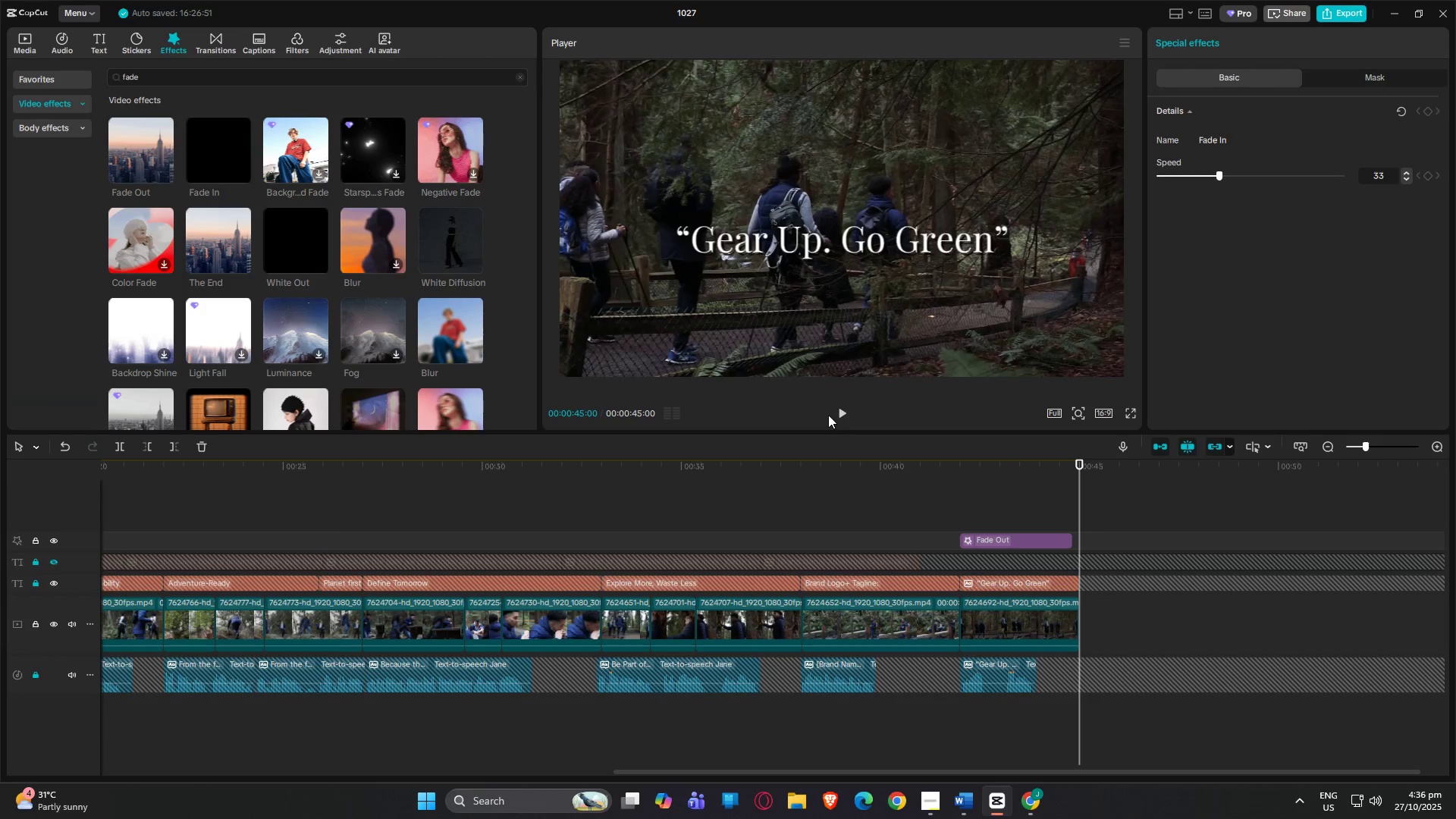 
double_click([840, 419])
 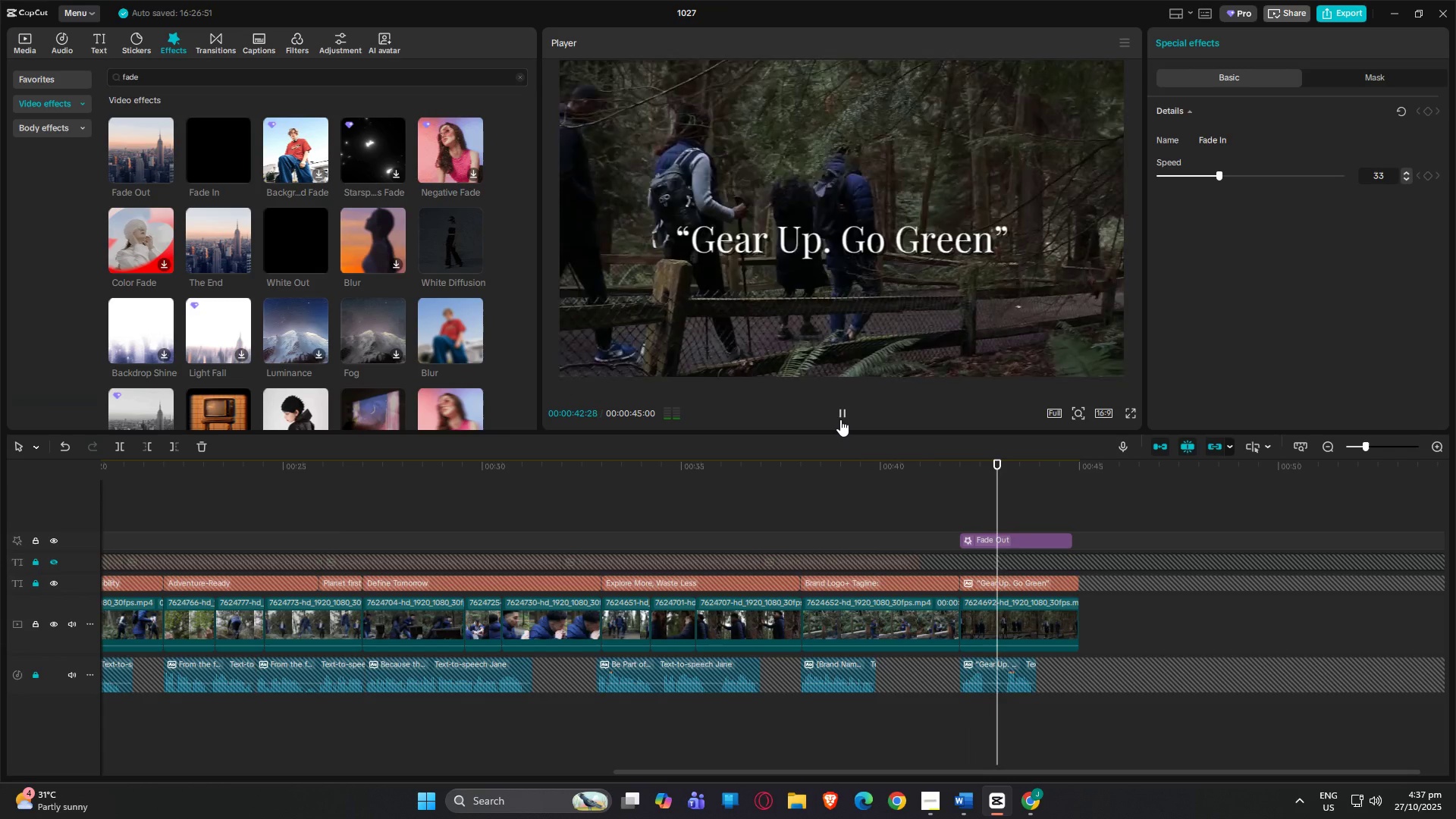 
wait(48.31)
 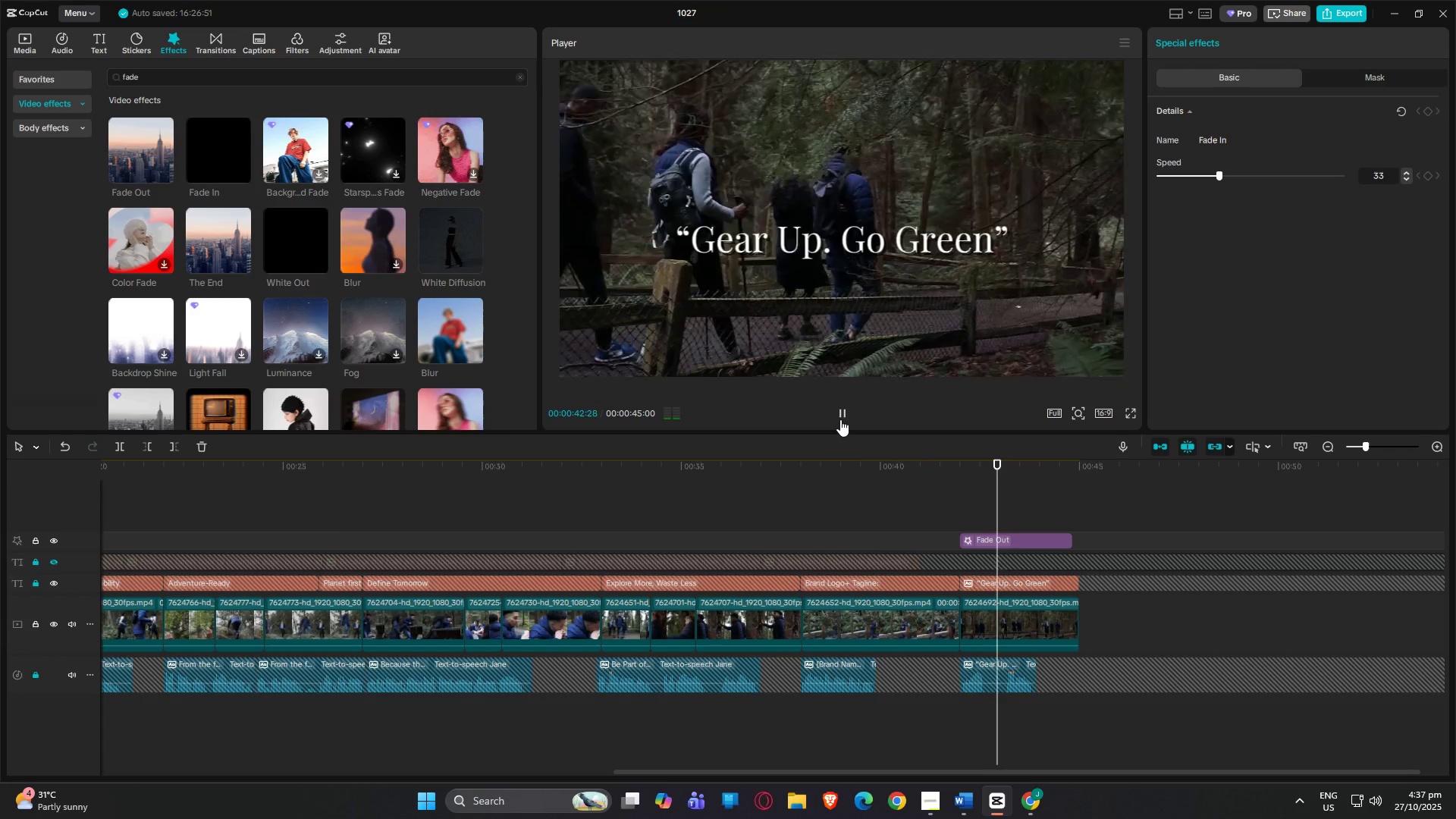 
left_click([1060, 544])
 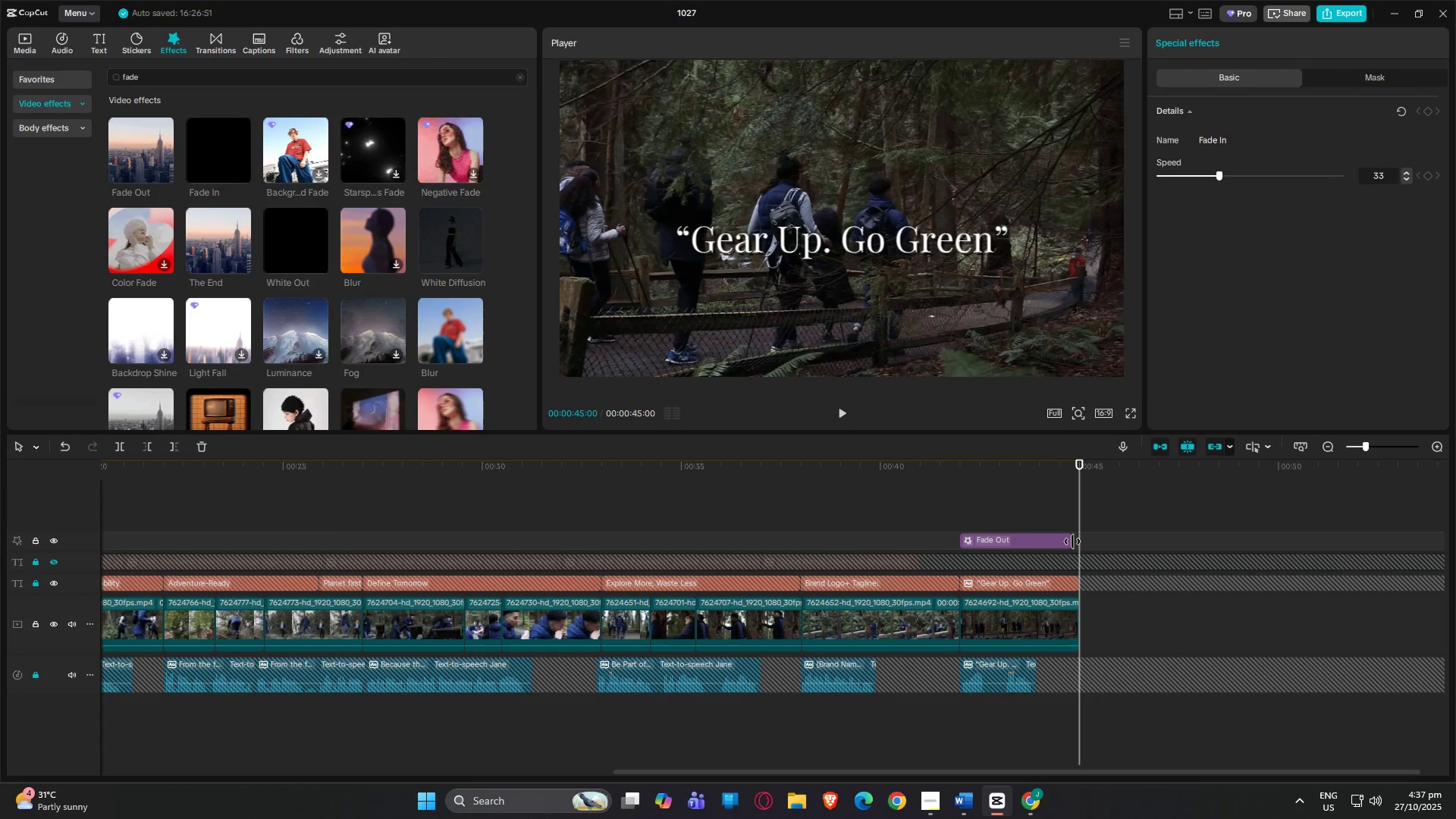 
left_click_drag(start_coordinate=[1072, 541], to_coordinate=[1081, 542])
 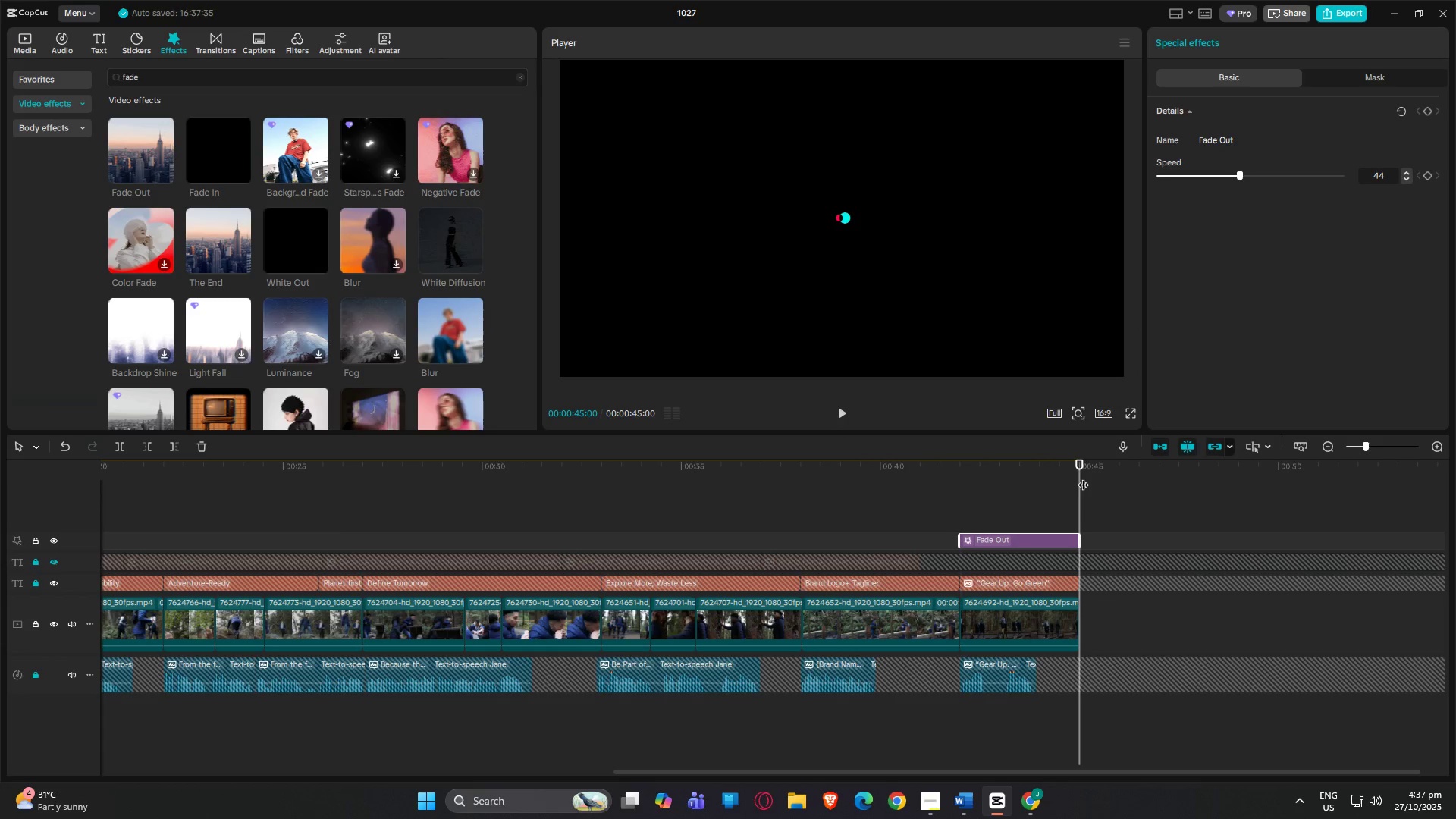 
left_click_drag(start_coordinate=[1074, 460], to_coordinate=[0, 568])
 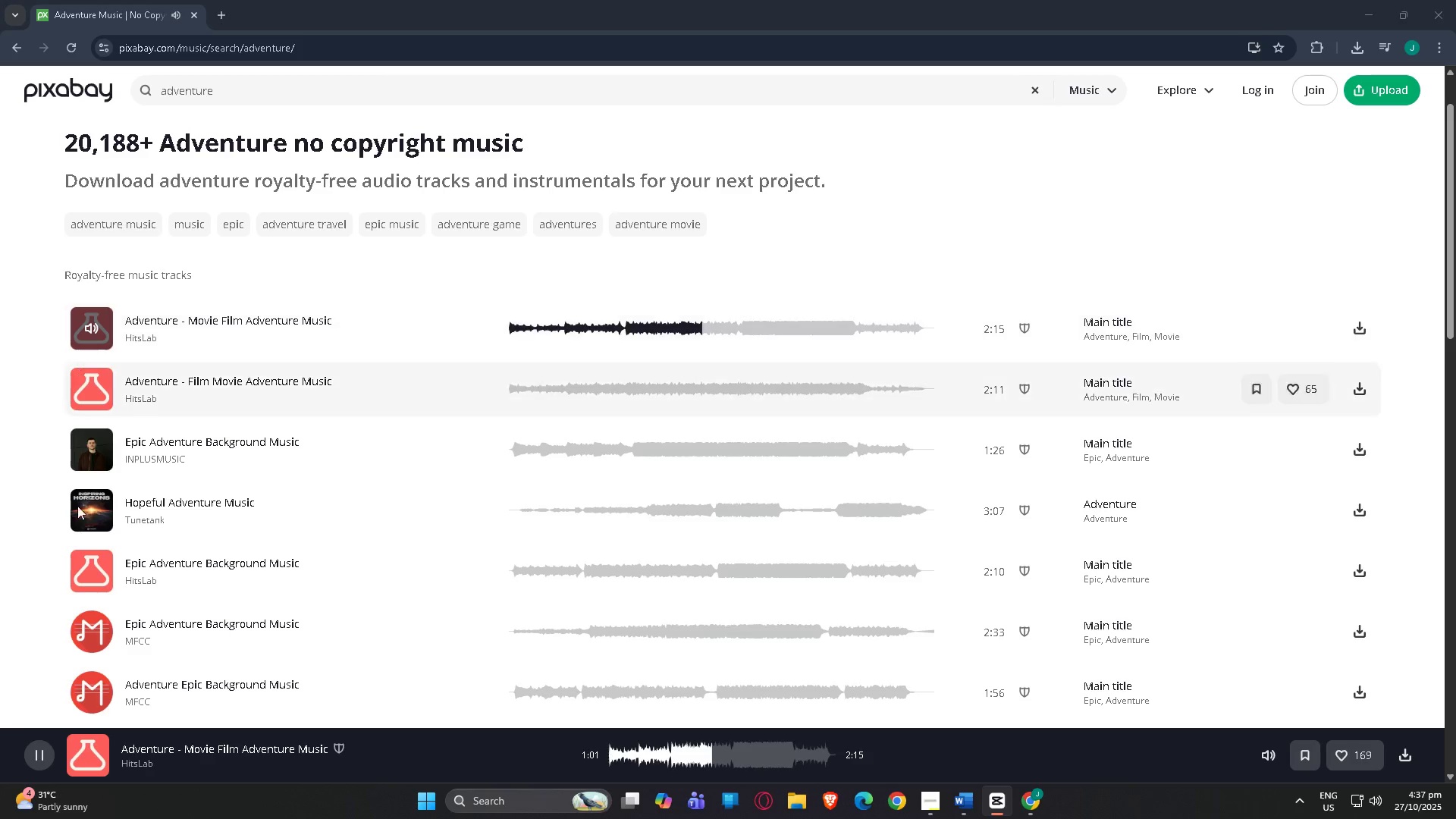 
left_click([85, 576])
 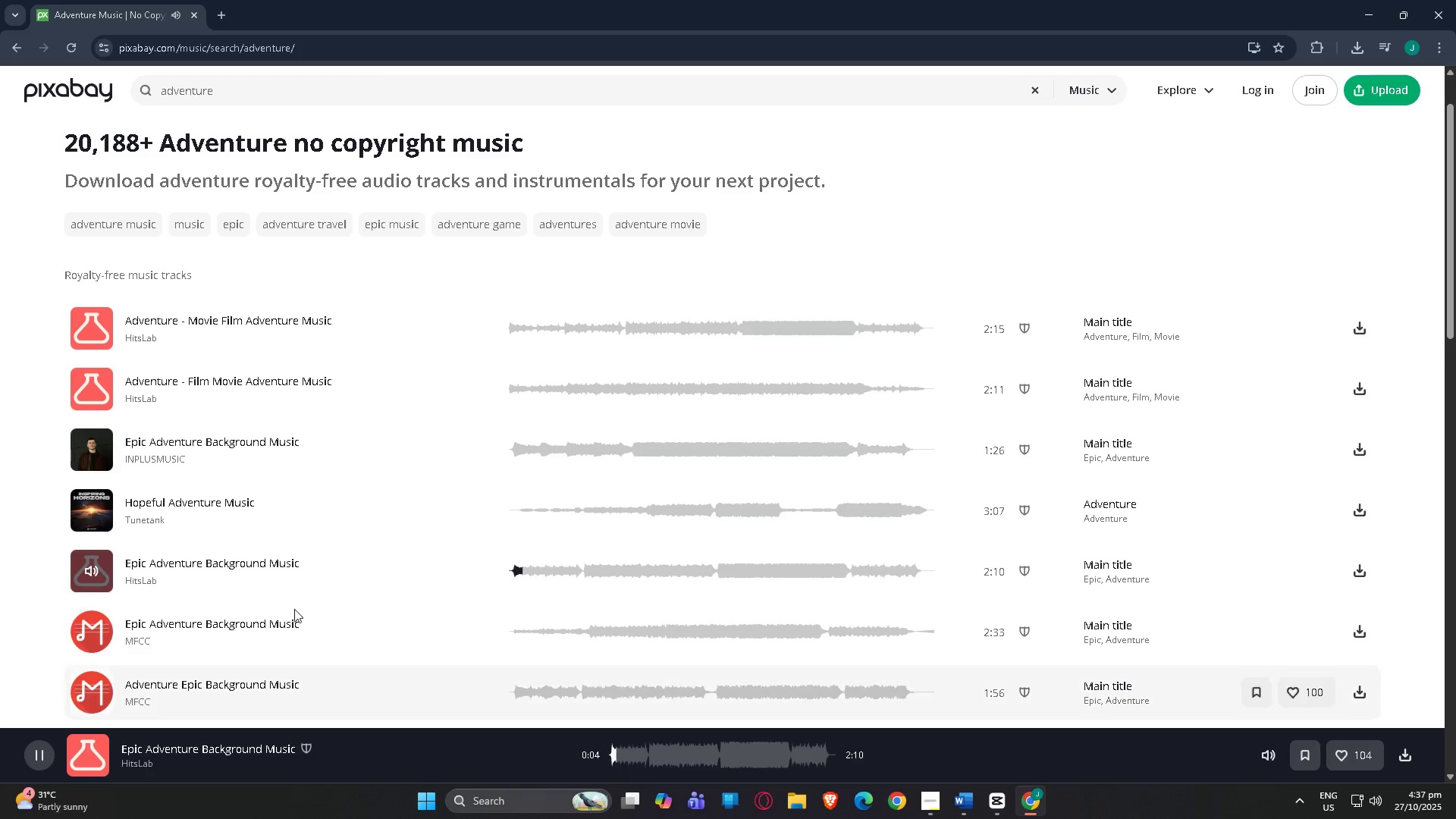 
wait(6.09)
 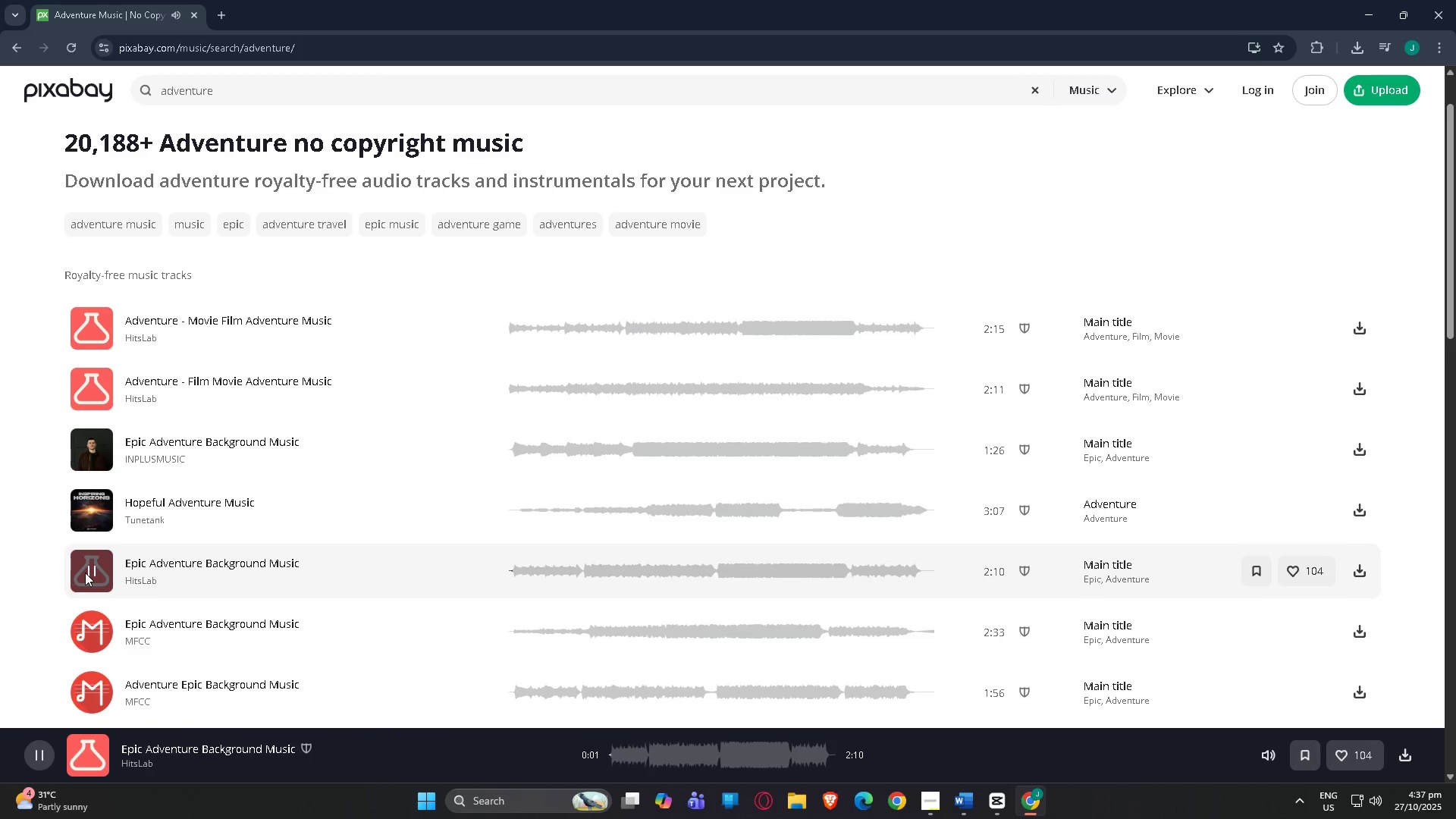 
left_click([93, 634])
 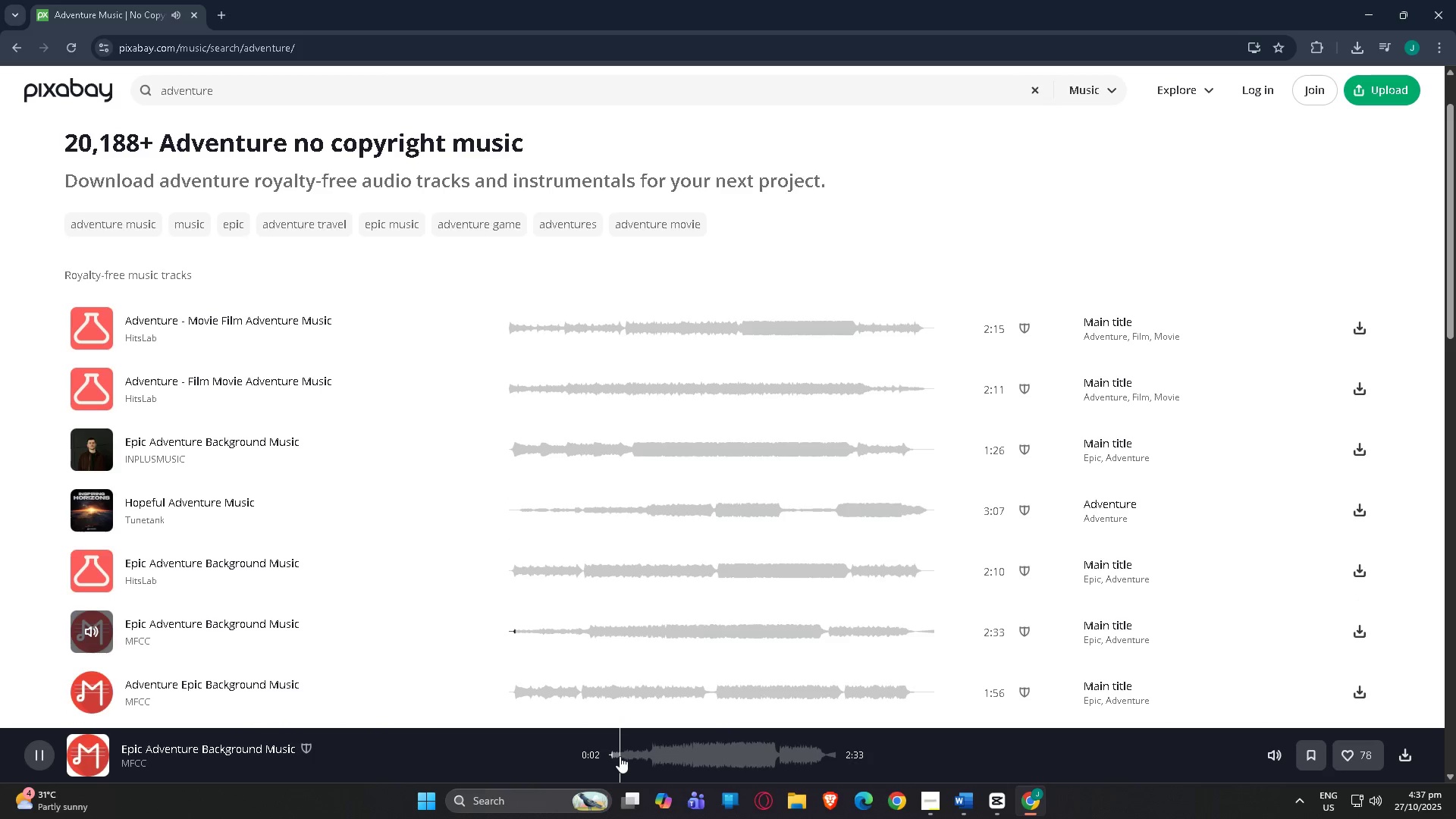 
wait(8.34)
 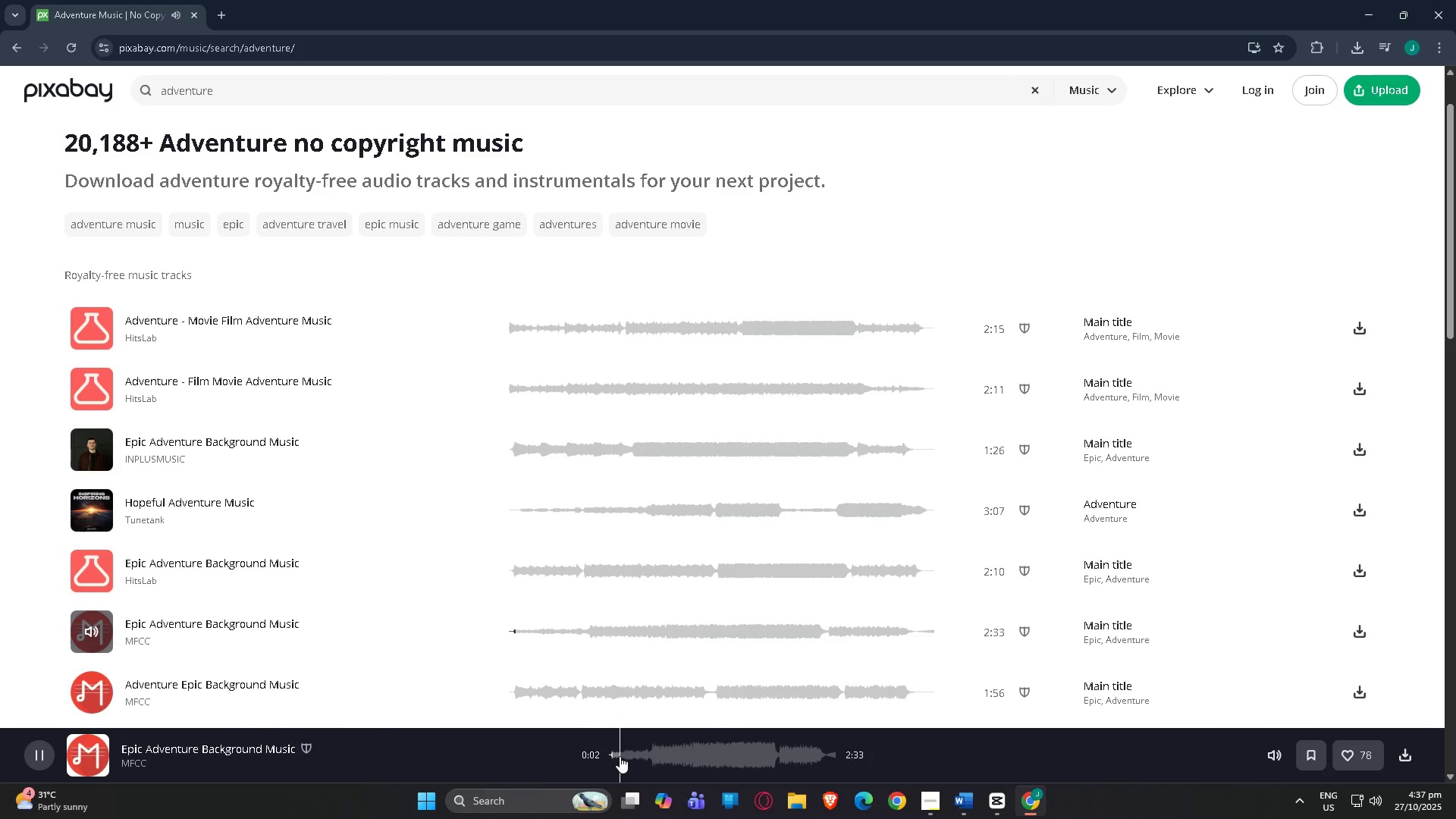 
left_click([86, 692])
 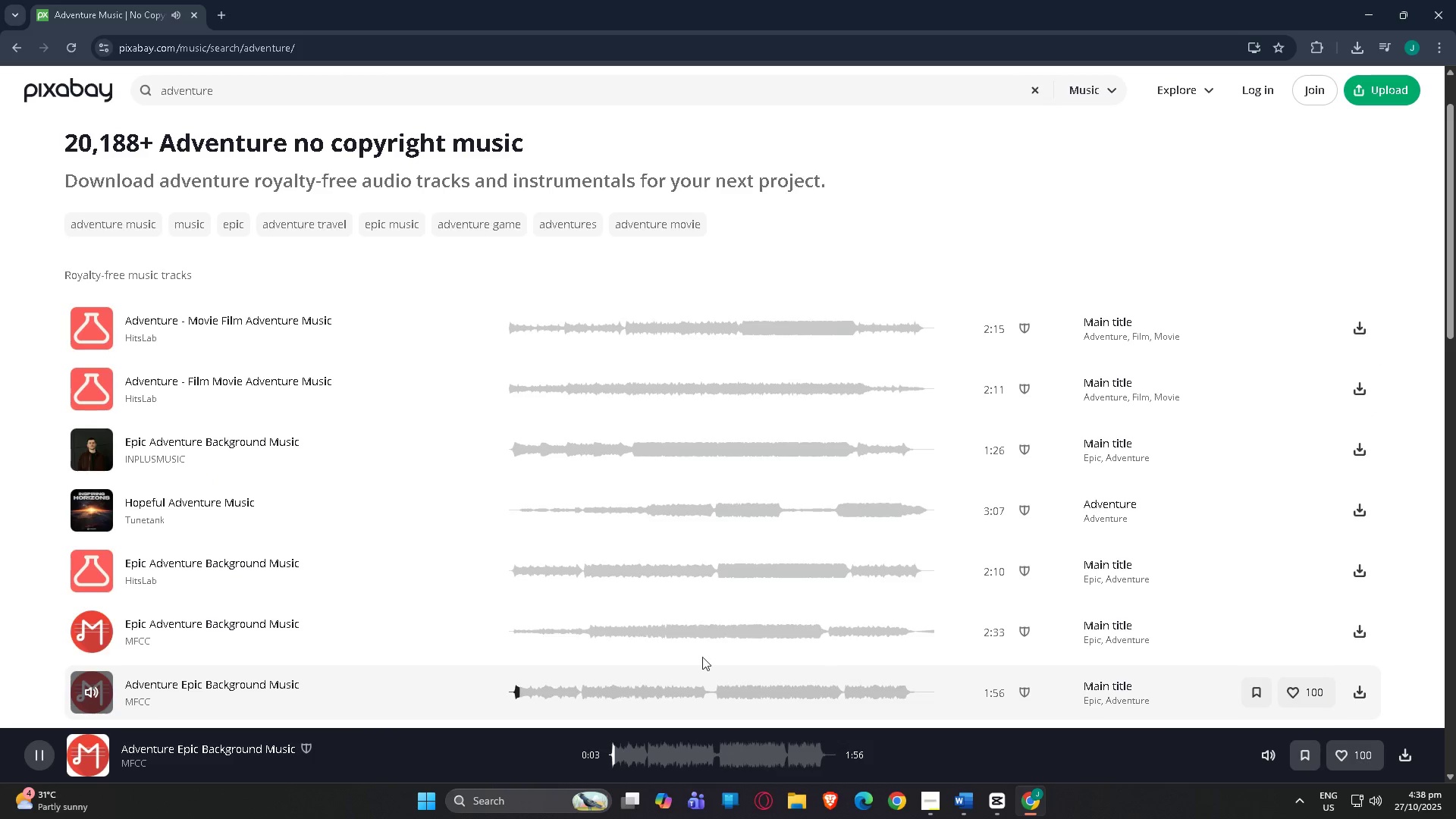 
wait(8.5)
 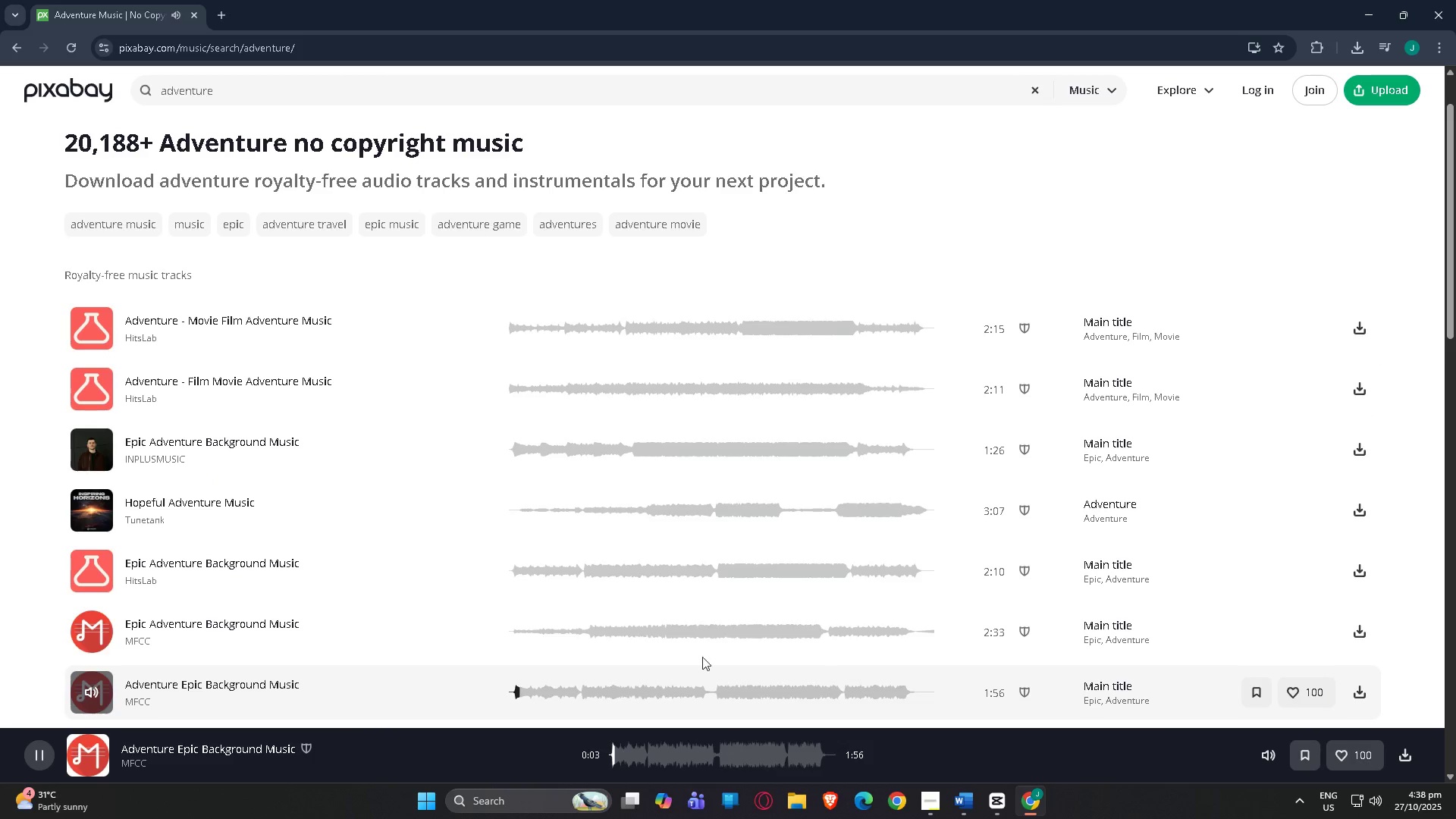 
left_click([39, 751])
 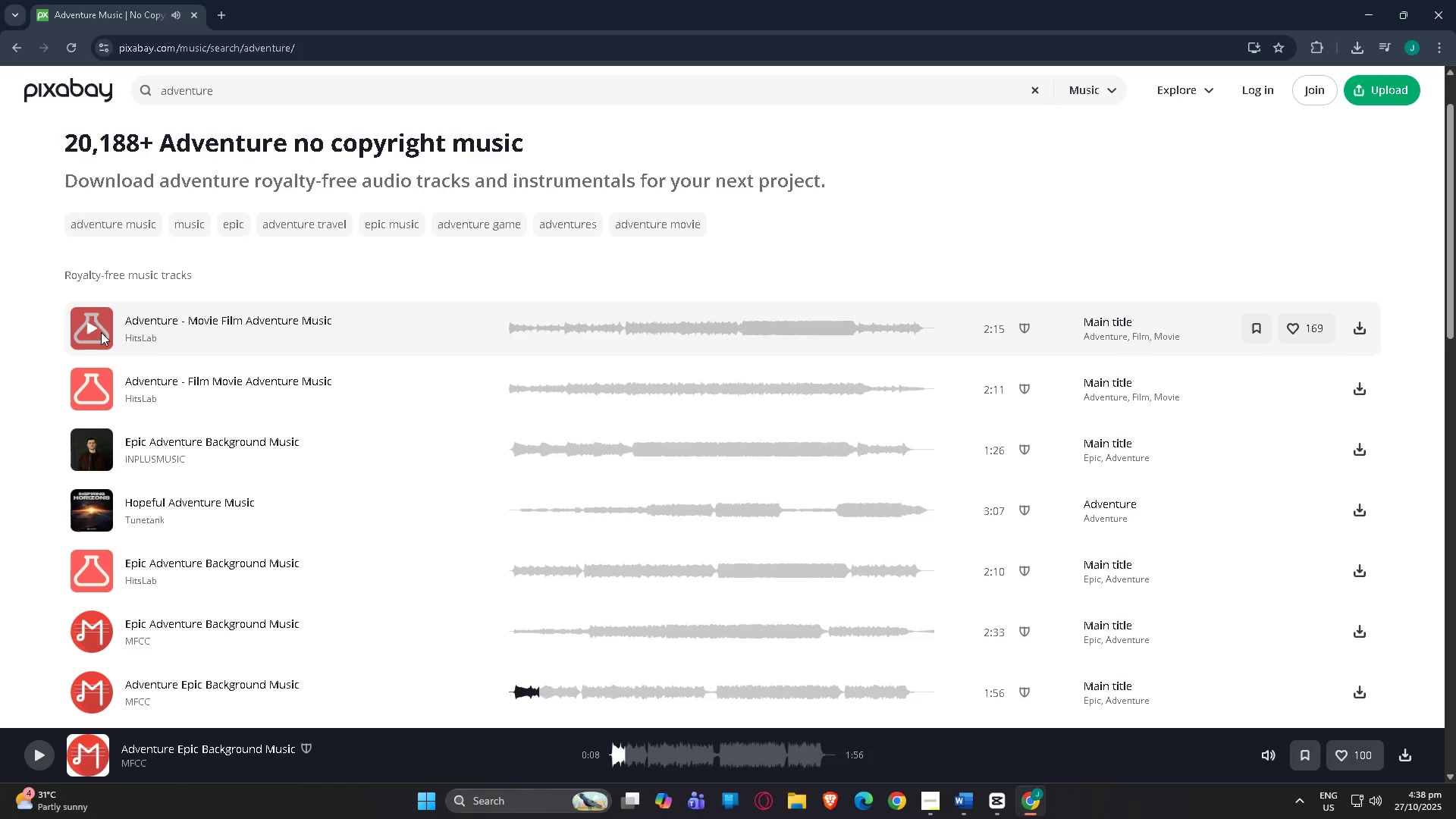 
left_click([96, 330])
 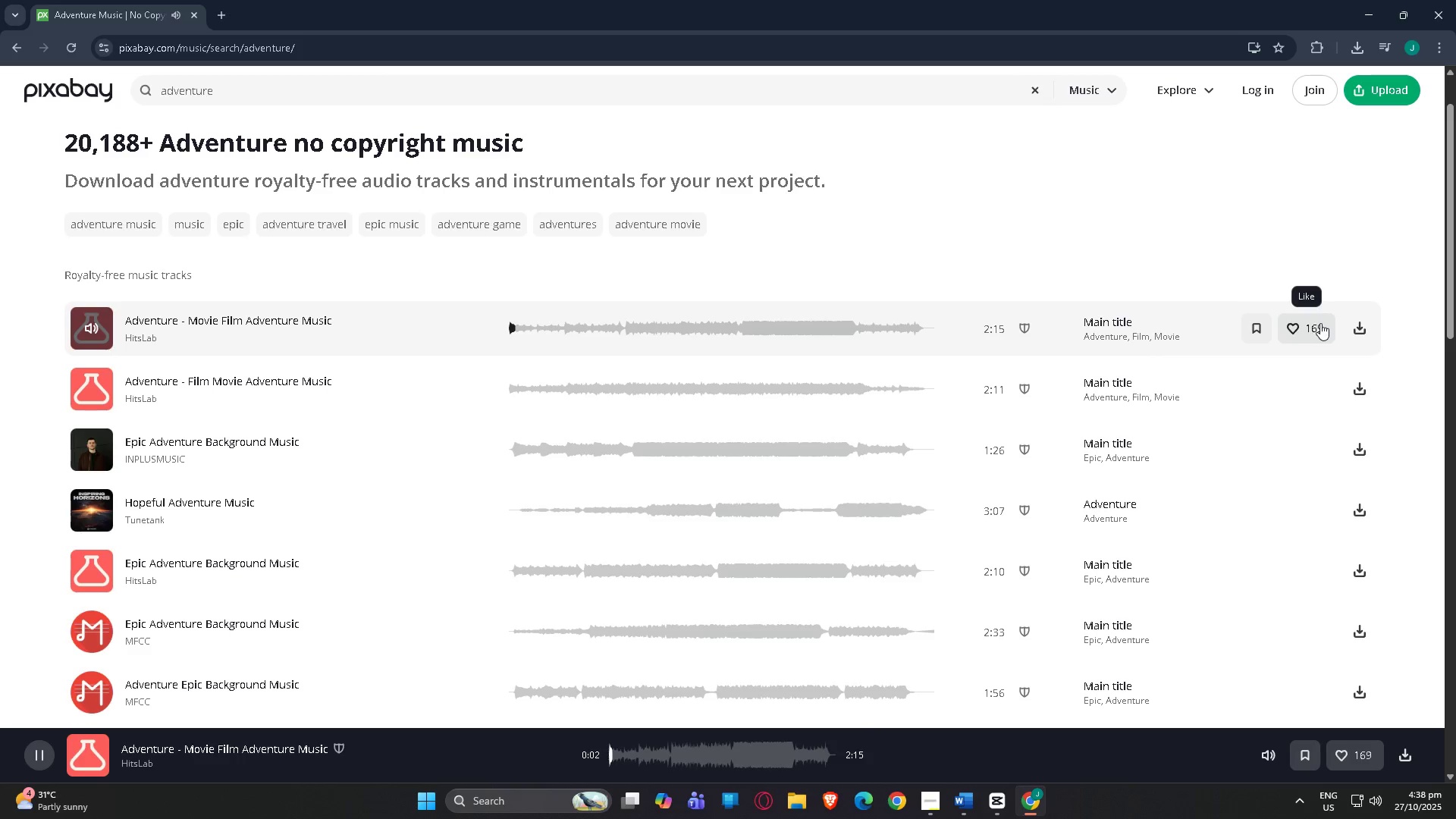 
left_click([1363, 330])
 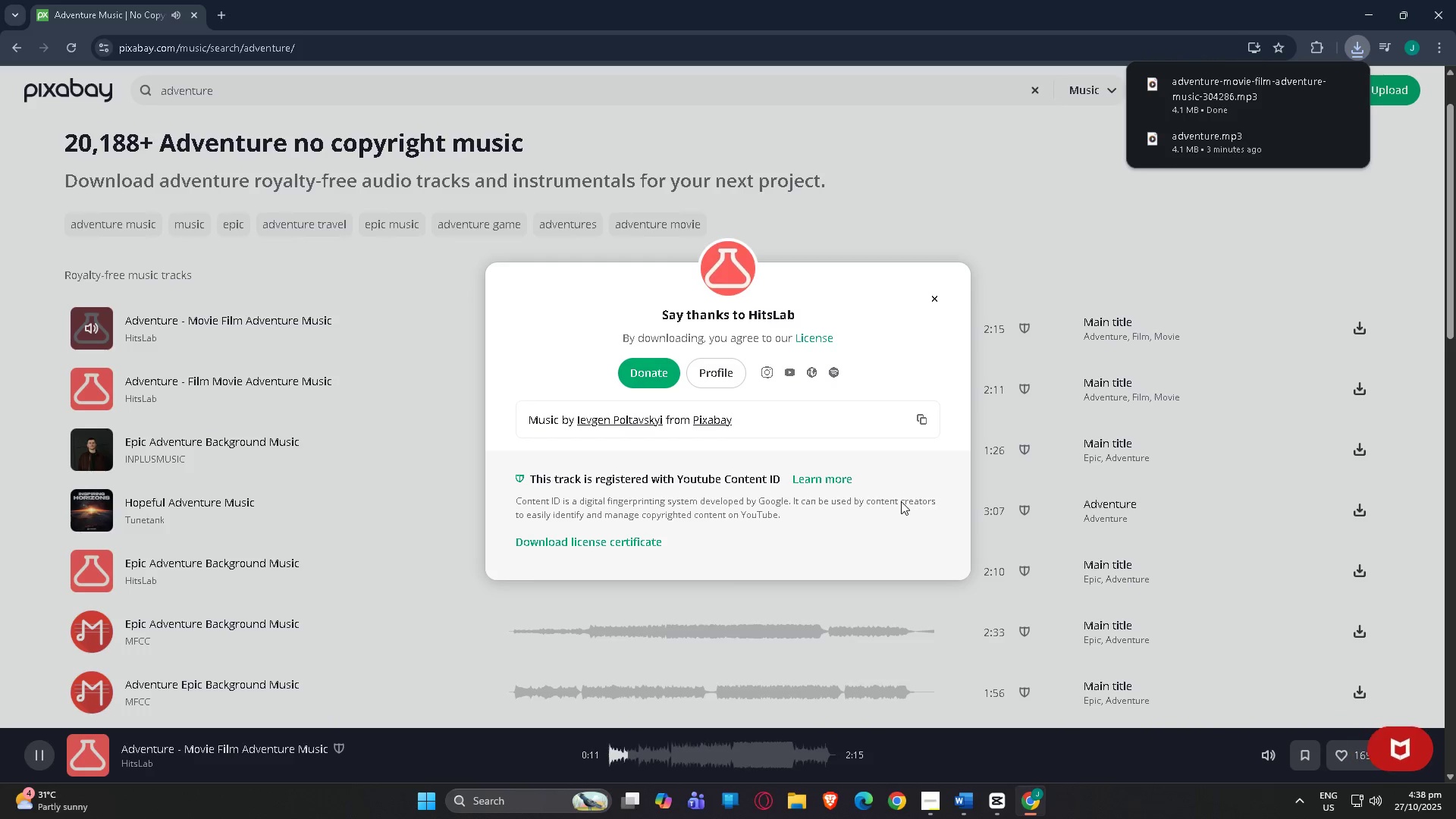 
wait(13.51)
 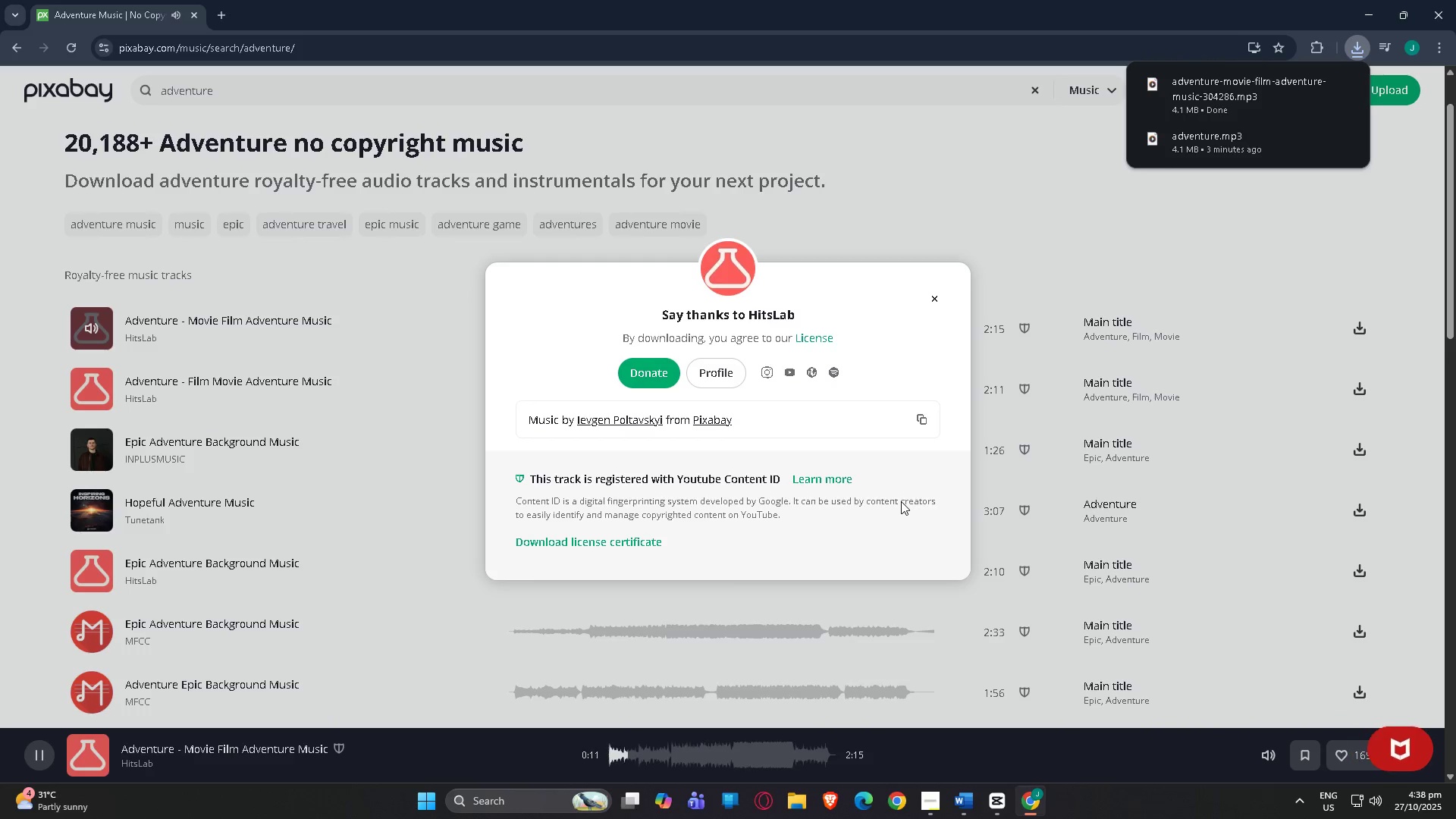 
left_click([614, 542])
 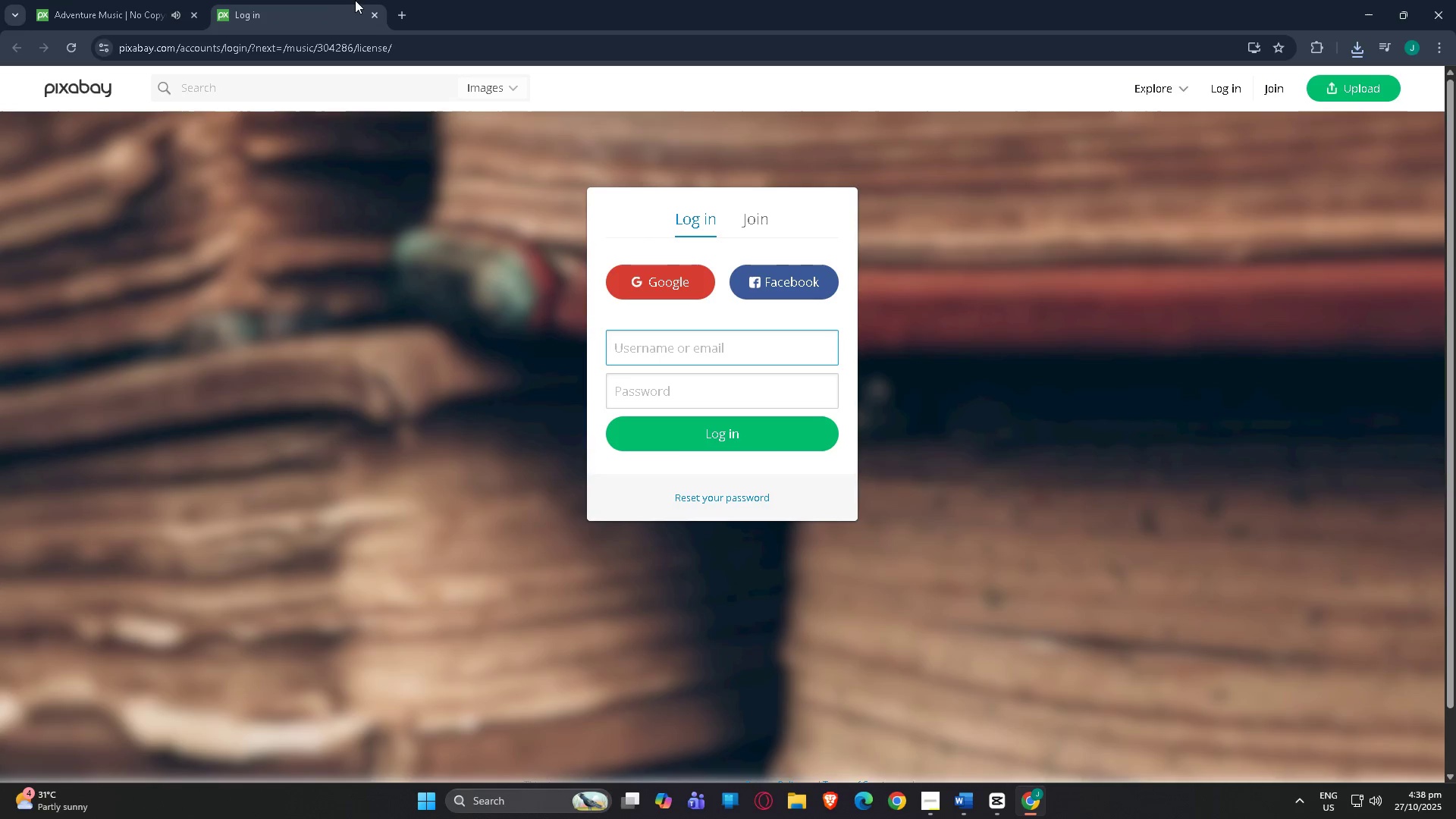 
left_click([372, 15])
 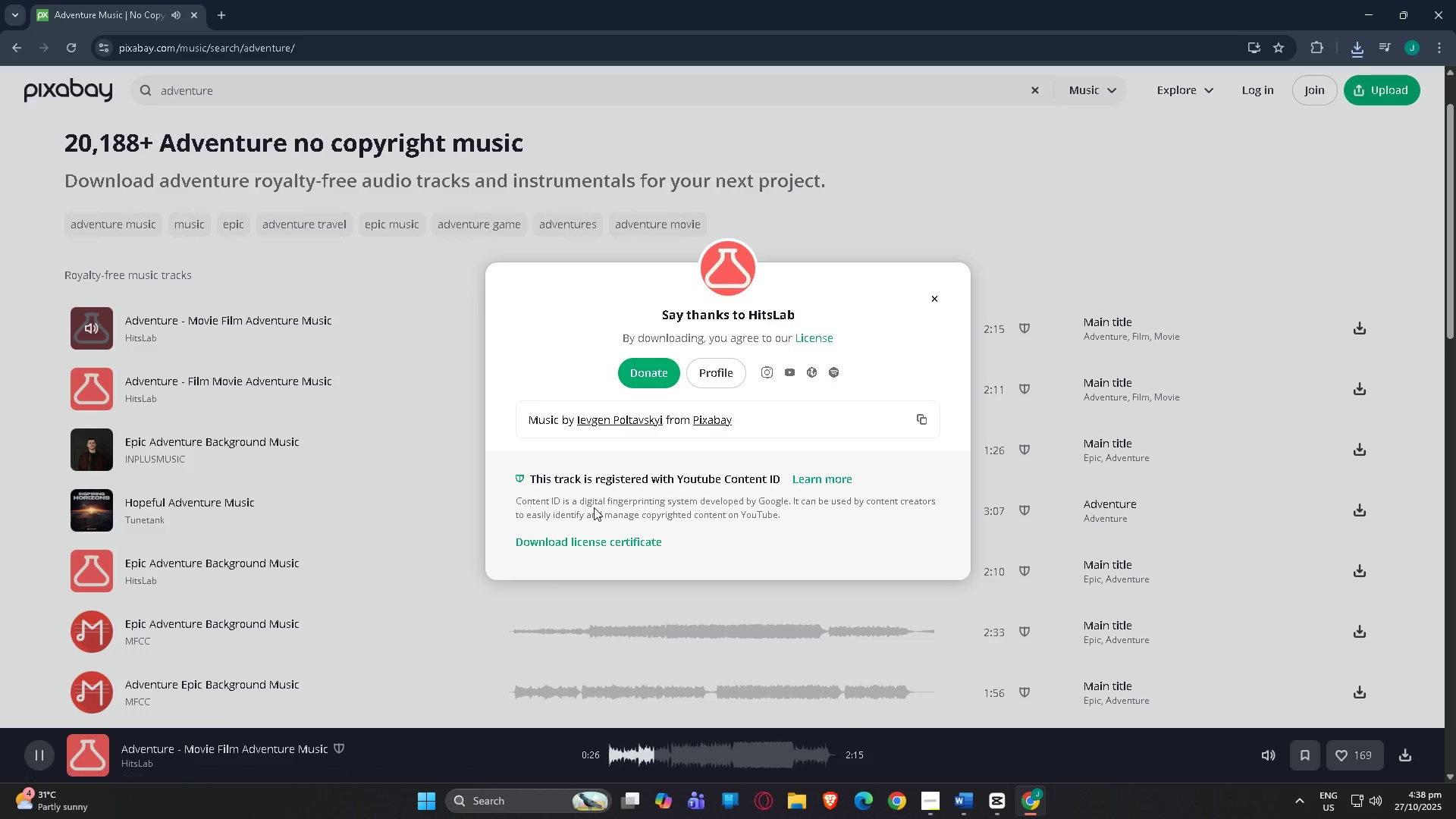 
wait(11.75)
 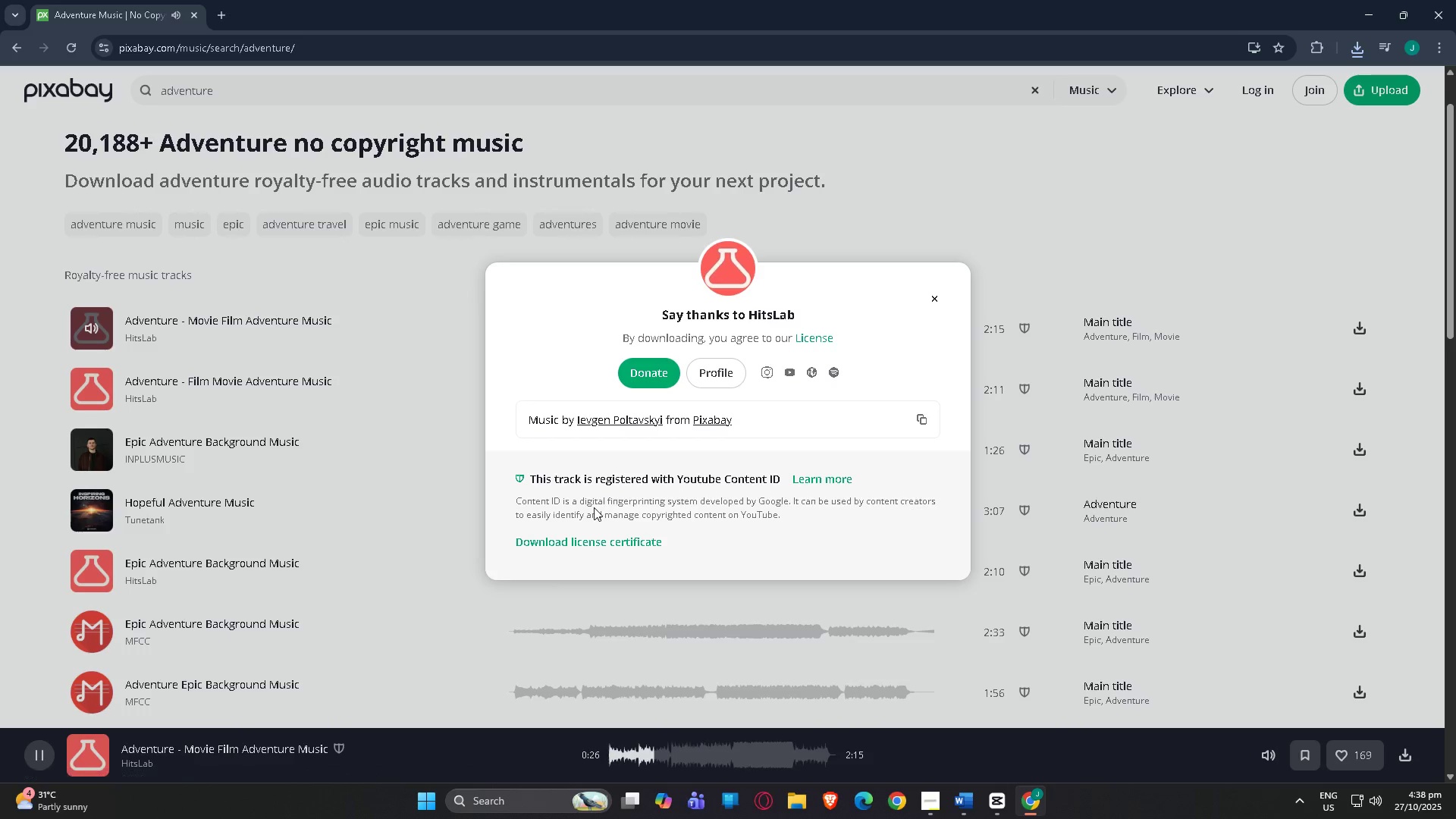 
left_click([994, 801])
 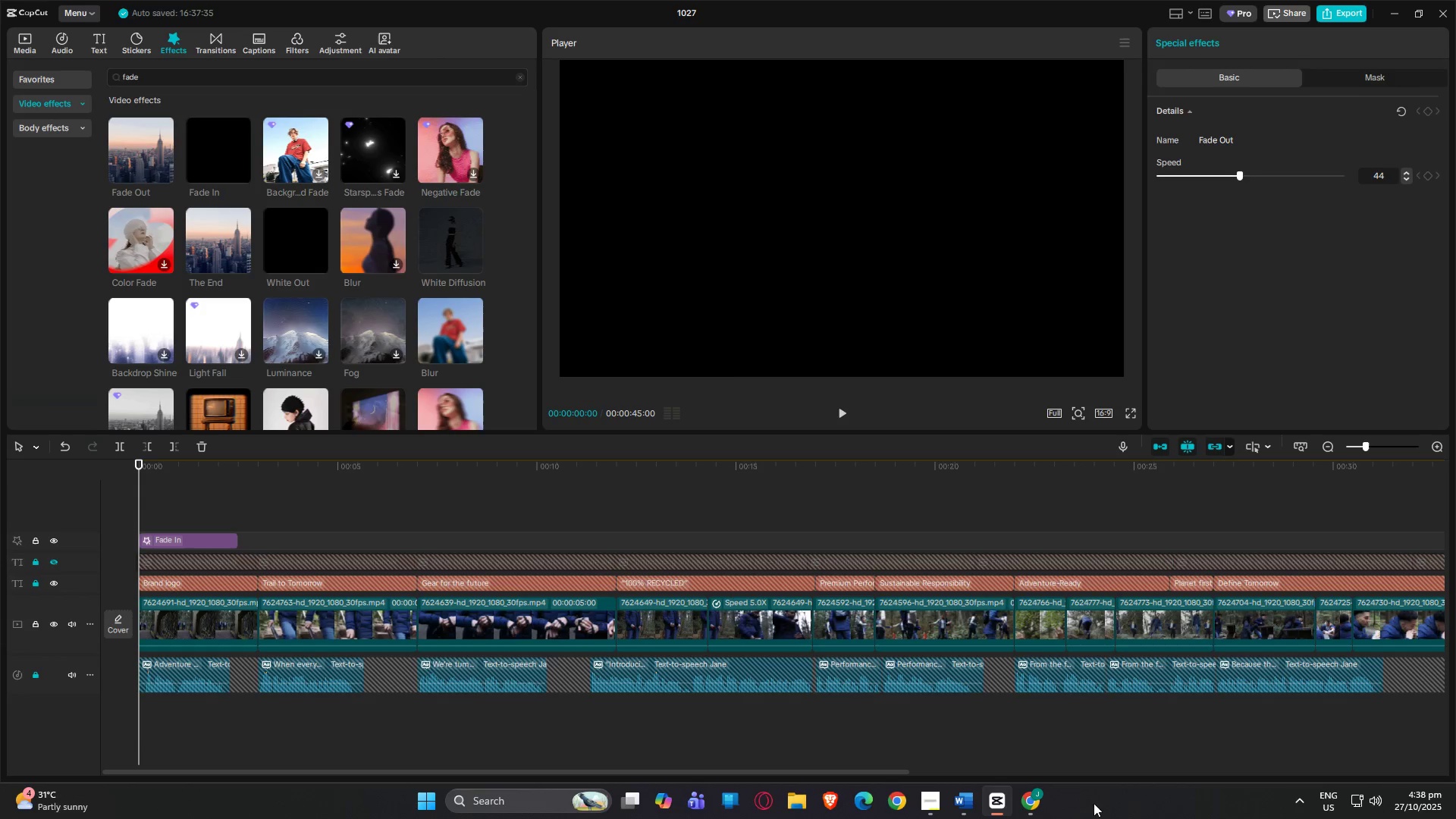 
left_click([1018, 799])
 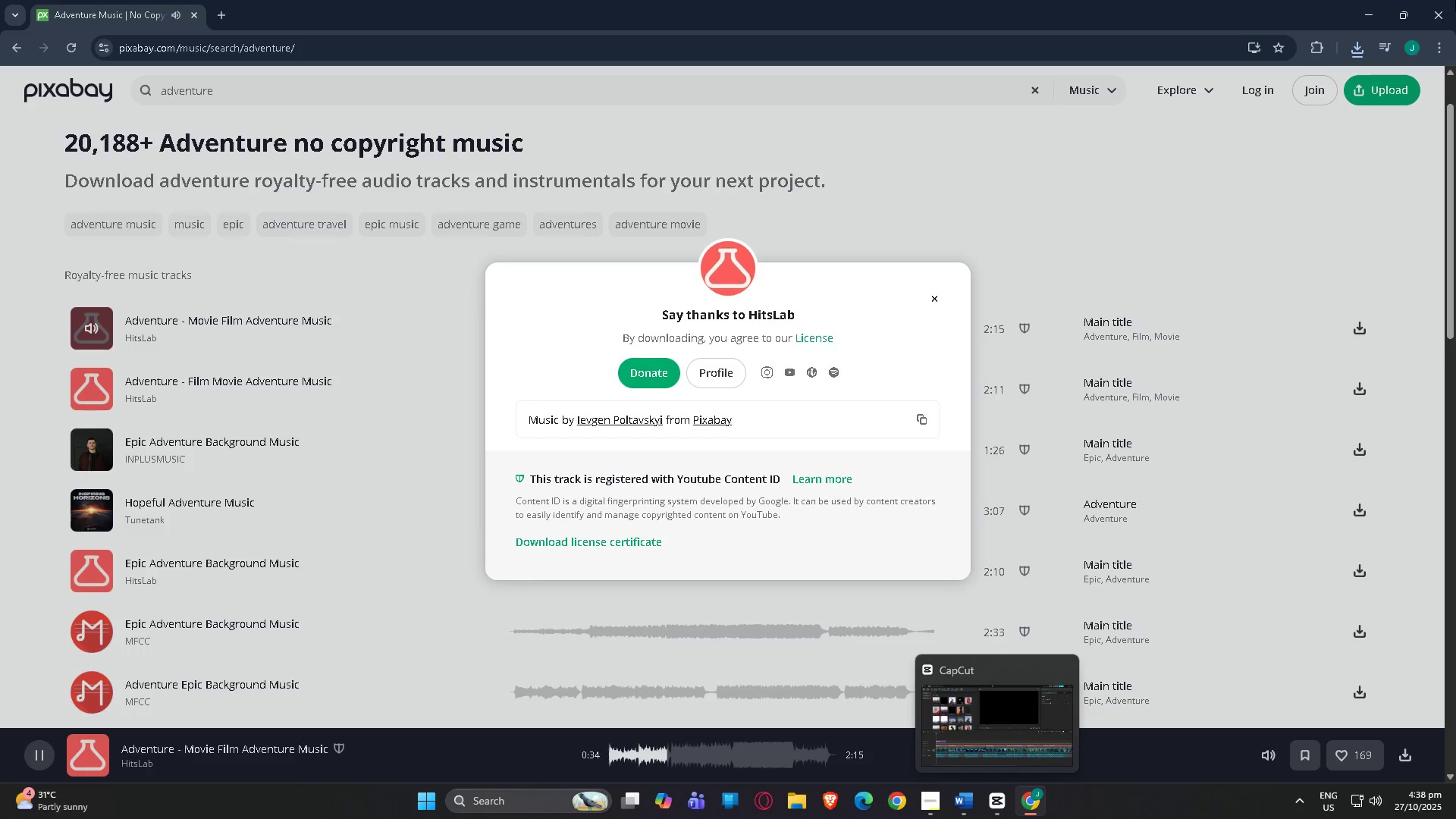 
left_click([1444, 5])
 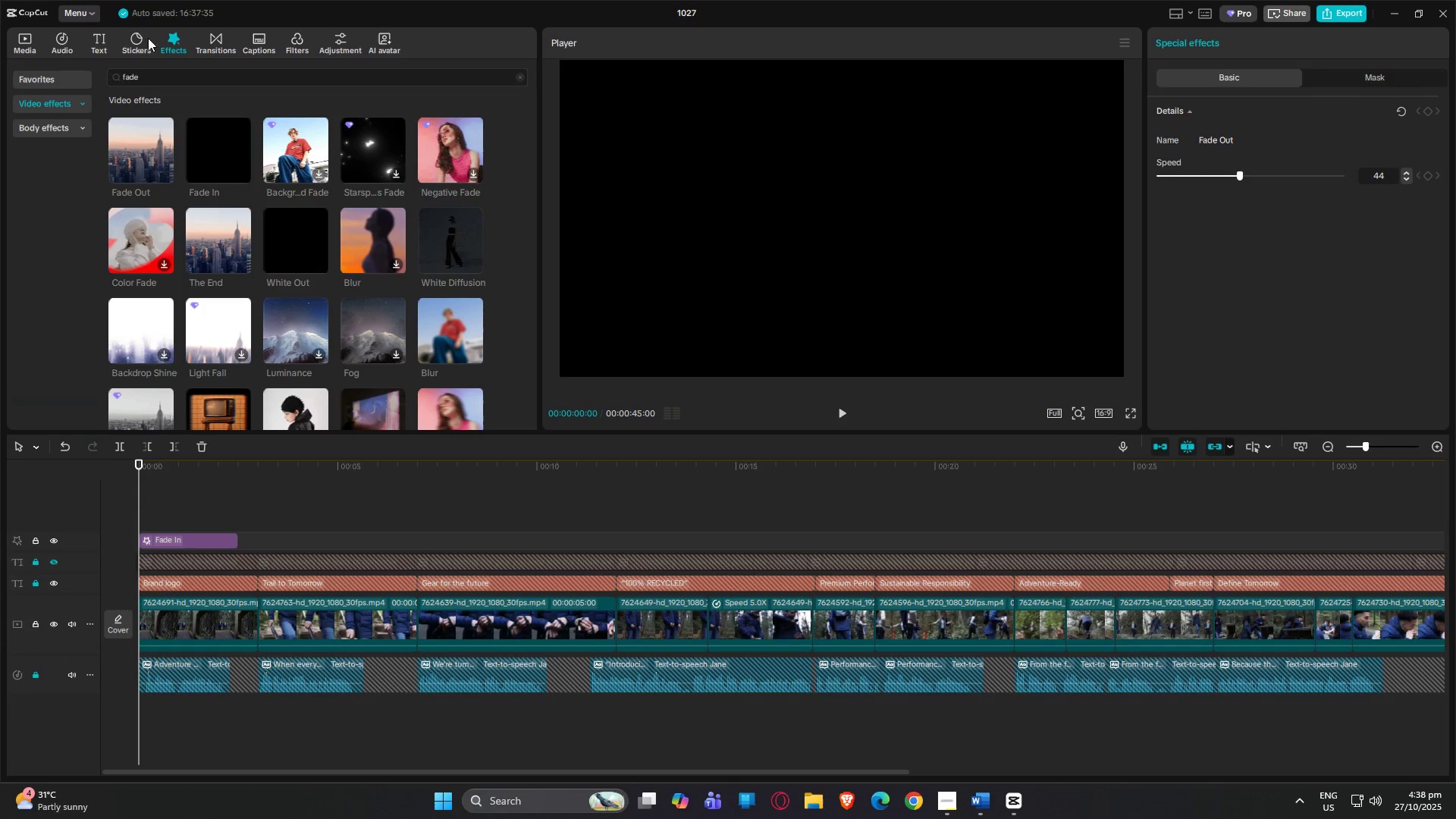 
left_click([62, 35])
 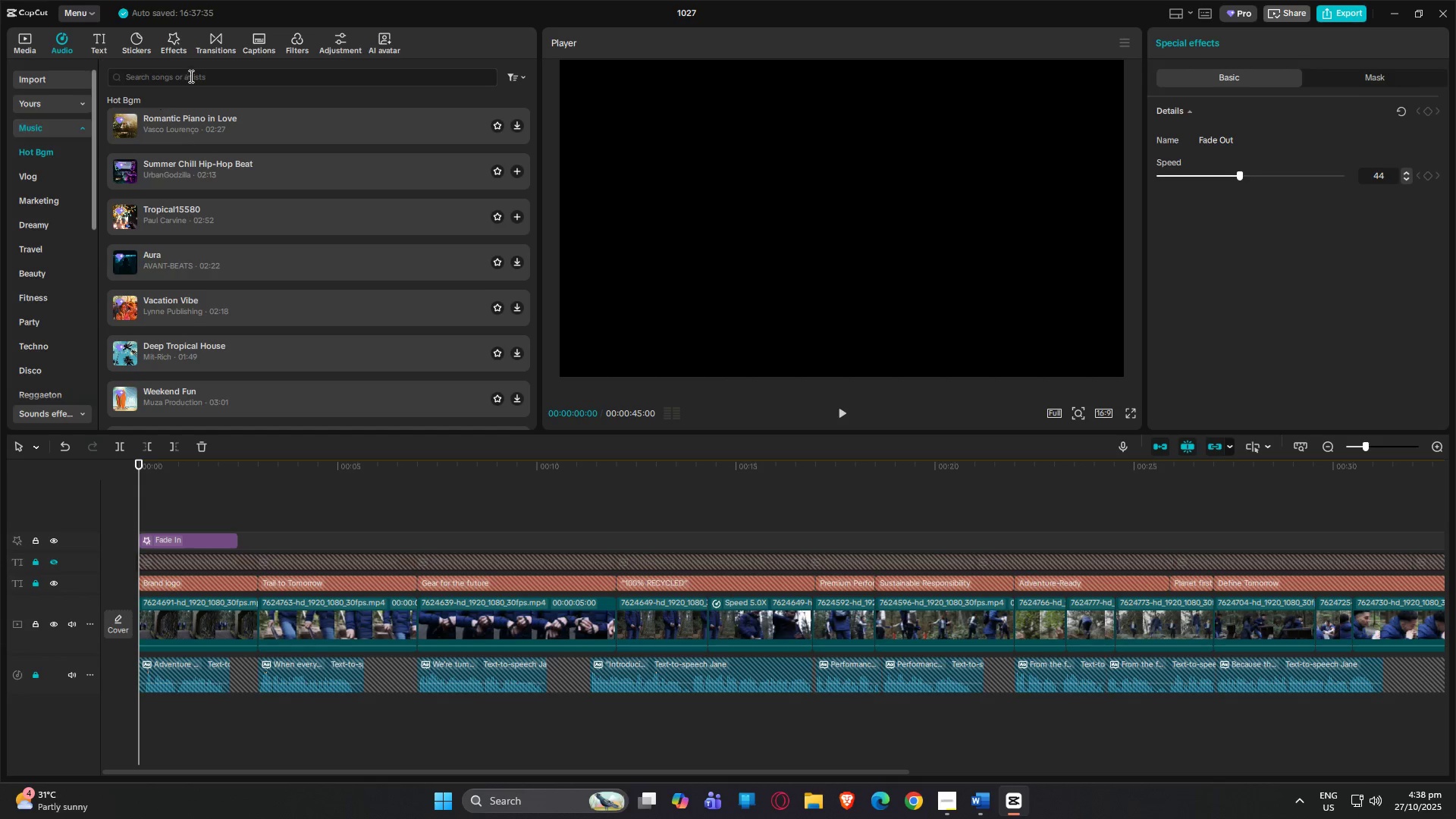 
double_click([198, 74])
 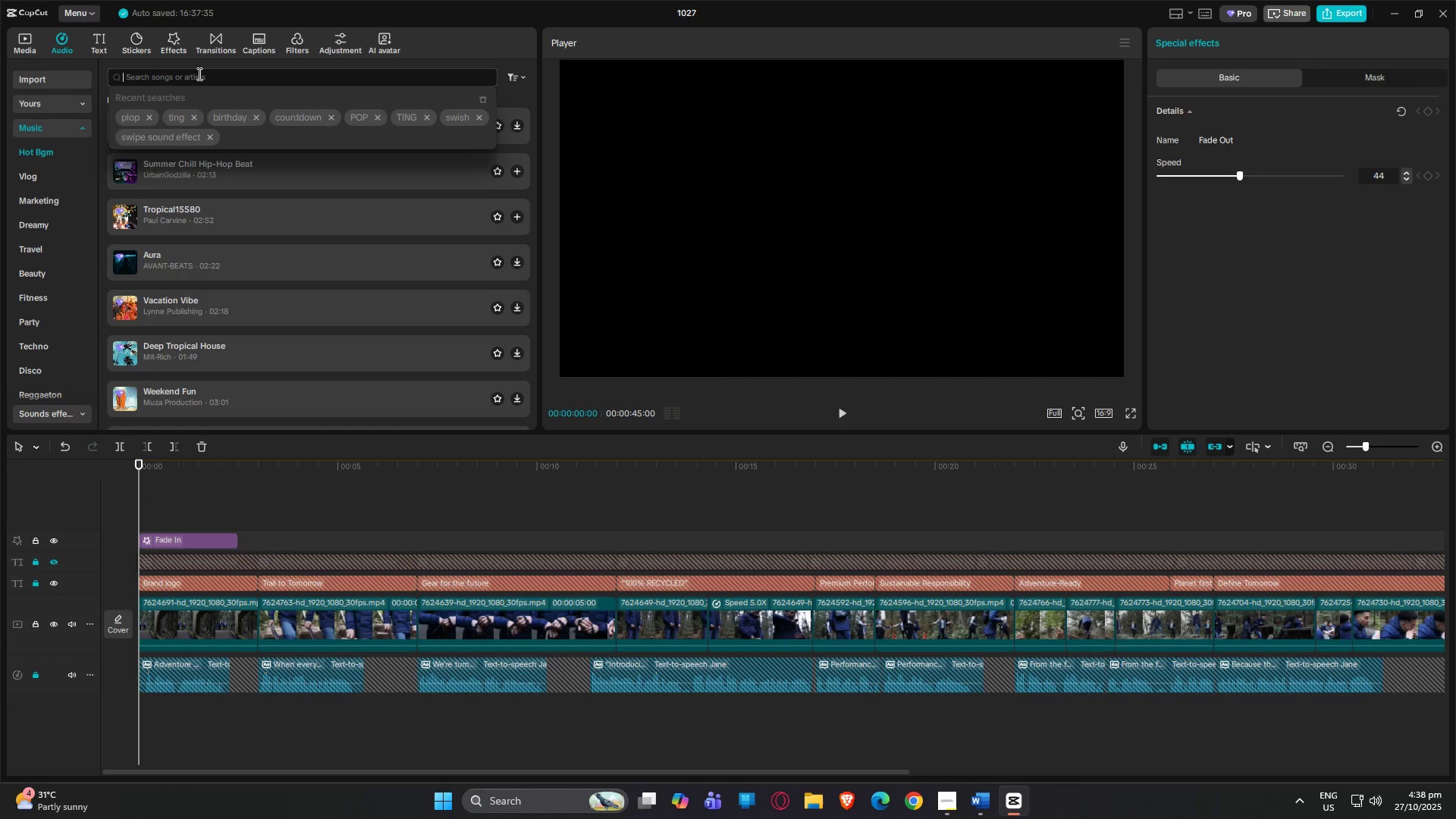 
type(adventure)
 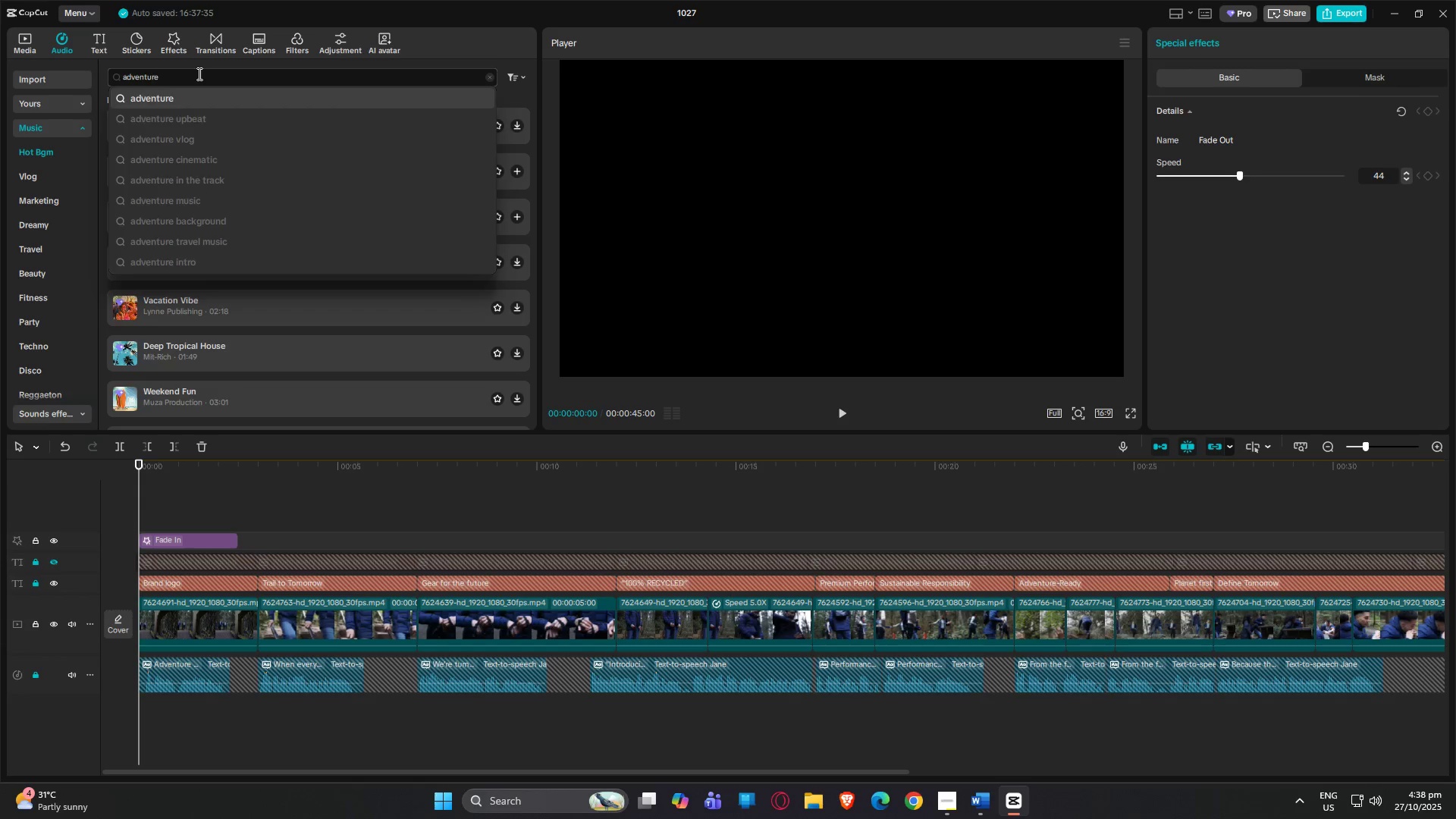 
key(Enter)
 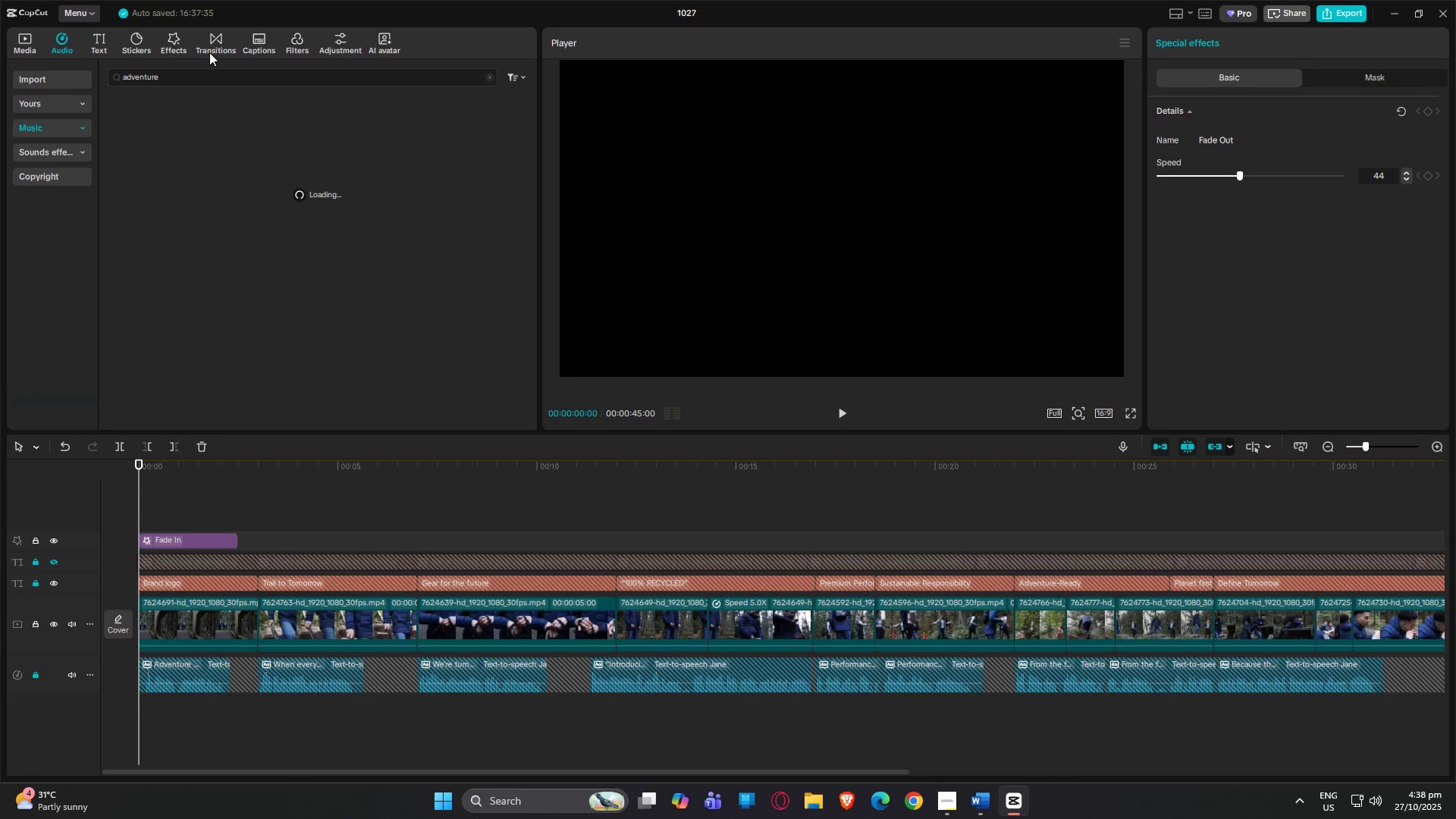 
left_click([183, 109])
 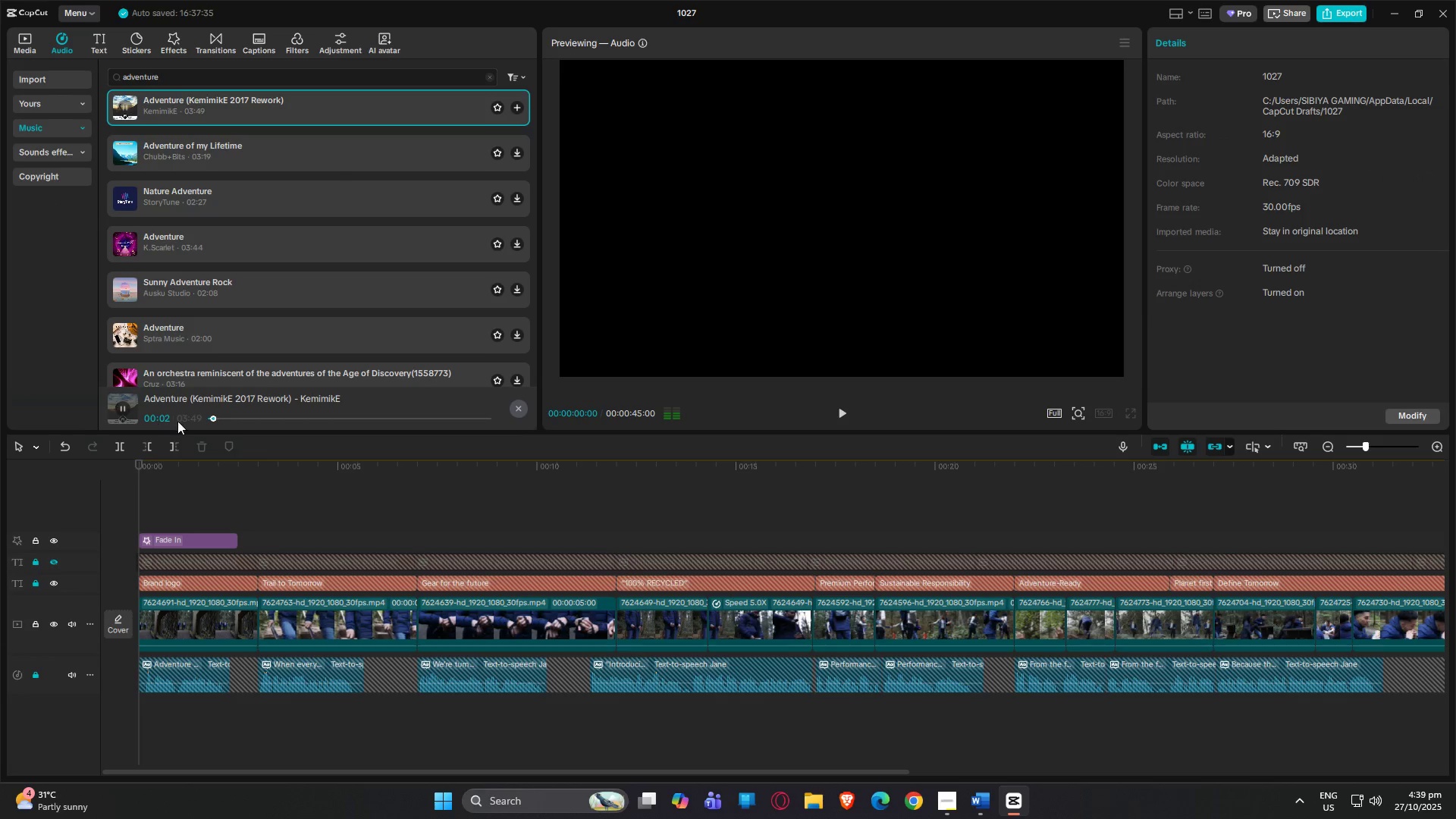 
wait(11.0)
 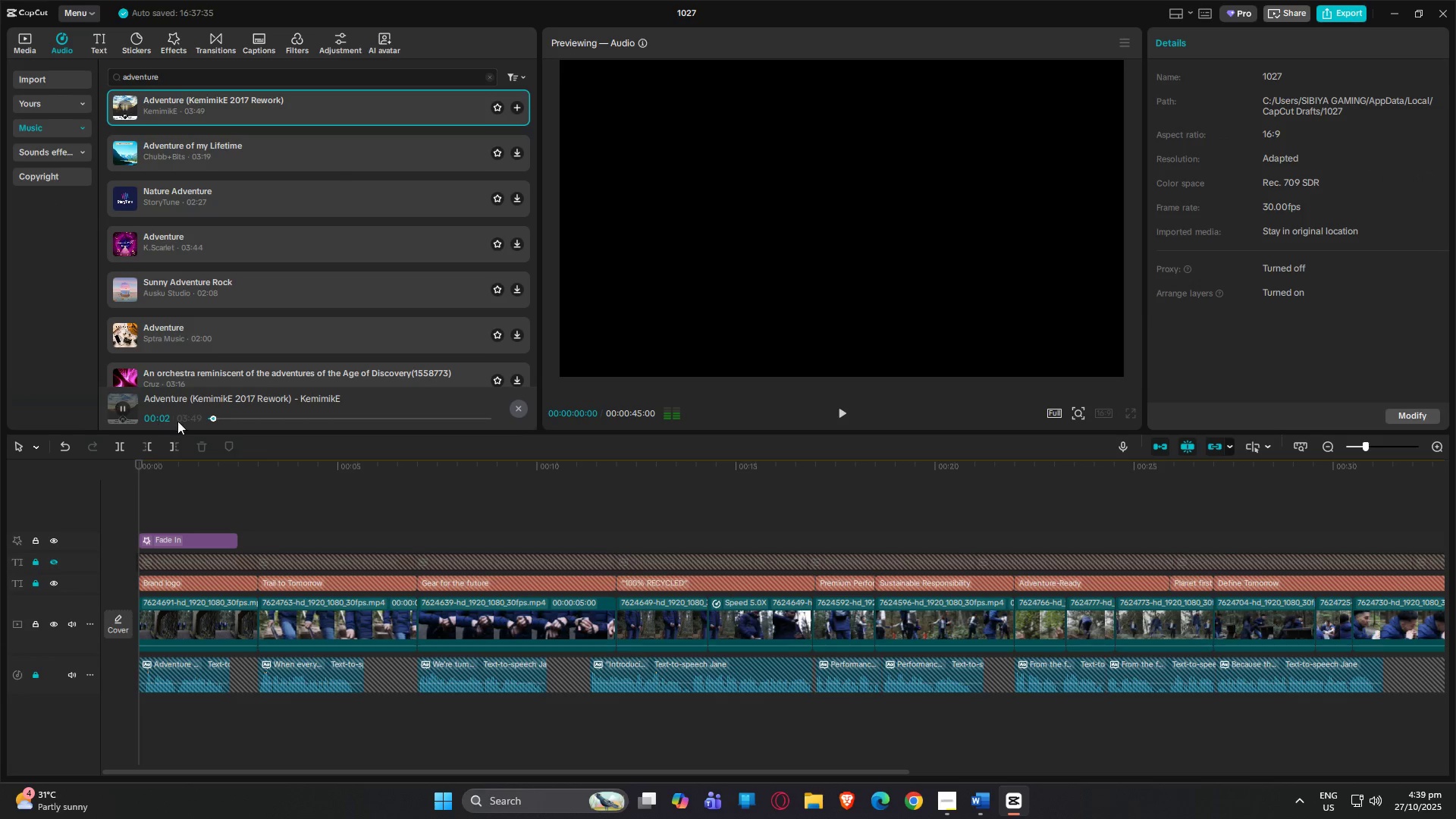 
left_click_drag(start_coordinate=[161, 148], to_coordinate=[161, 152])
 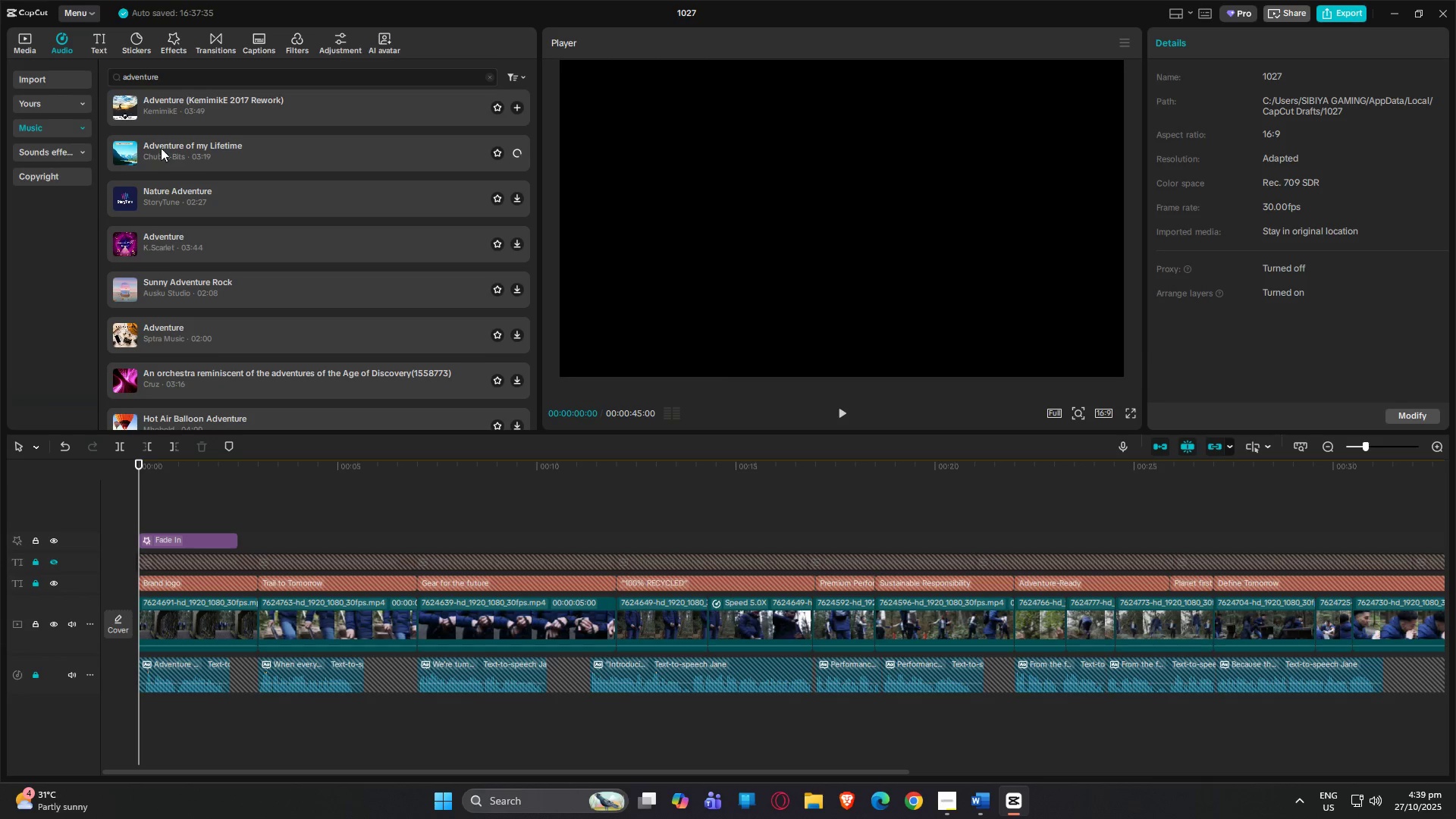 
left_click([161, 146])
 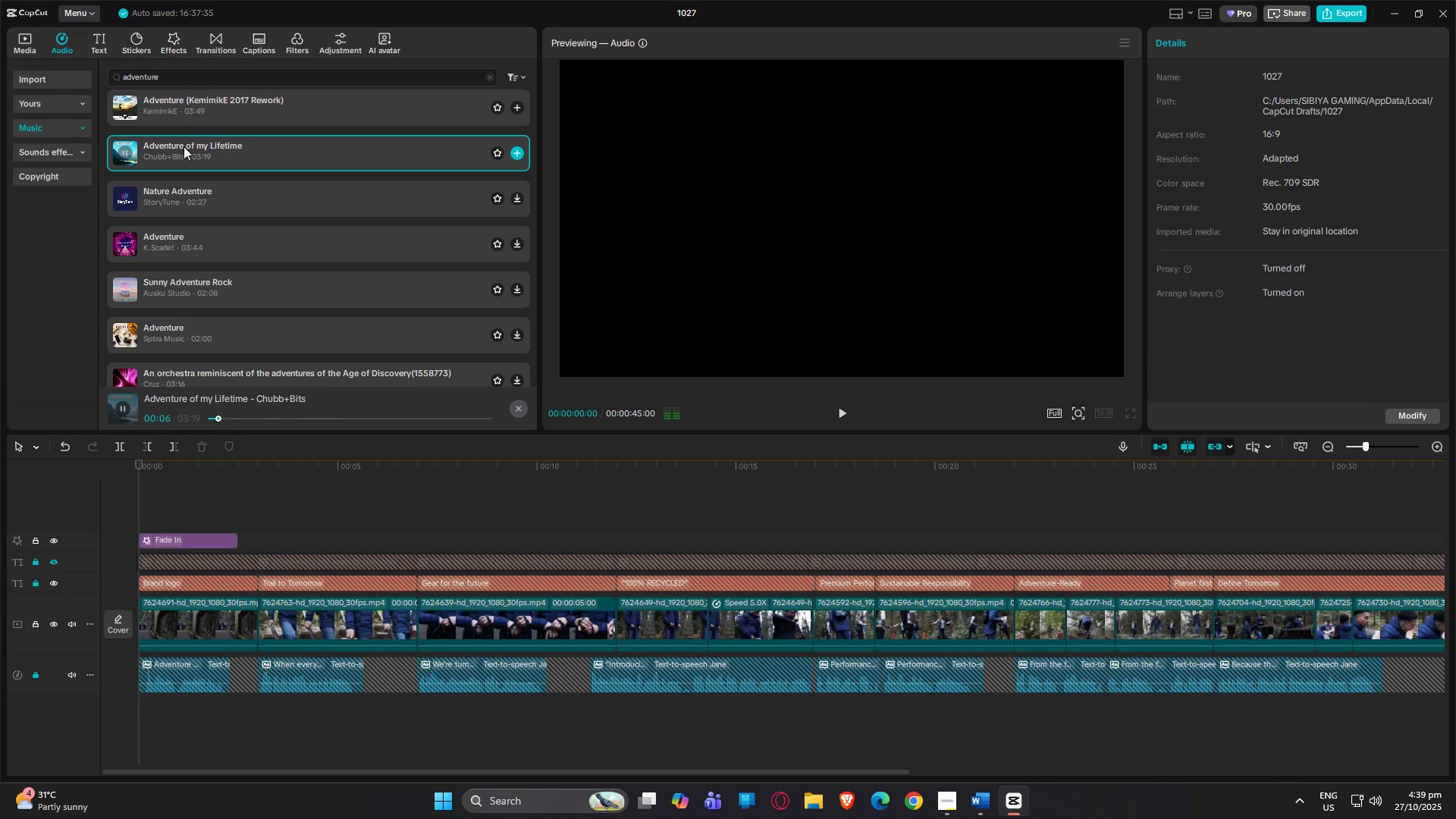 
wait(12.07)
 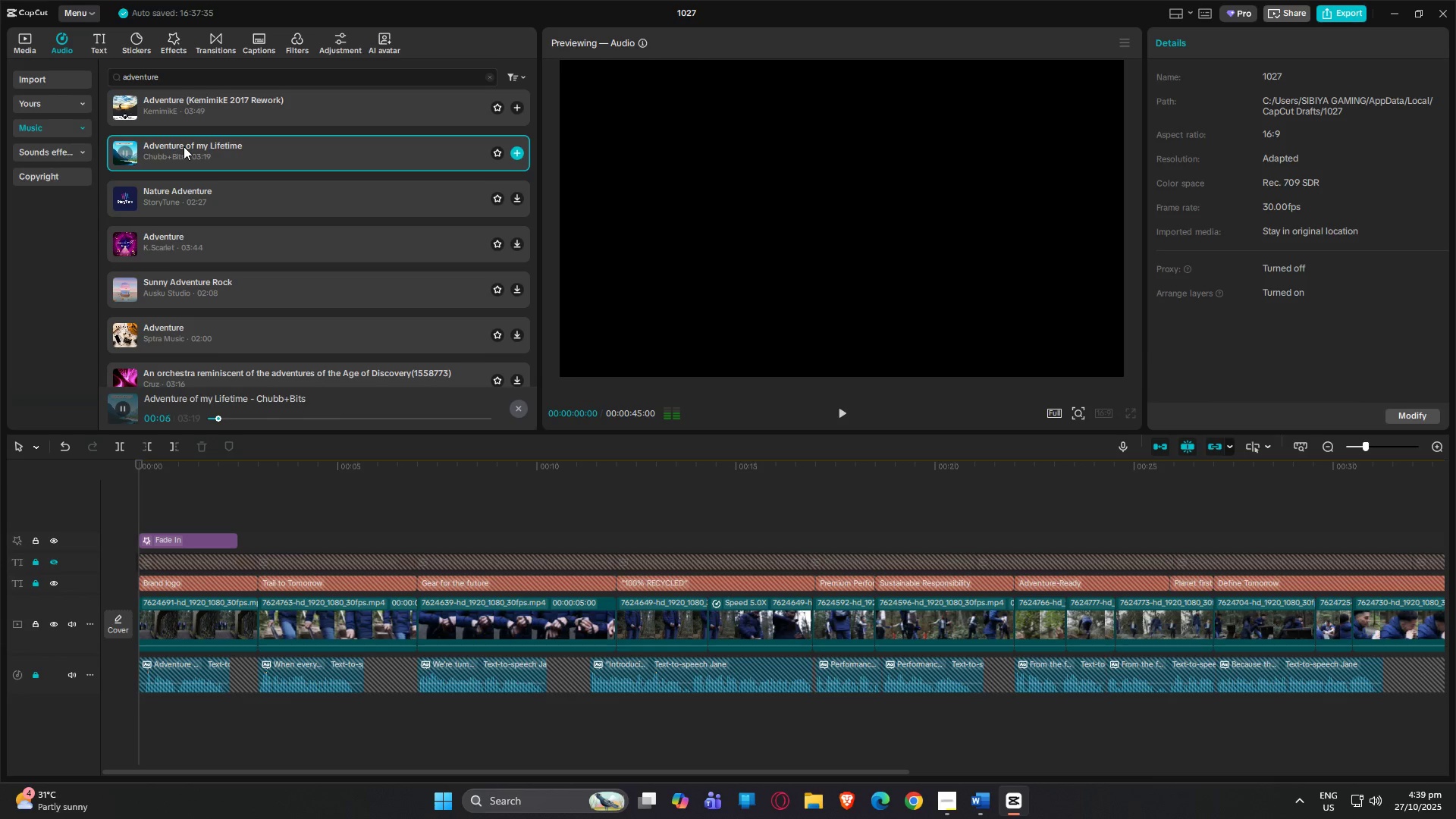 
left_click_drag(start_coordinate=[194, 145], to_coordinate=[133, 720])
 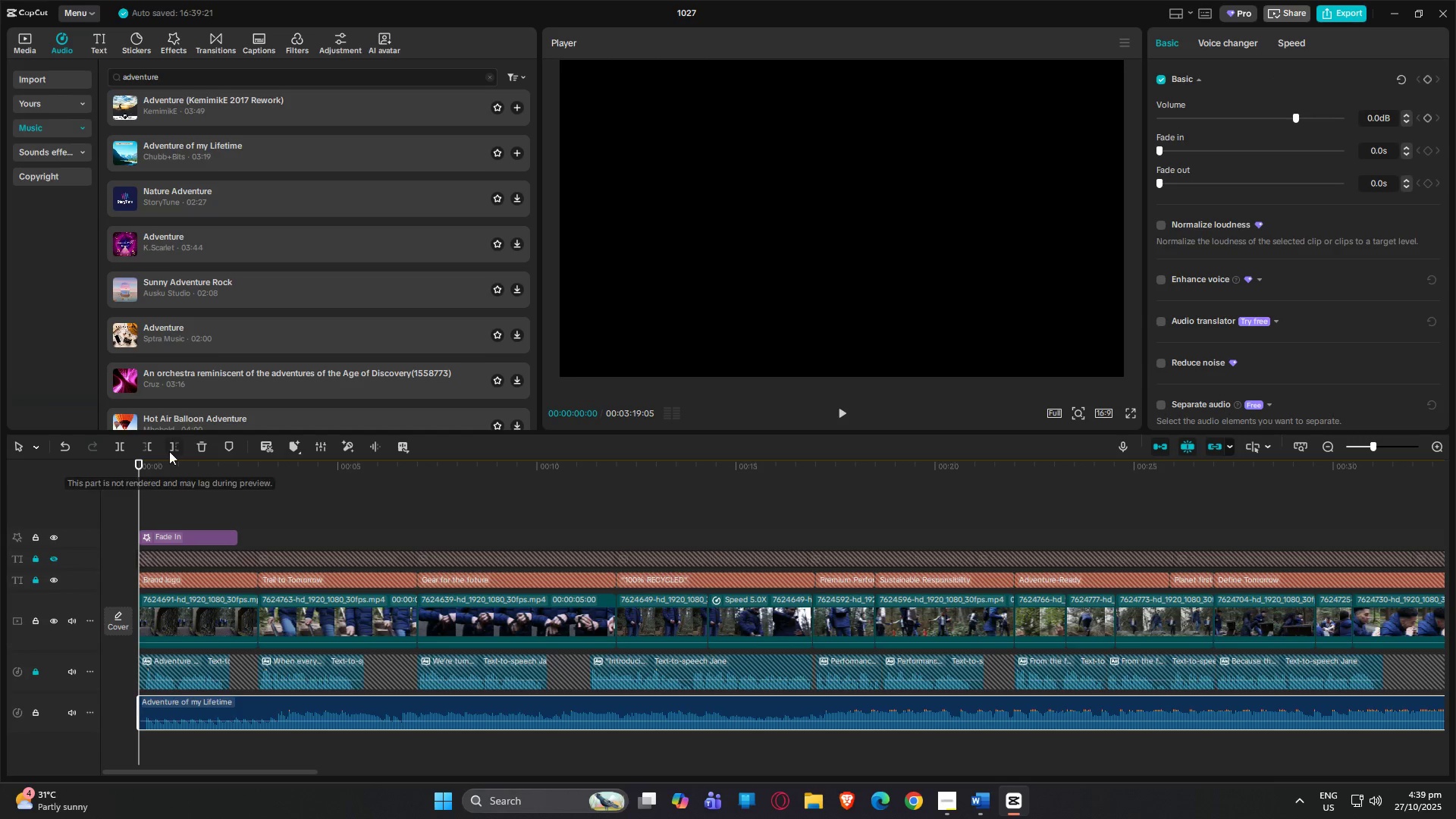 
key(Space)
 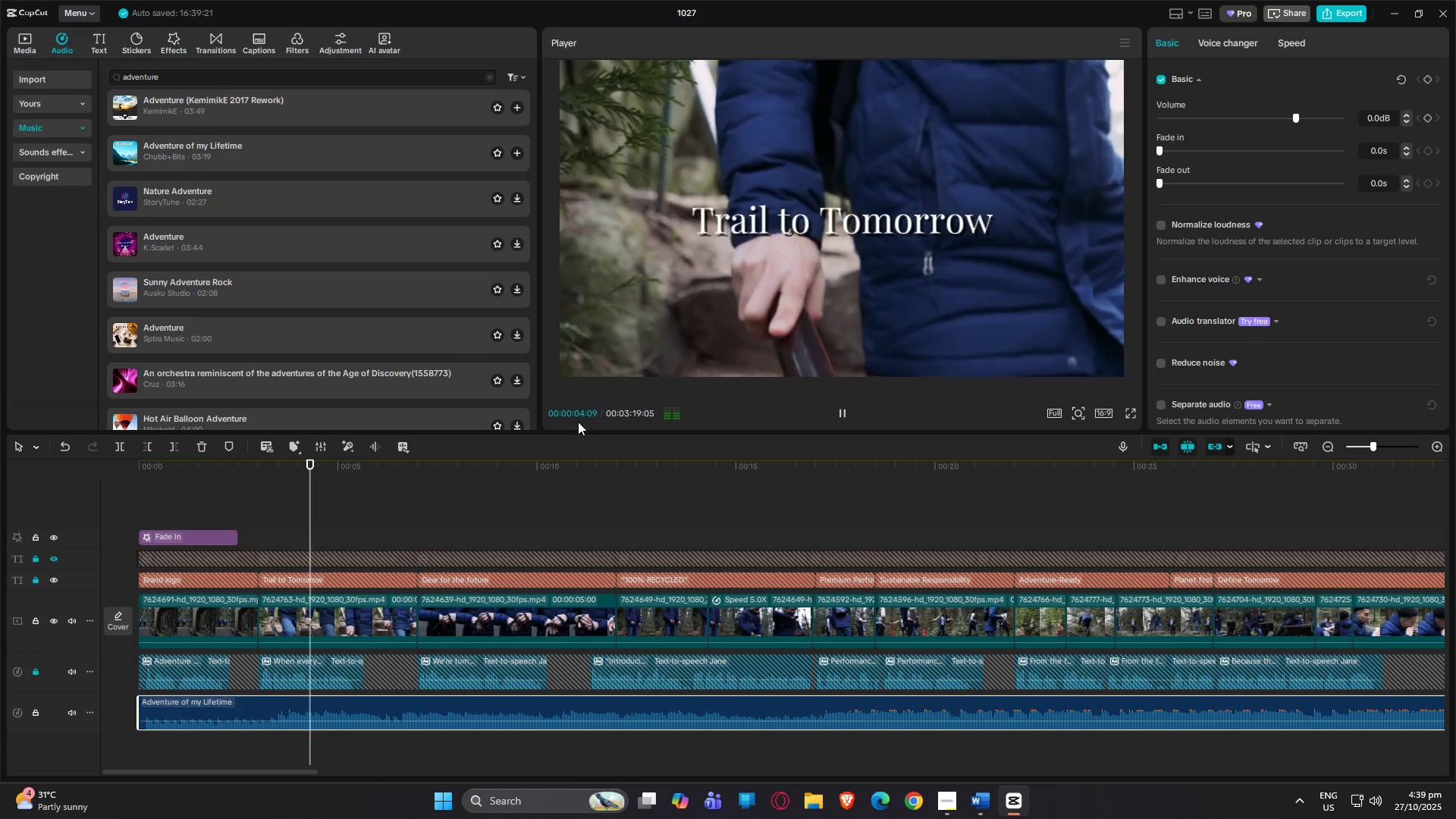 
wait(5.77)
 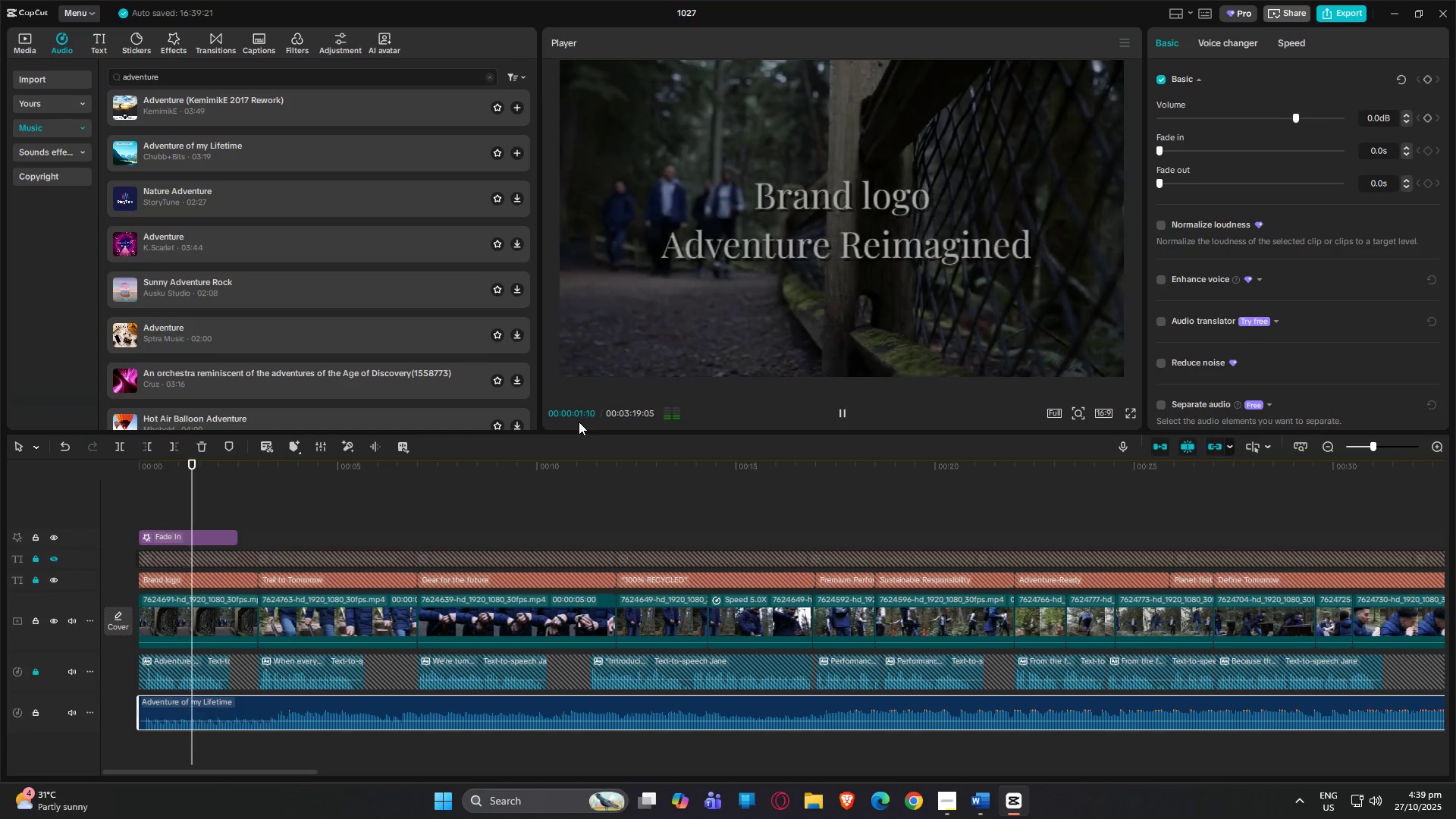 
left_click_drag(start_coordinate=[395, 720], to_coordinate=[395, 726])
 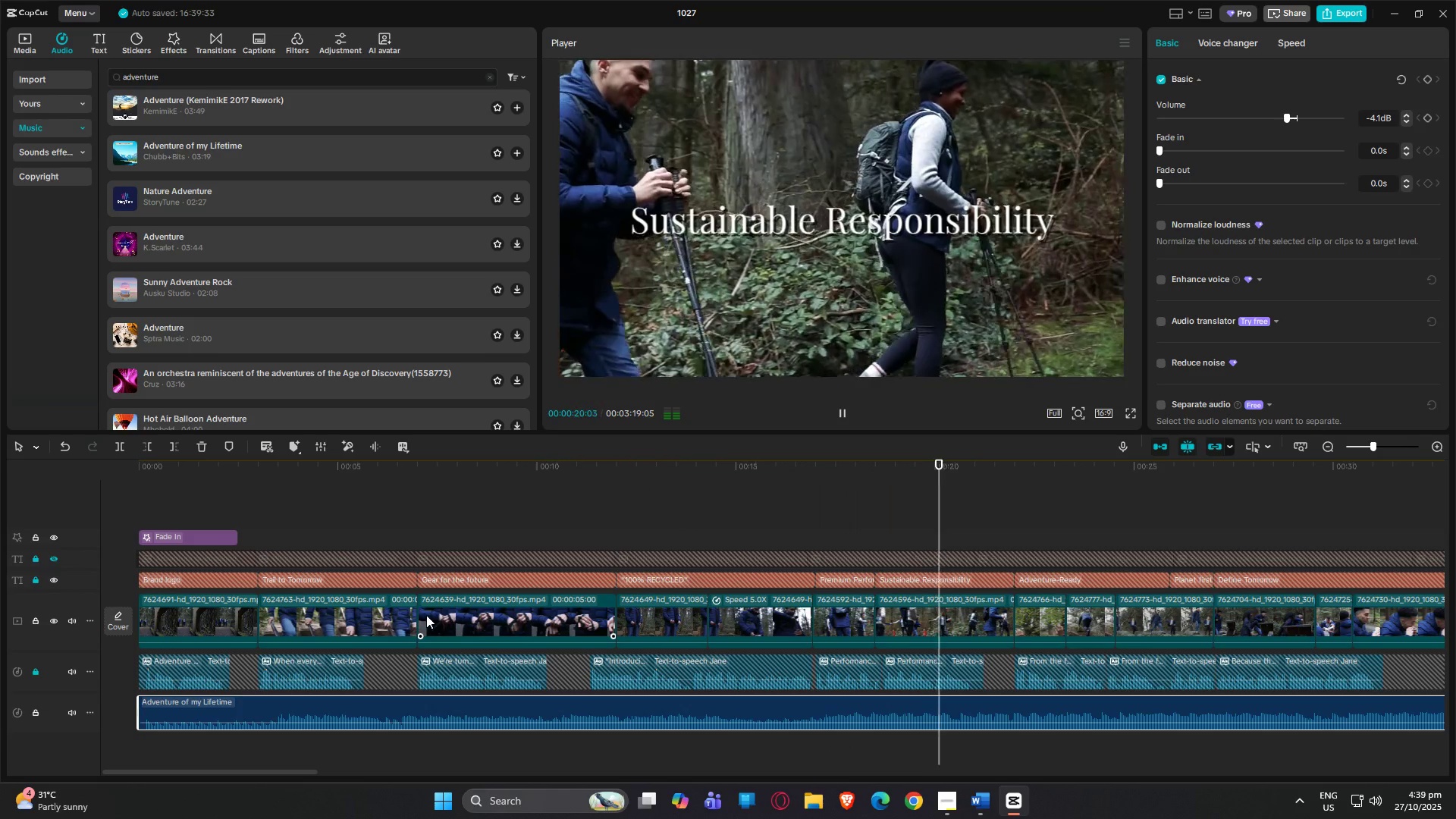 
wait(17.62)
 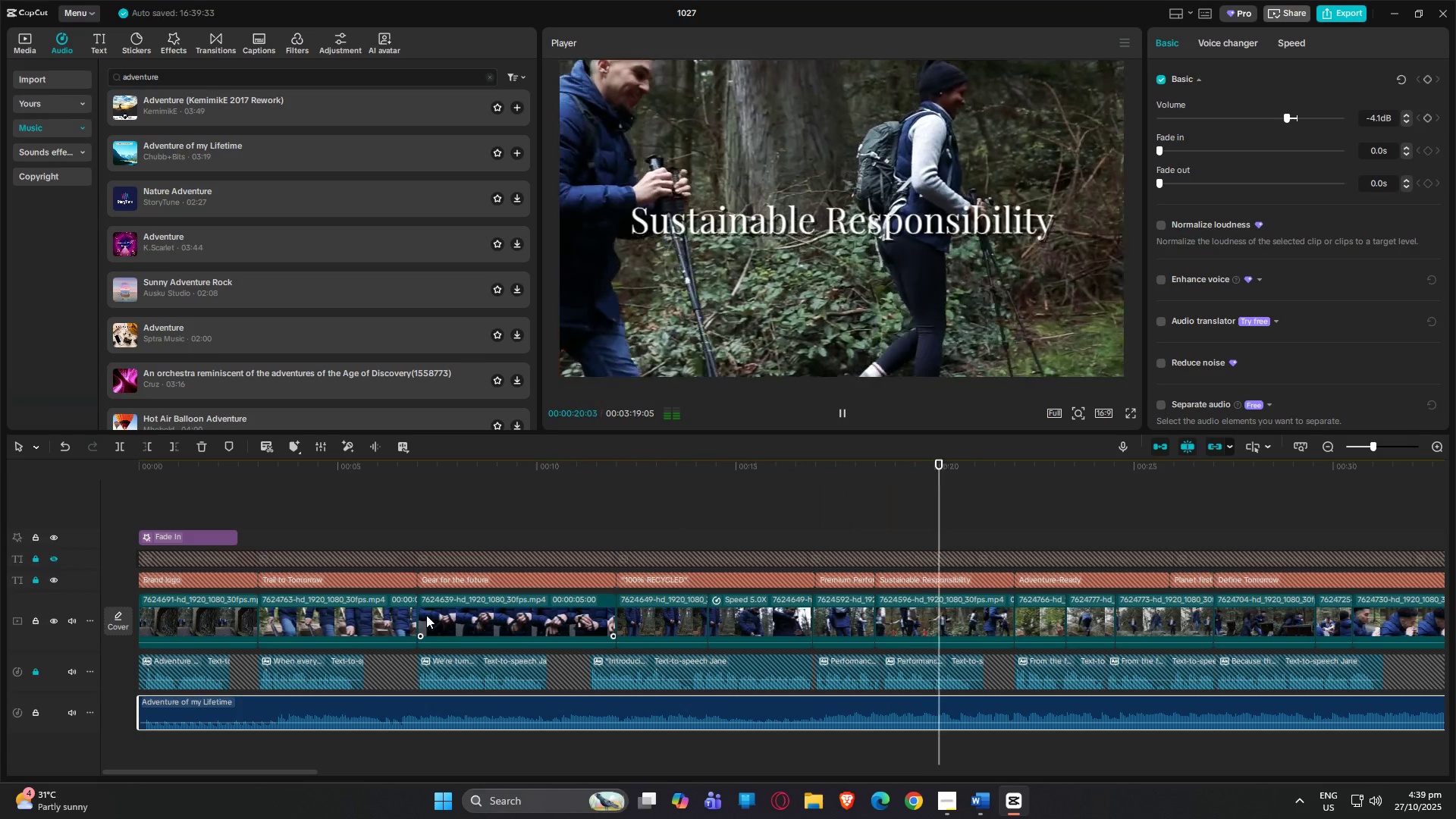 
left_click([232, 711])
 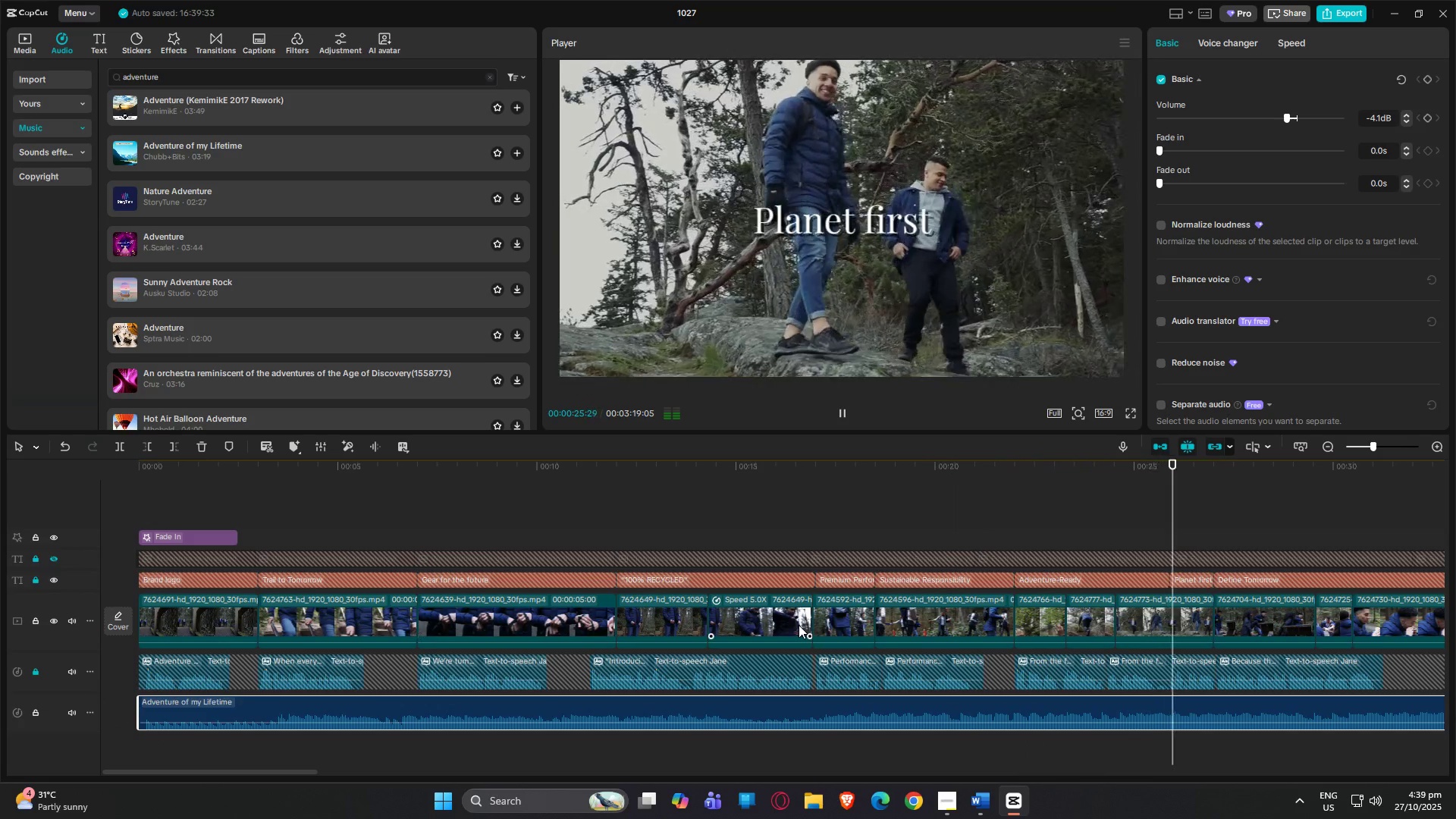 
key(Delete)